 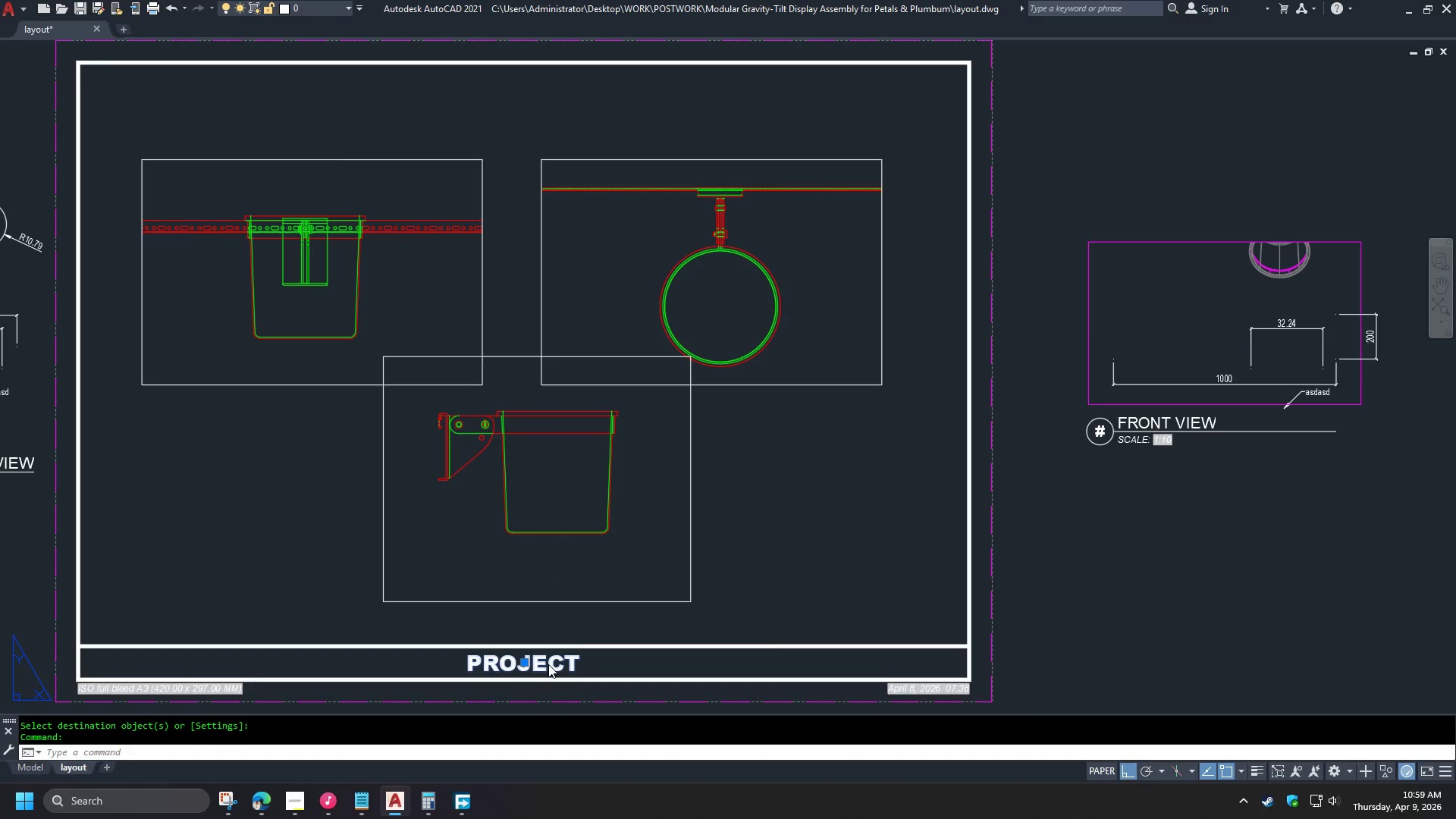 
key(Control+V)
 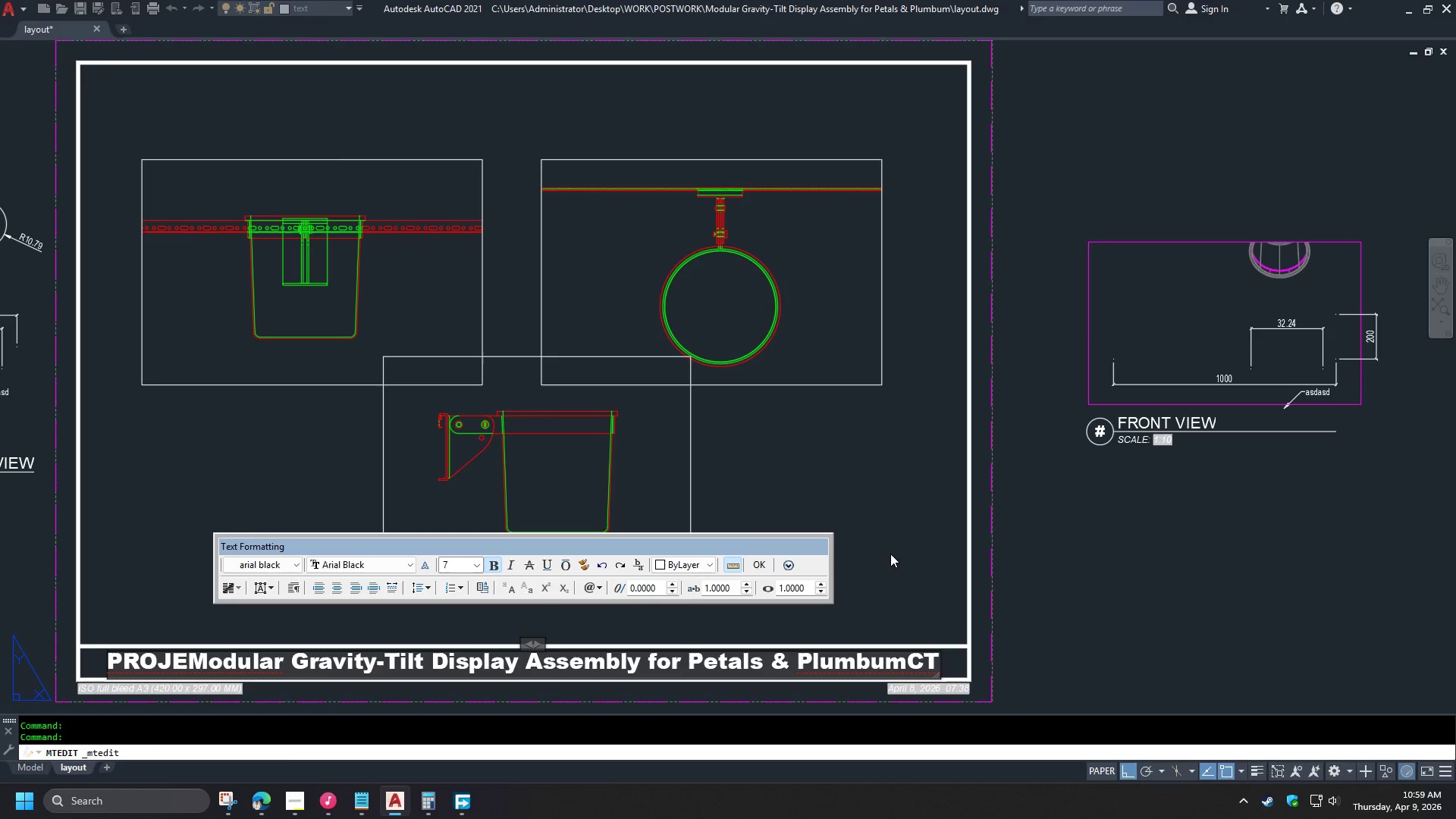 
key(Control+A)
 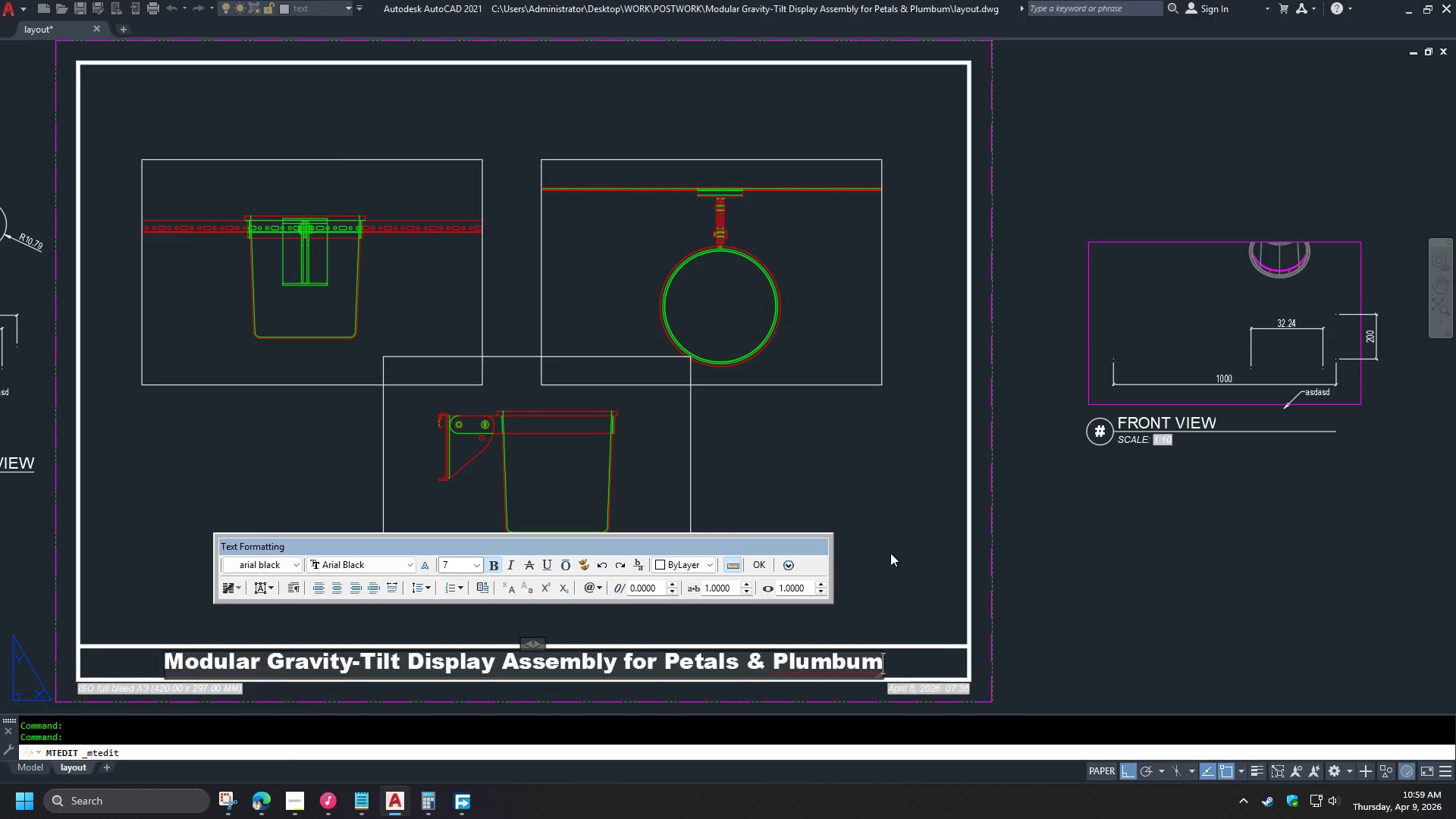 
key(Control+V)
 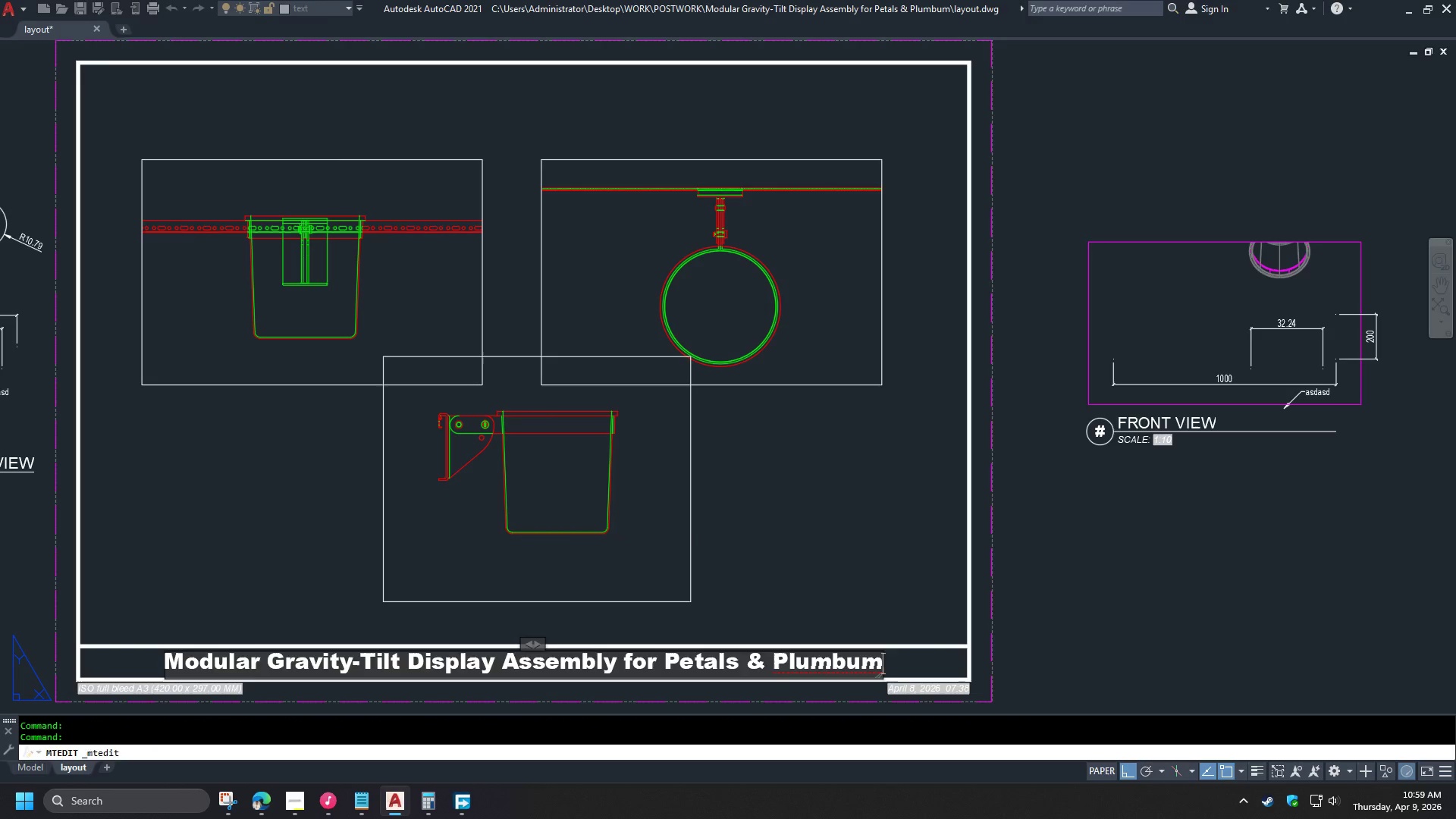 
left_click([890, 553])
 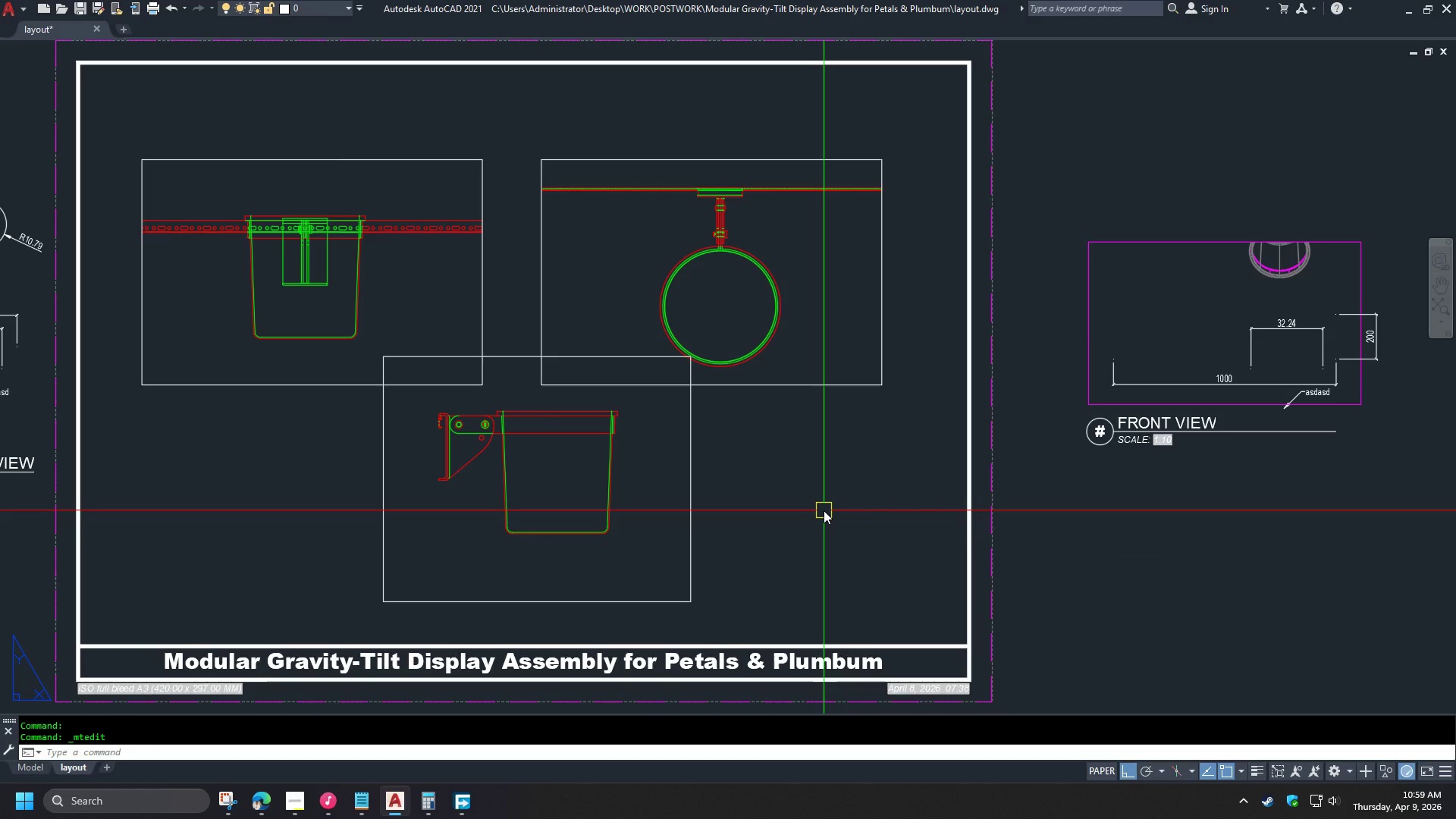 
key(Control+S)
 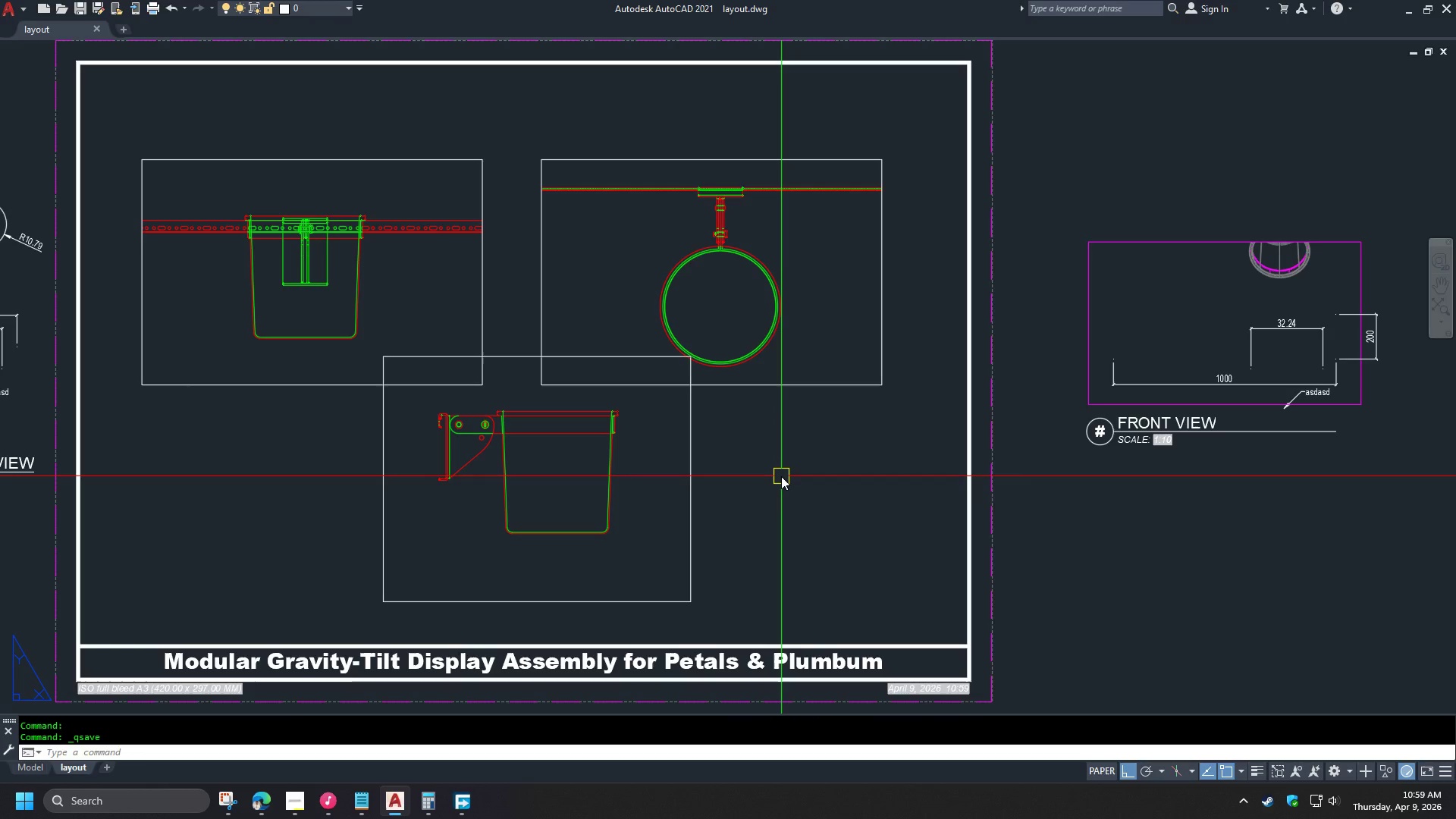 
wait(22.31)
 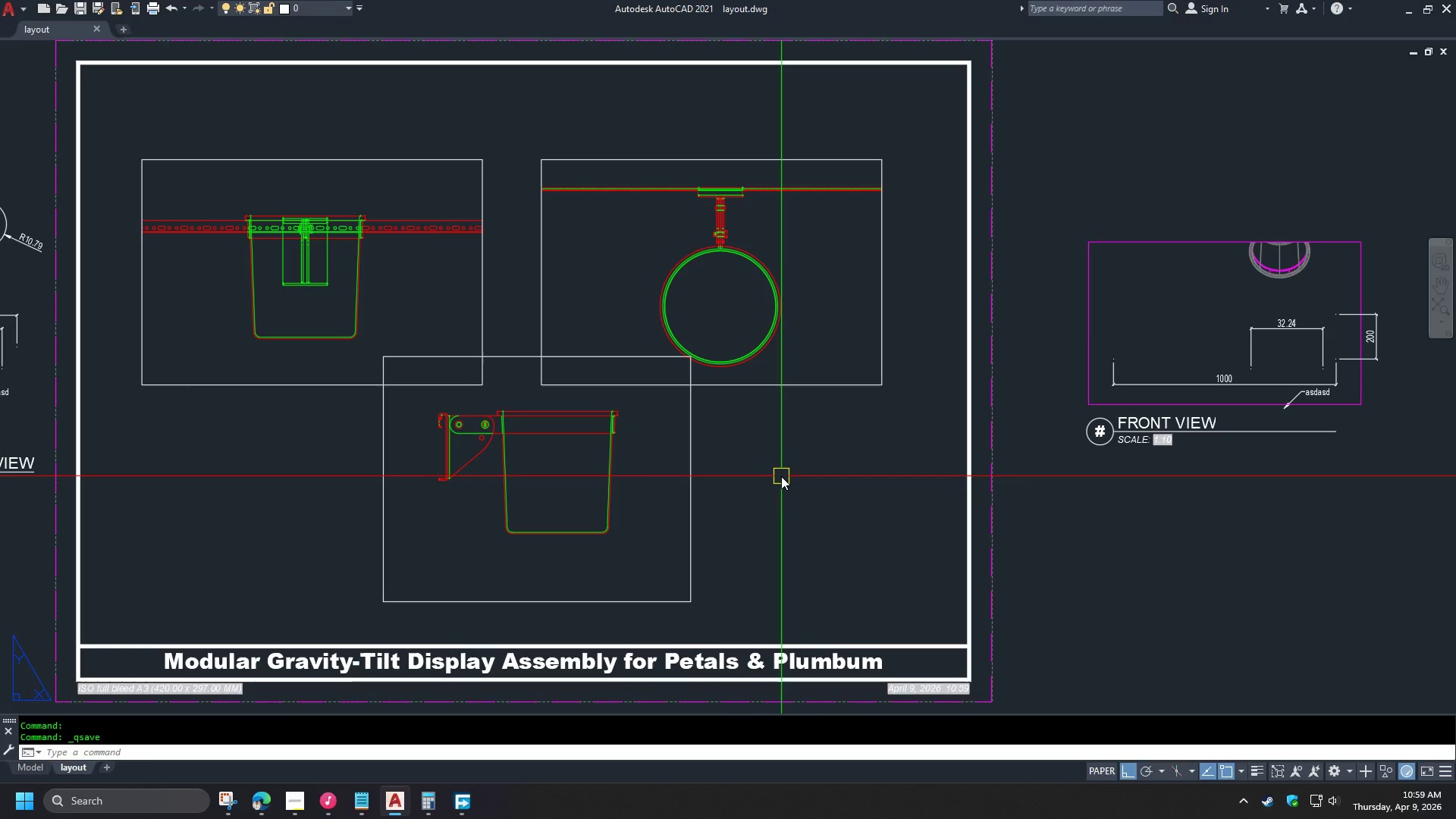 
left_click([33, 770])
 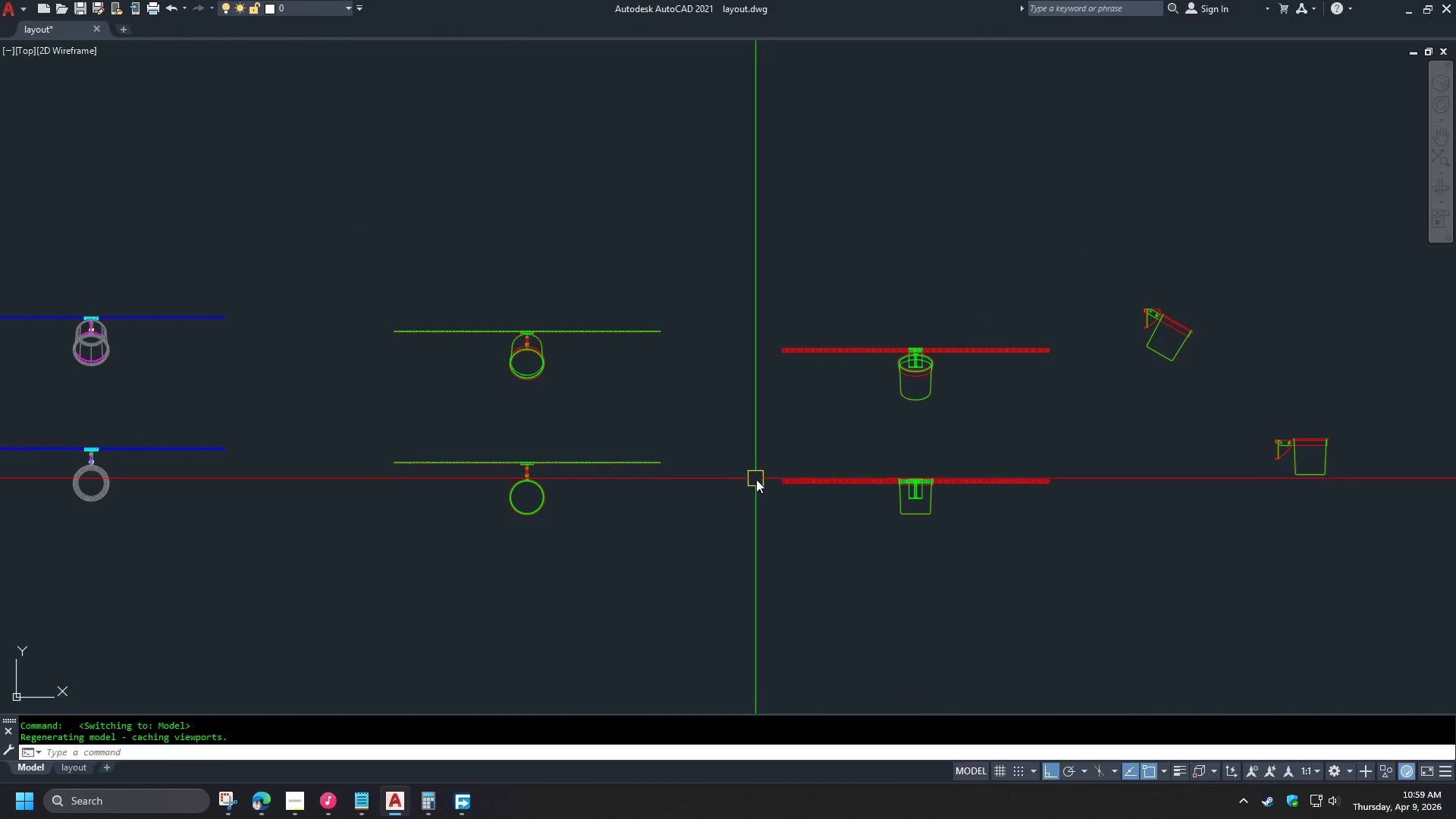 
scroll: coordinate [546, 470], scroll_direction: up, amount: 3.0
 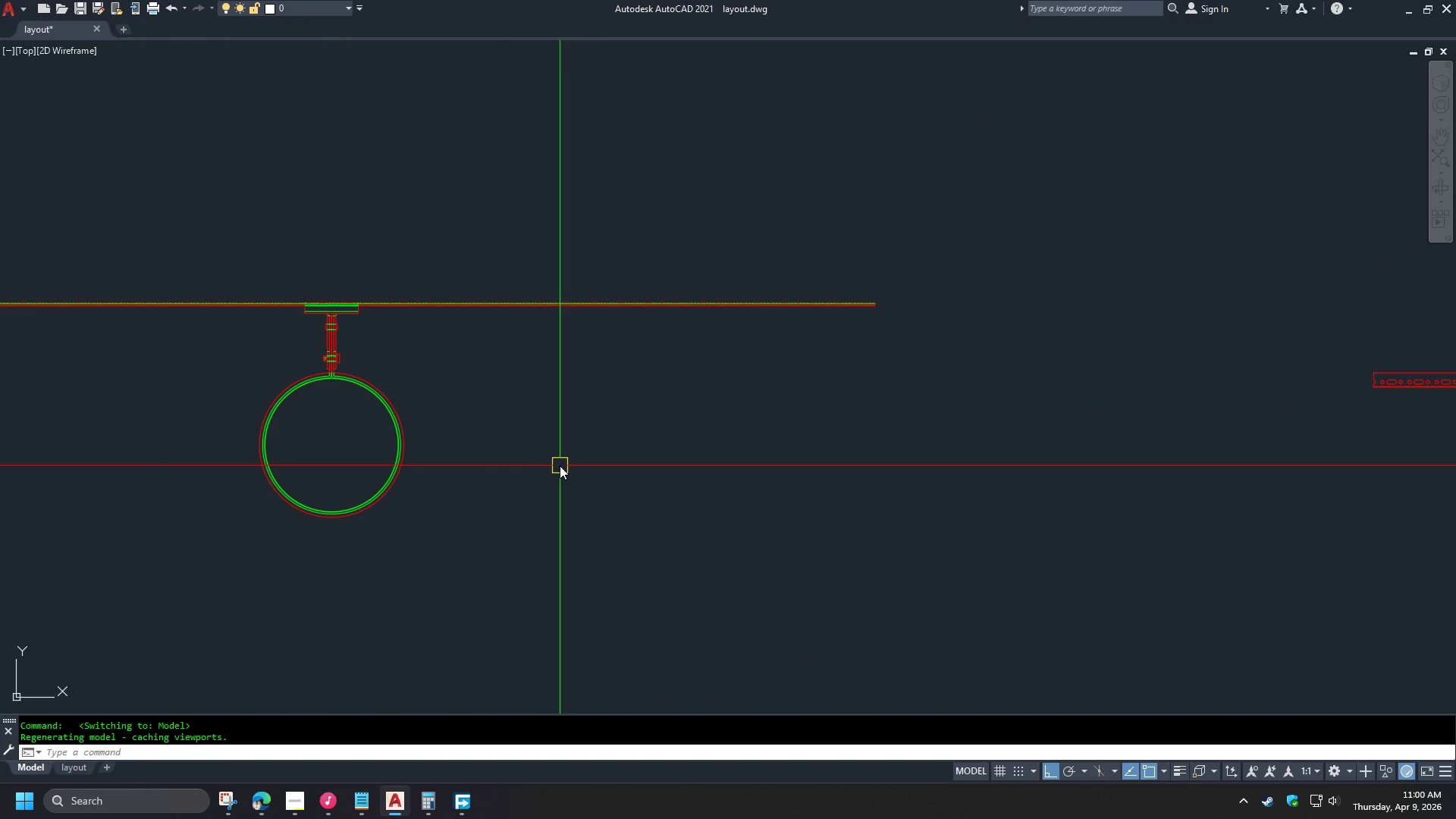 
scroll: coordinate [673, 471], scroll_direction: down, amount: 4.0
 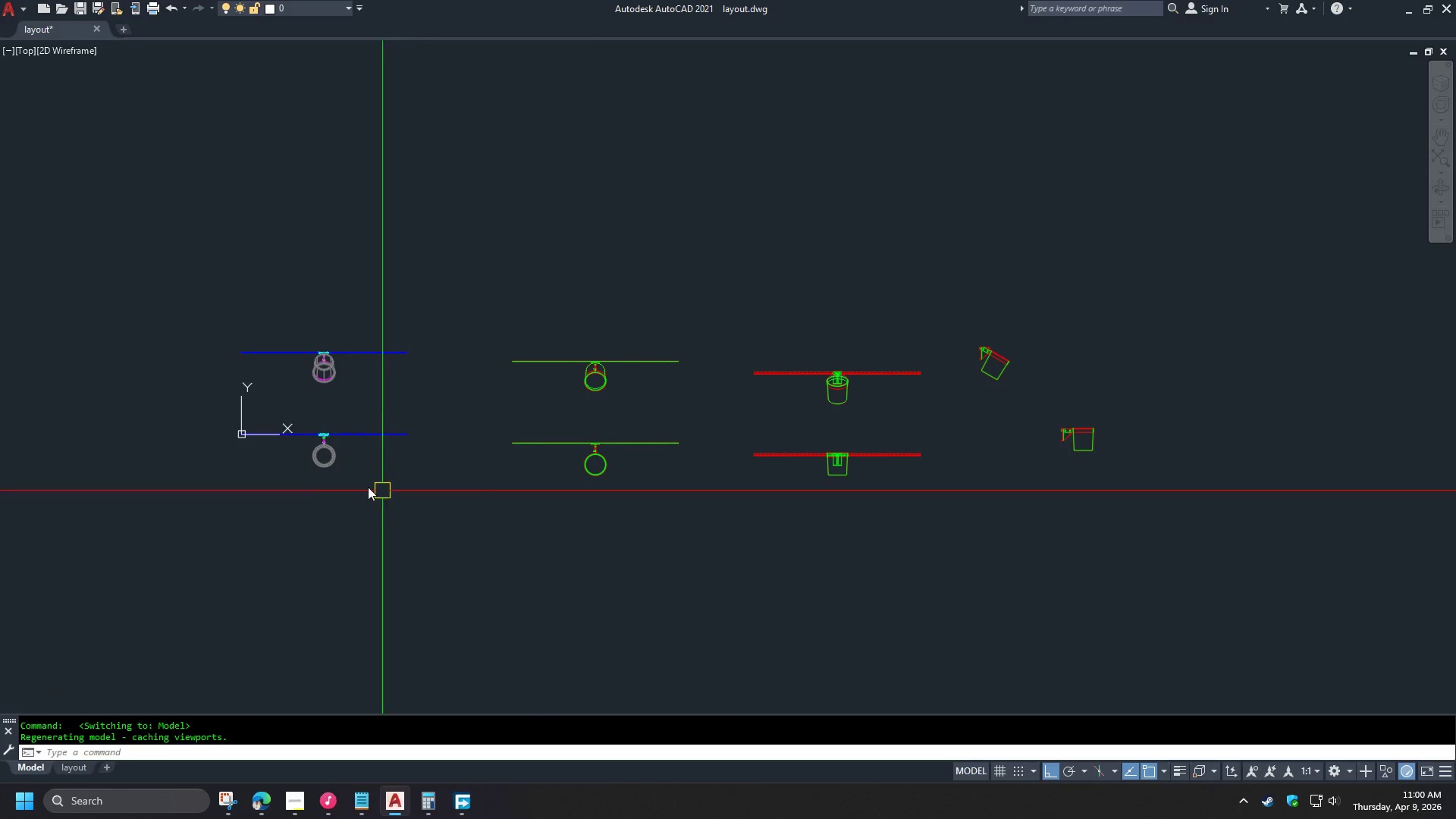 
scroll: coordinate [306, 447], scroll_direction: up, amount: 5.0
 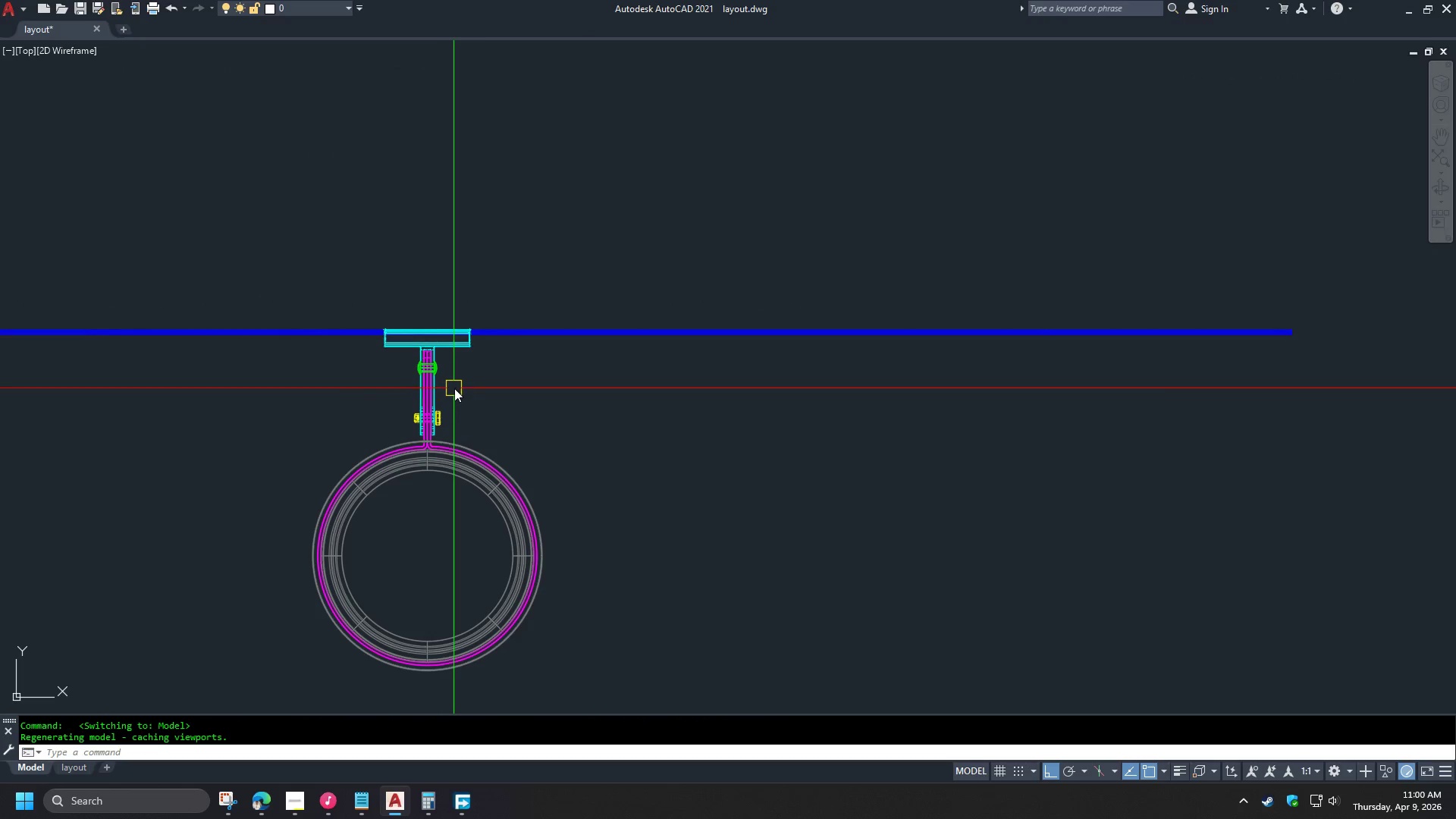 
scroll: coordinate [454, 389], scroll_direction: down, amount: 4.0
 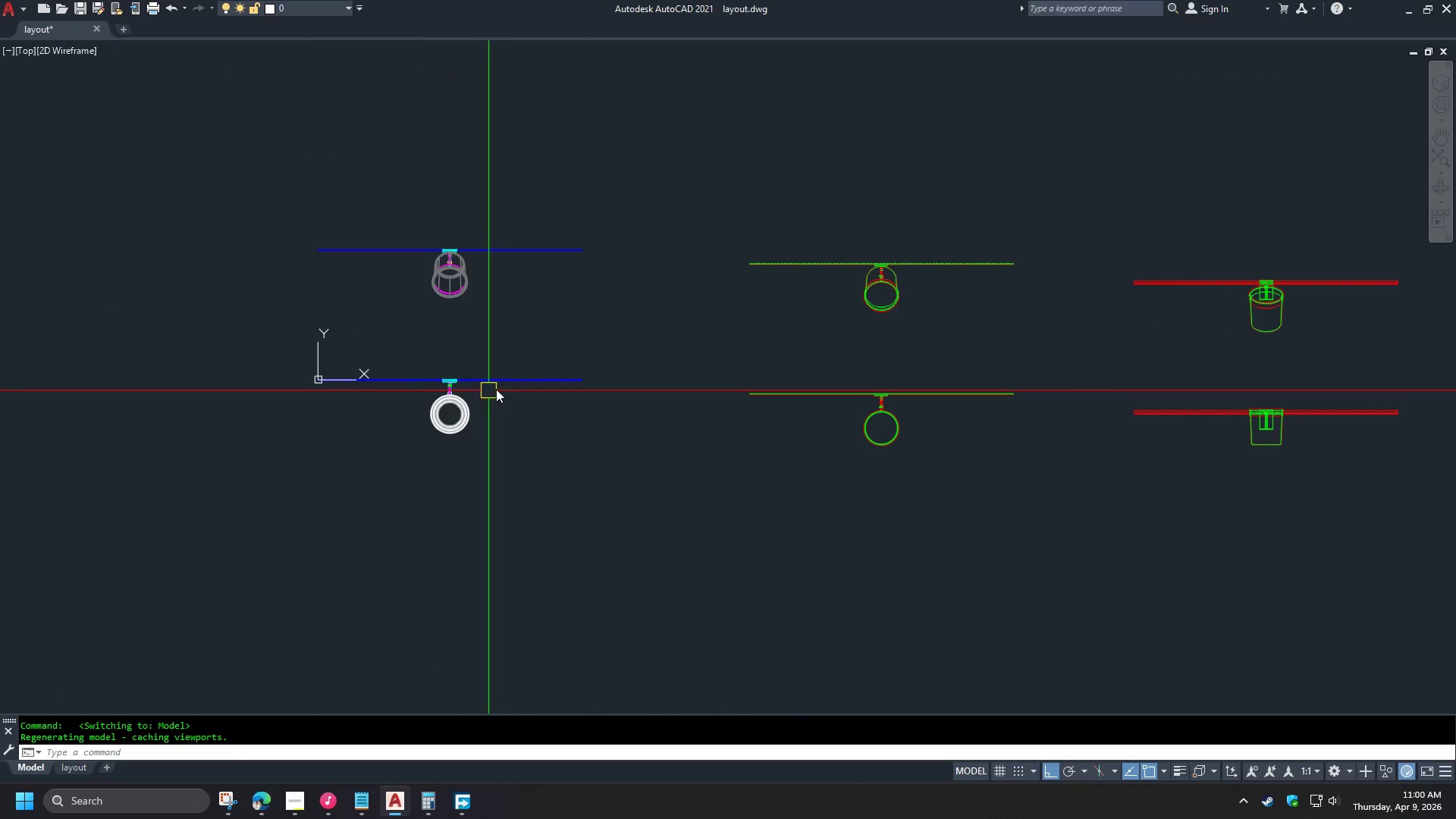 
mouse_move([519, 391])
 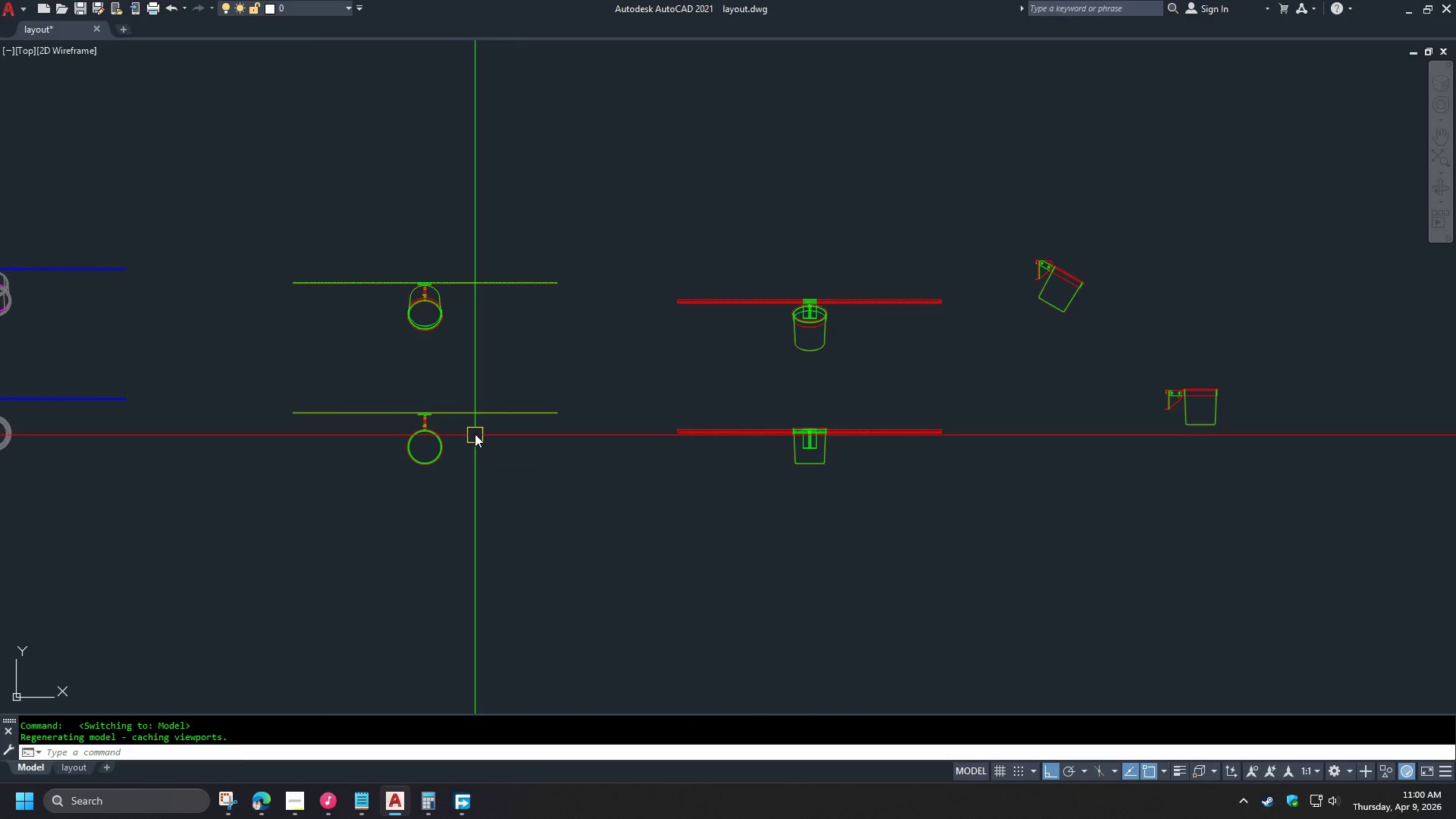 
left_click([473, 420])
 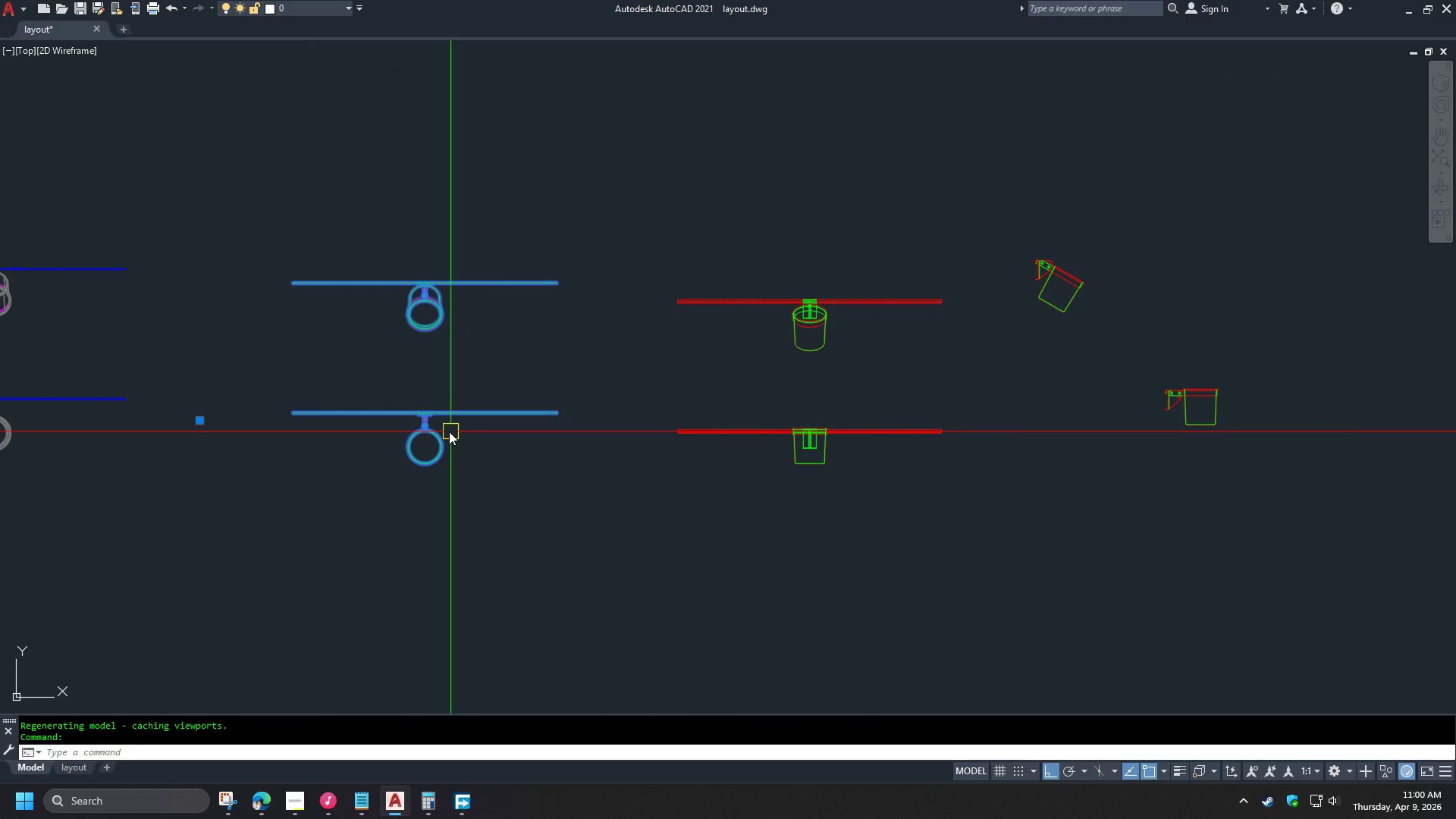 
key(X)
 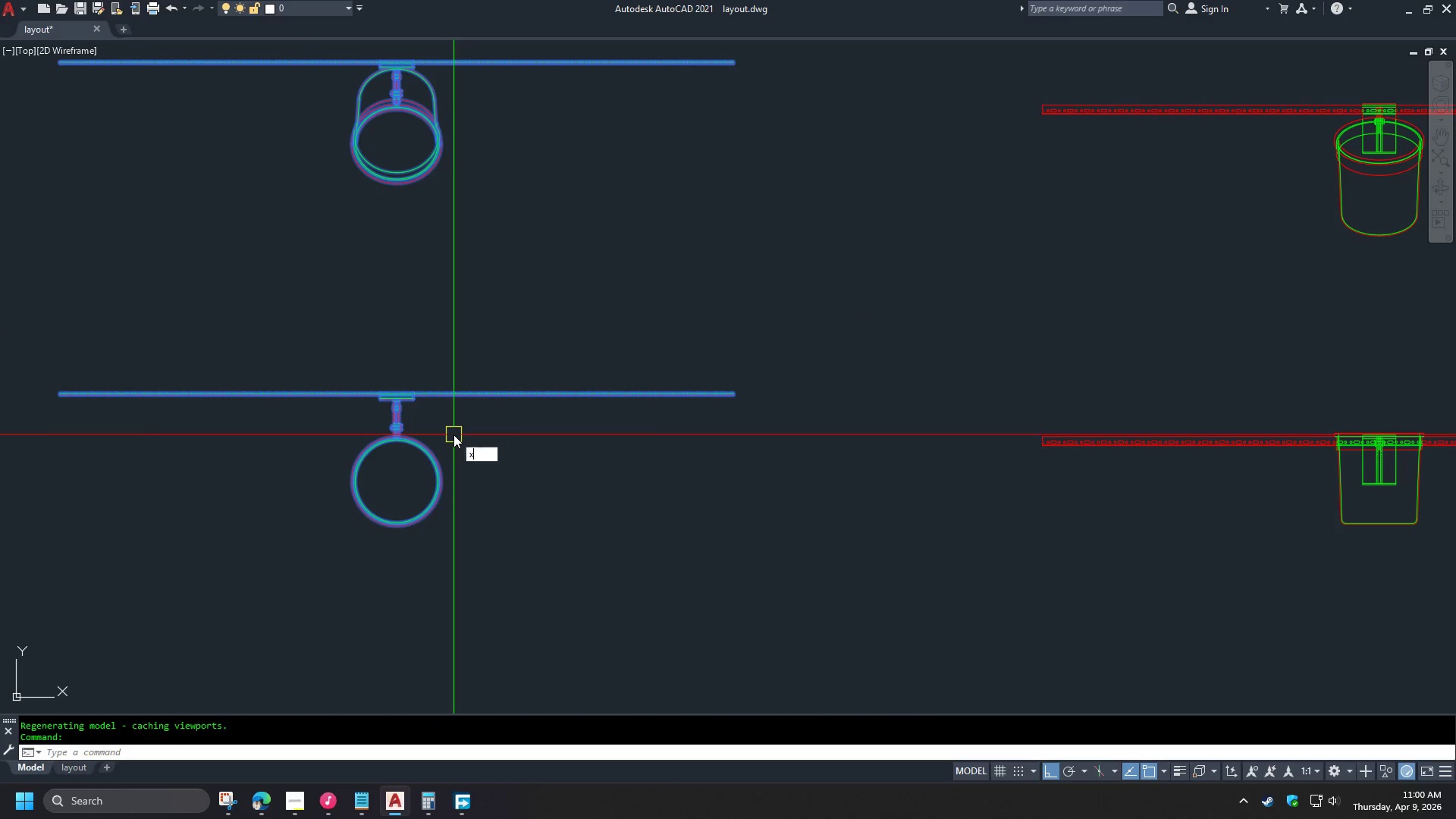 
key(Space)
 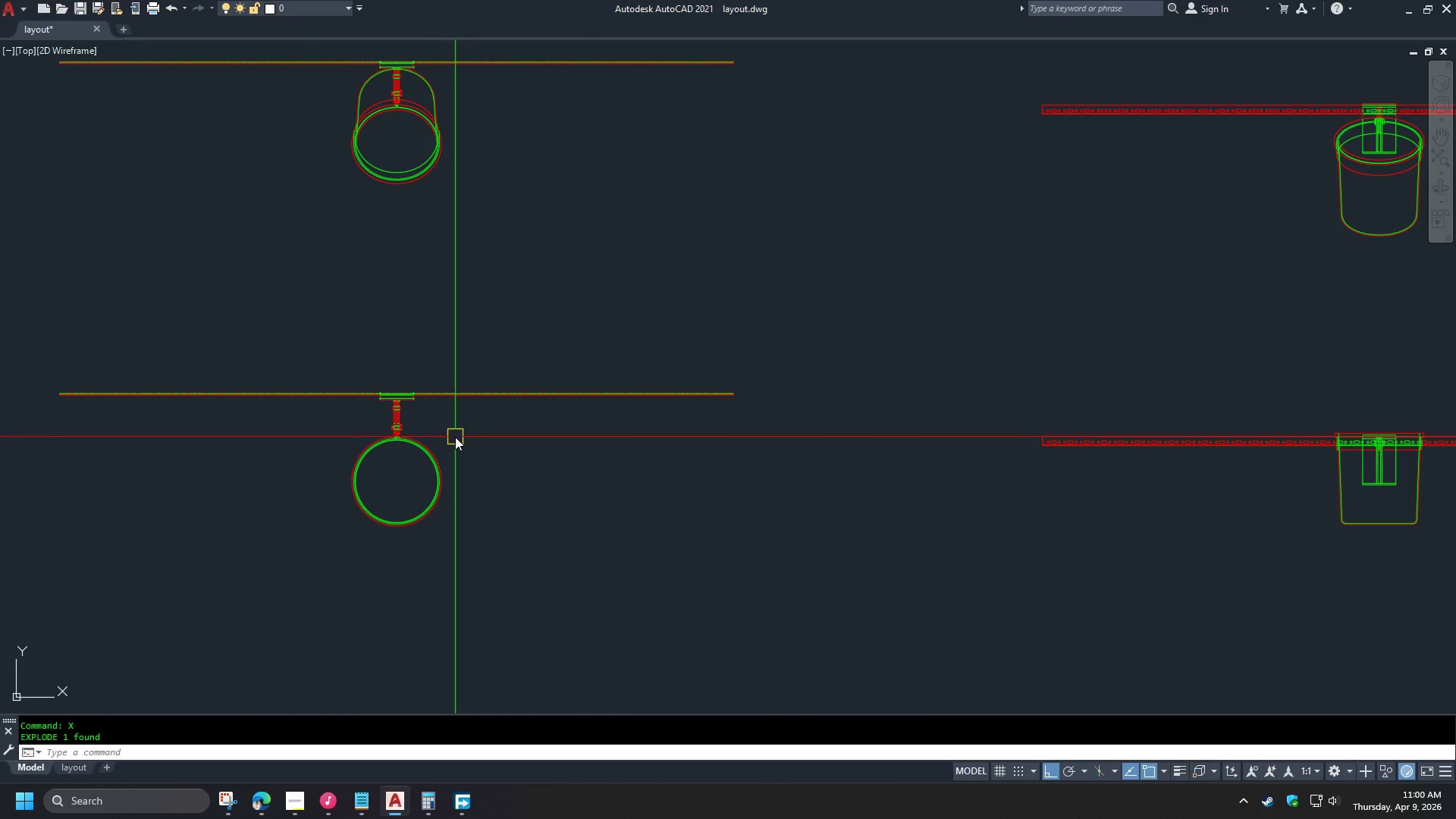 
scroll: coordinate [441, 426], scroll_direction: up, amount: 2.0
 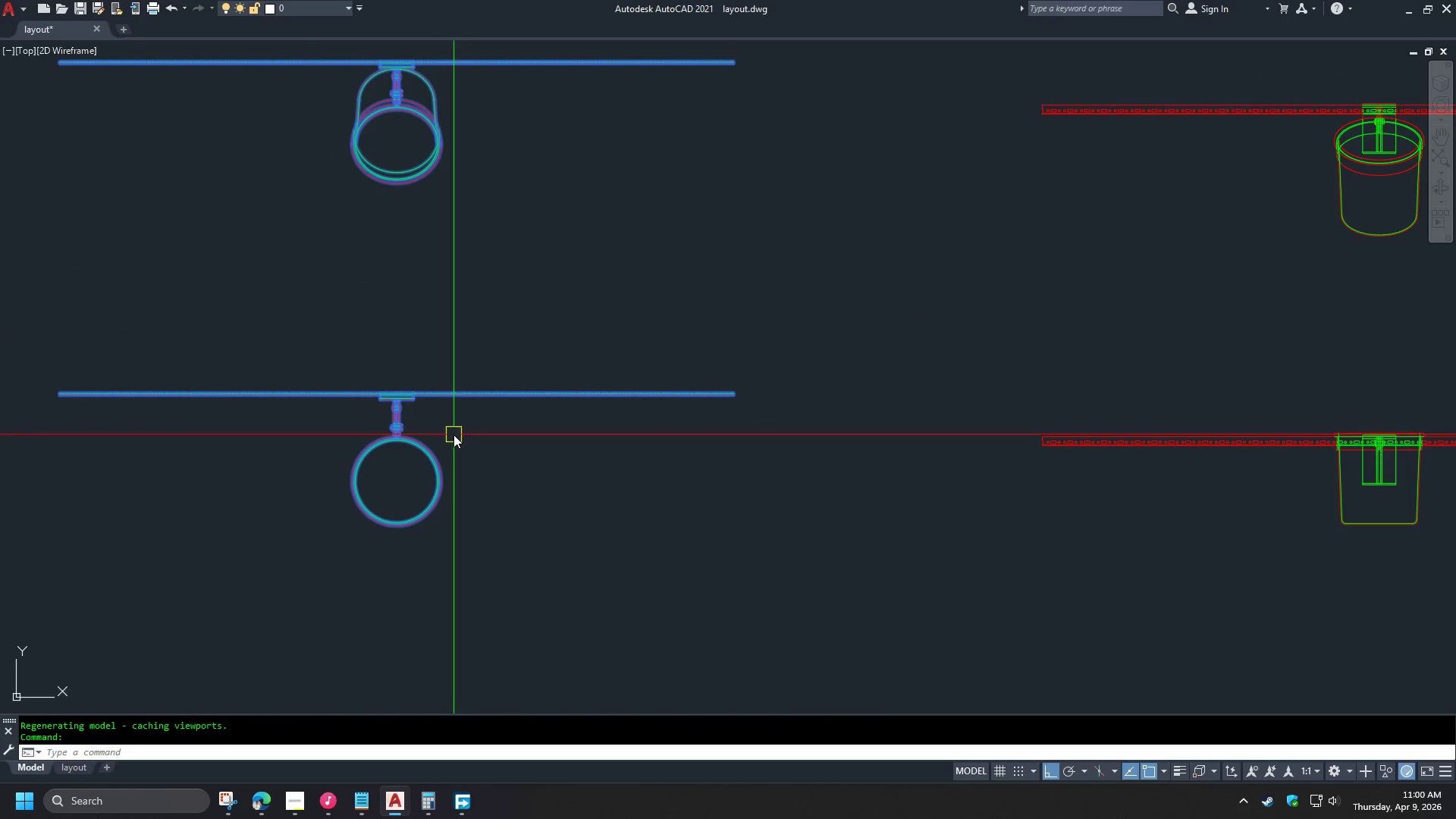 
type(re )
 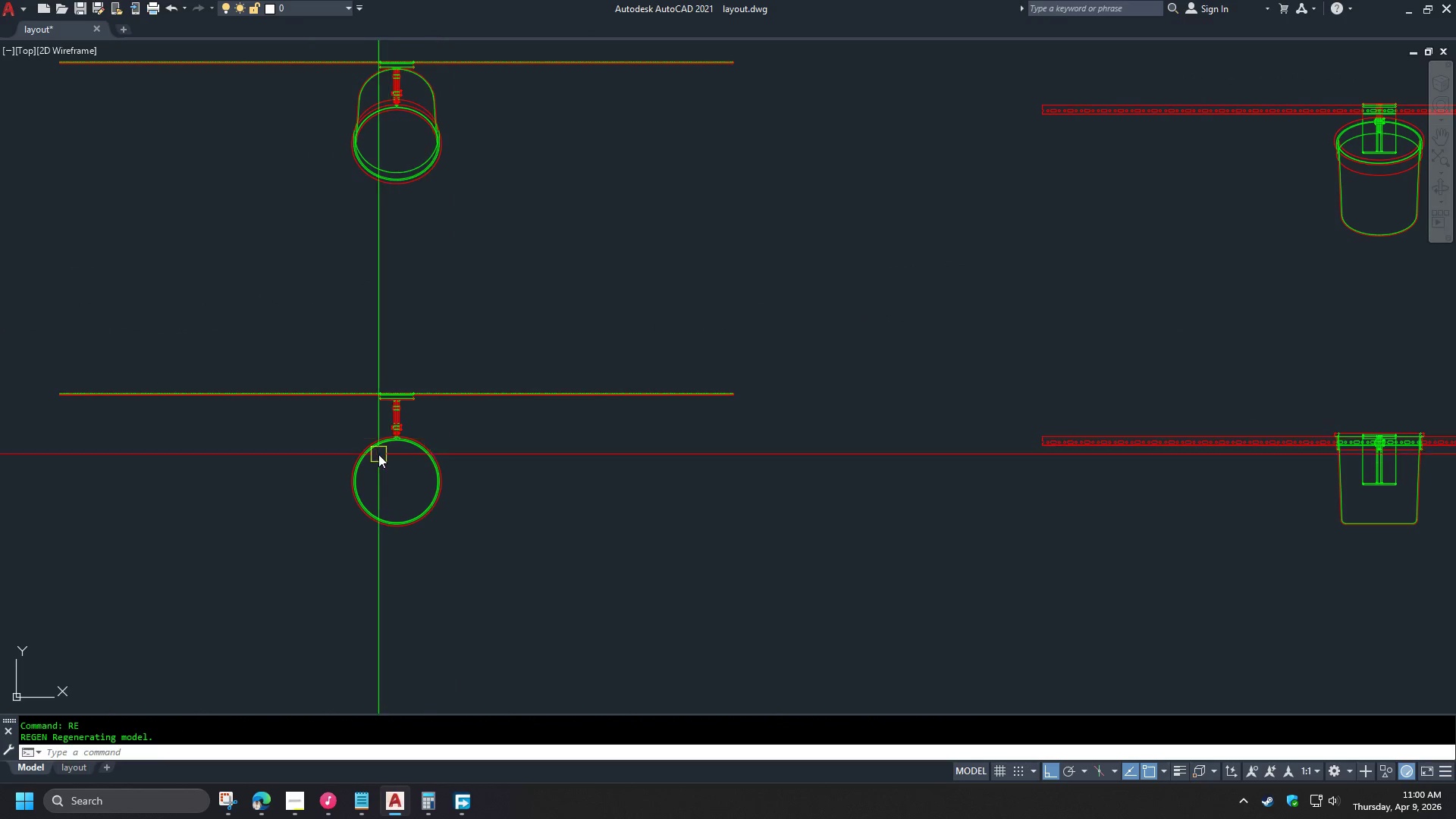 
scroll: coordinate [385, 468], scroll_direction: up, amount: 4.0
 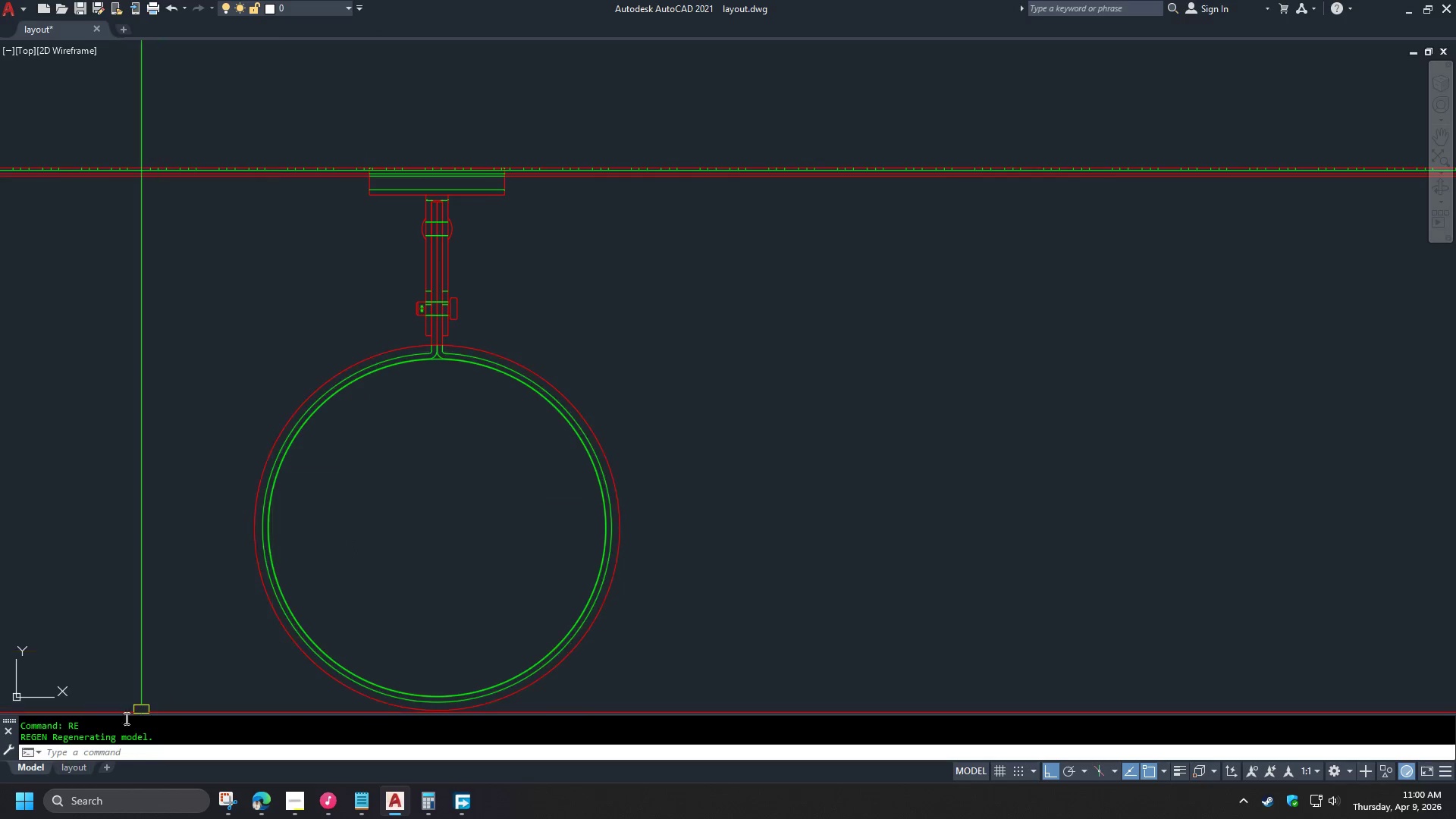 
left_click([72, 769])
 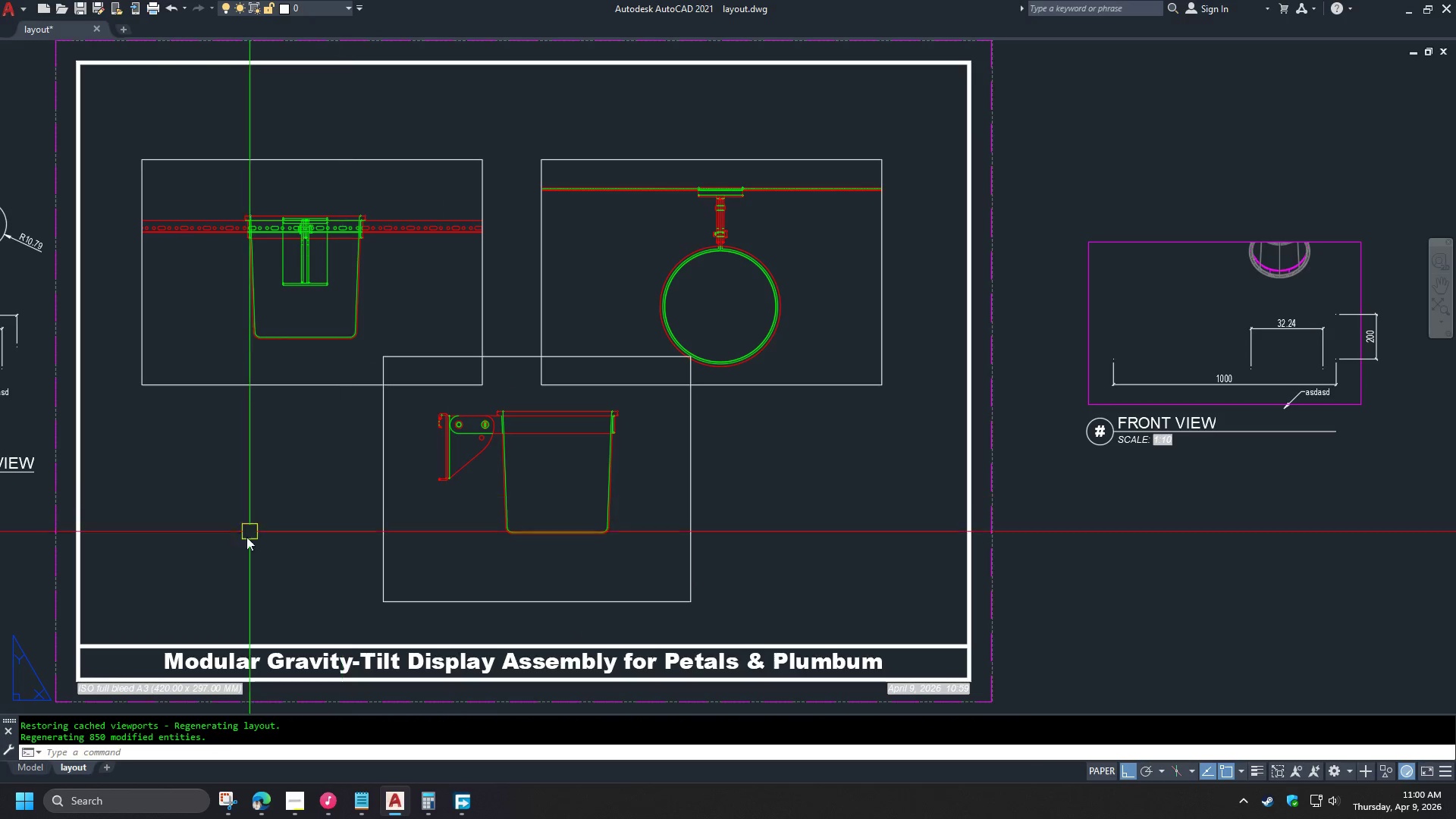 
type(rec )
 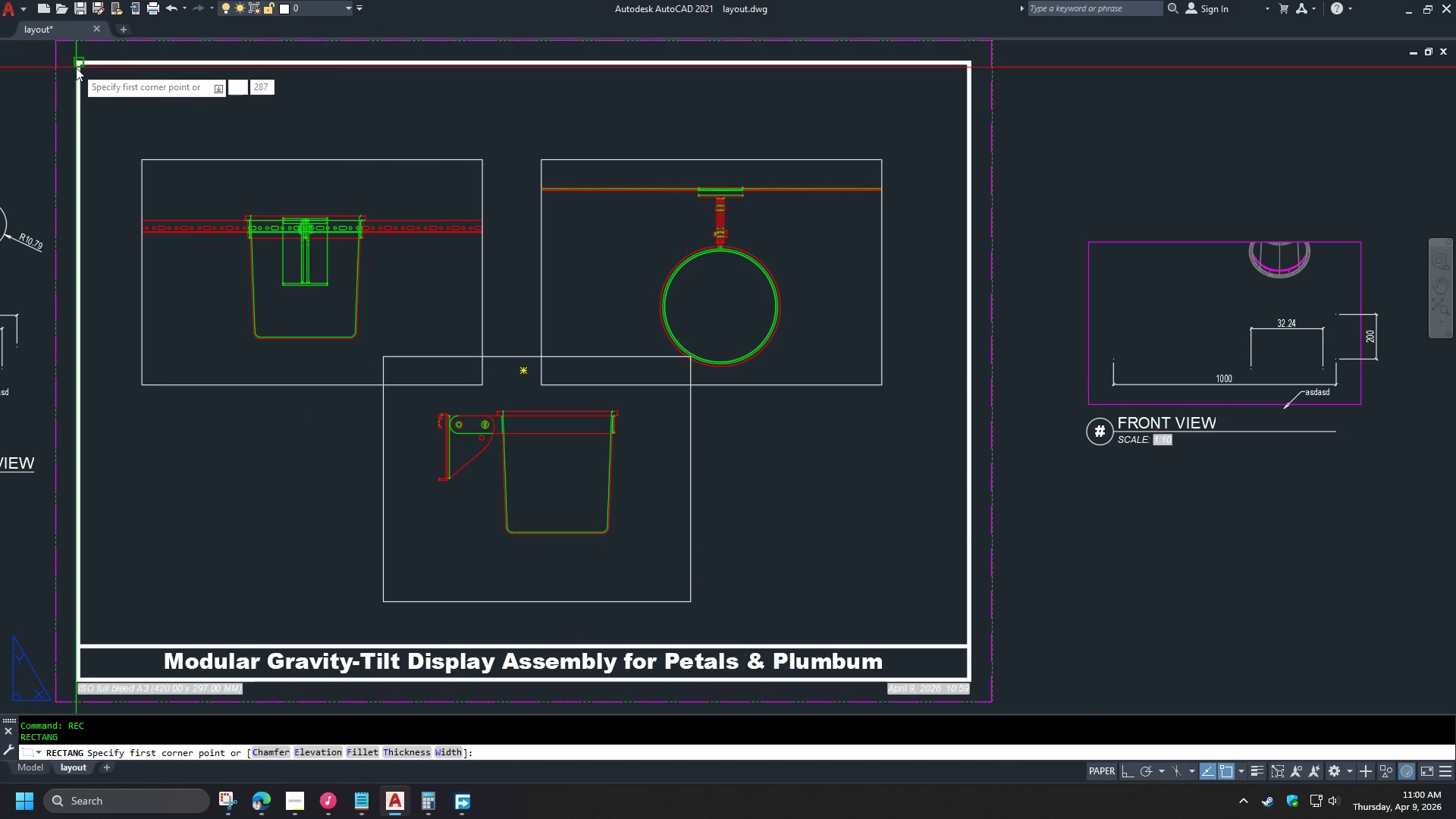 
left_click([76, 67])
 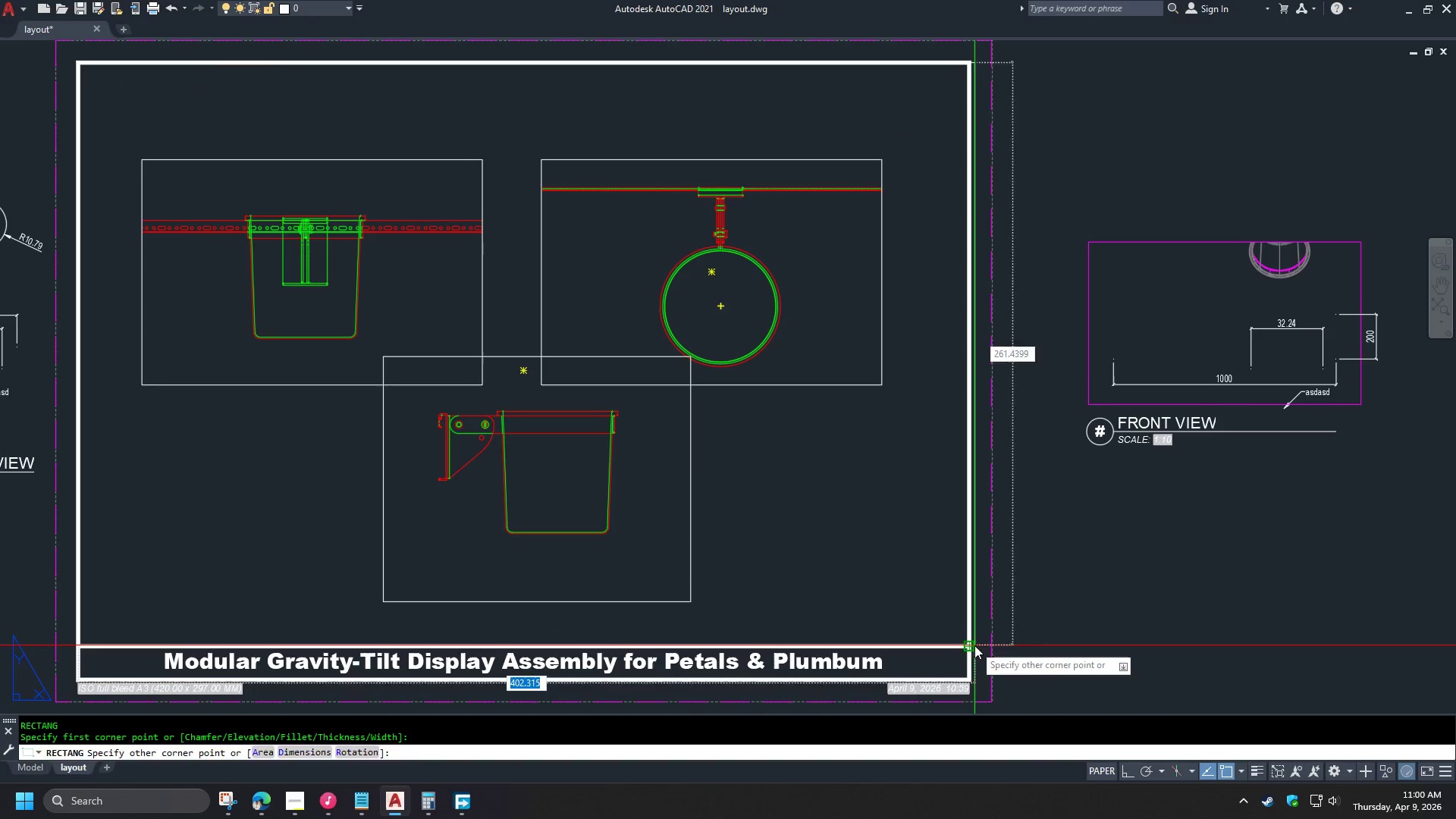 
double_click([970, 623])
 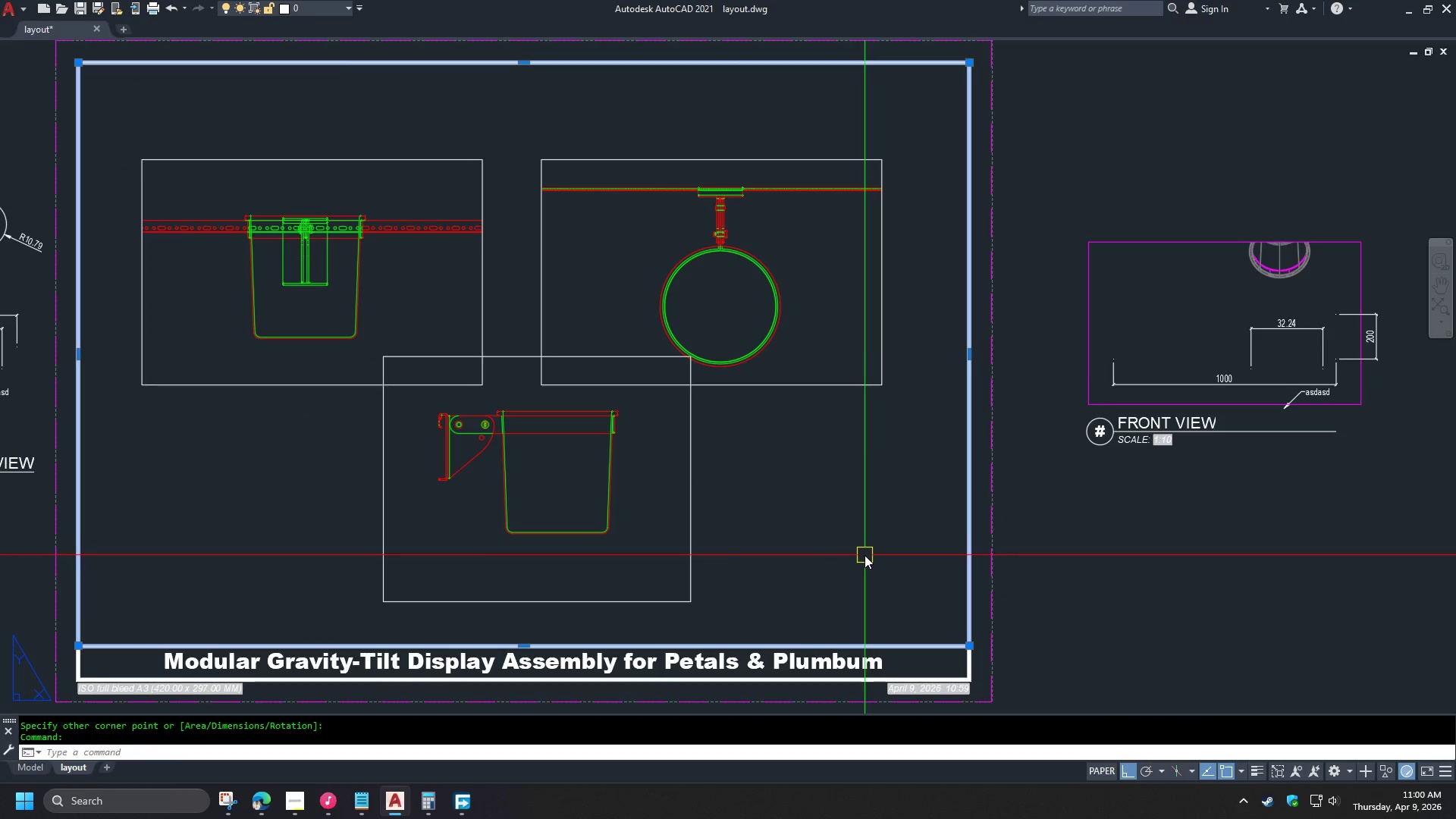 
type(chs)
 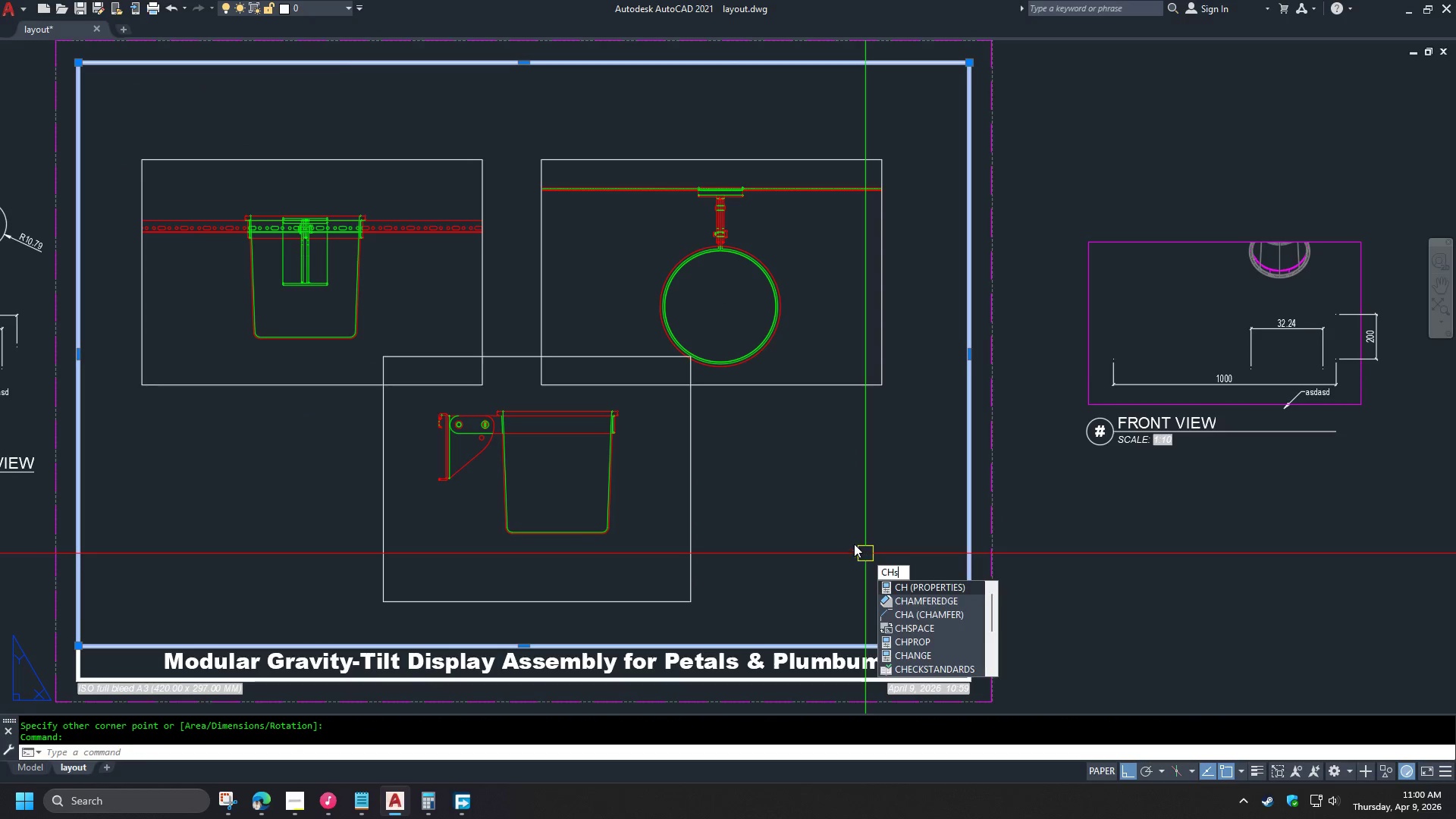 
key(Space)
 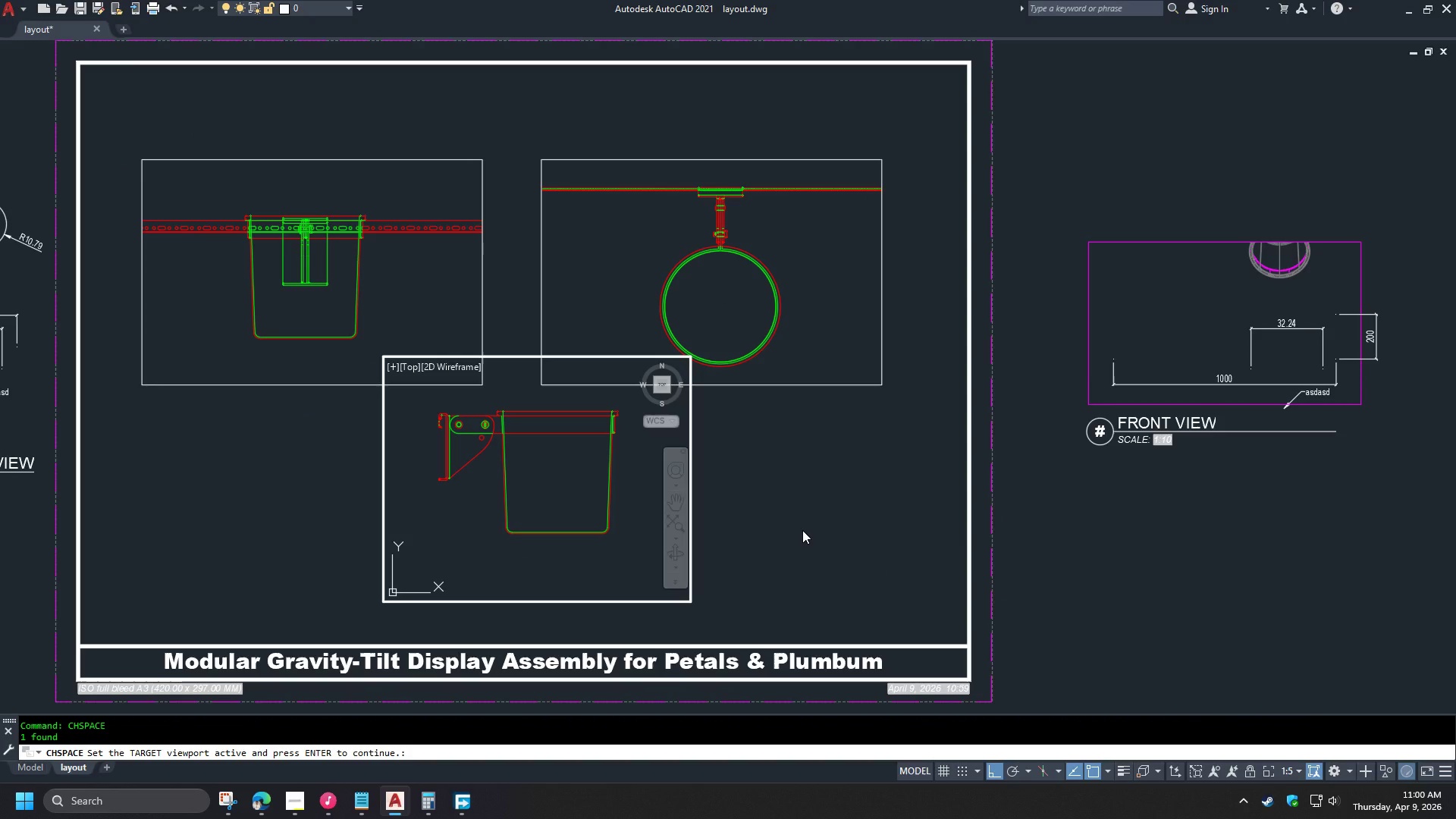 
key(Space)
 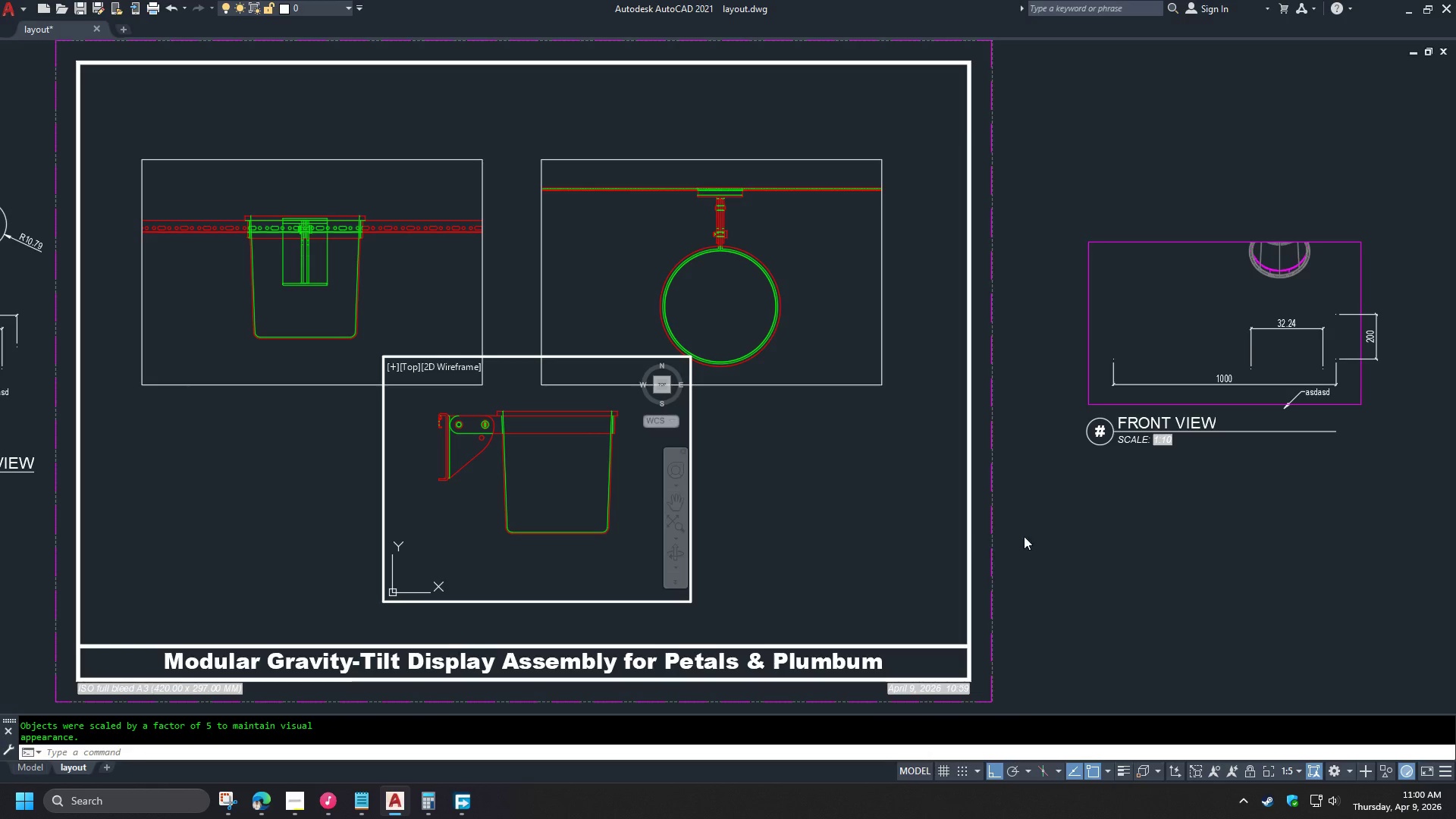 
left_click([1045, 539])
 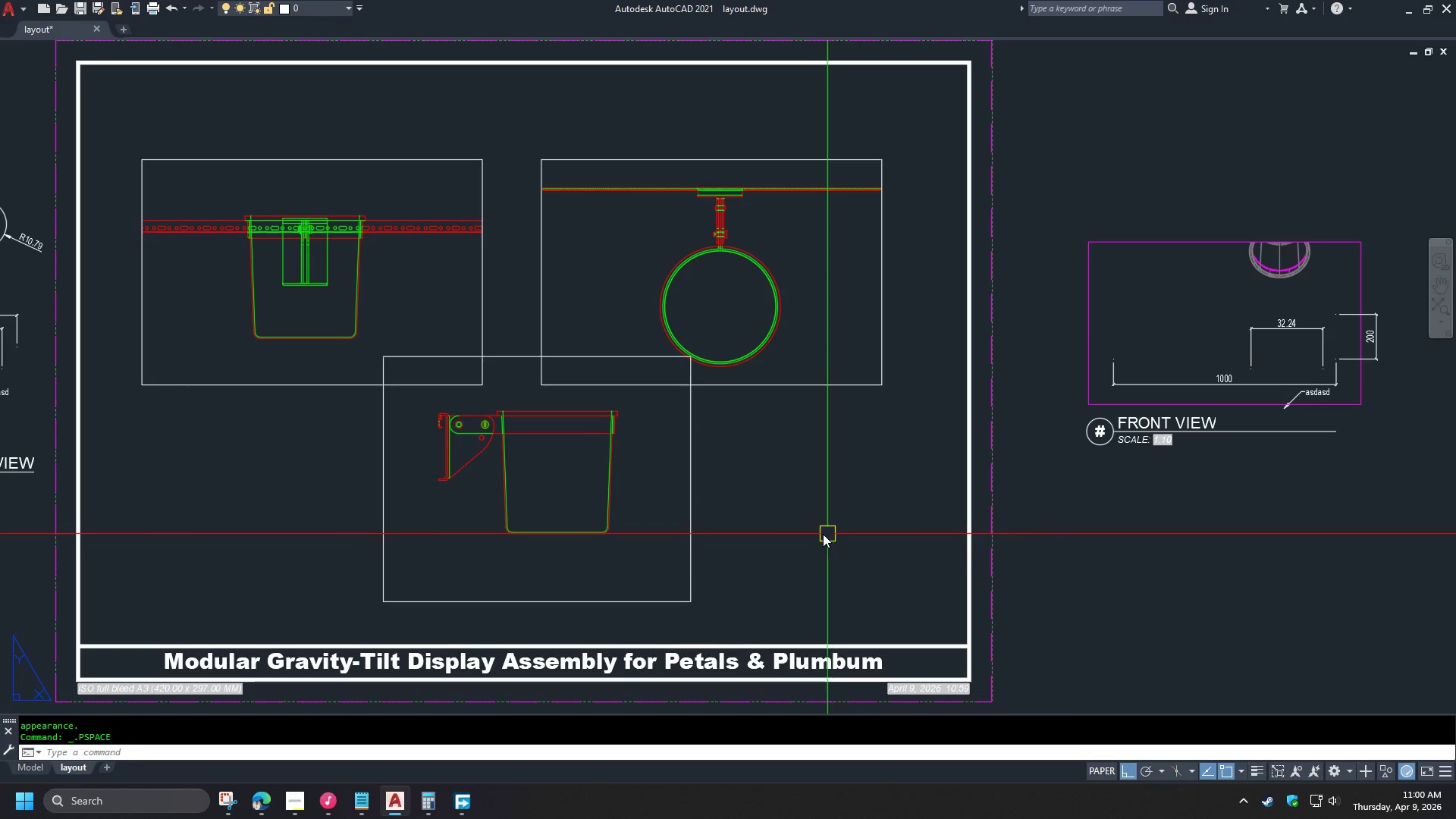 
key(D)
 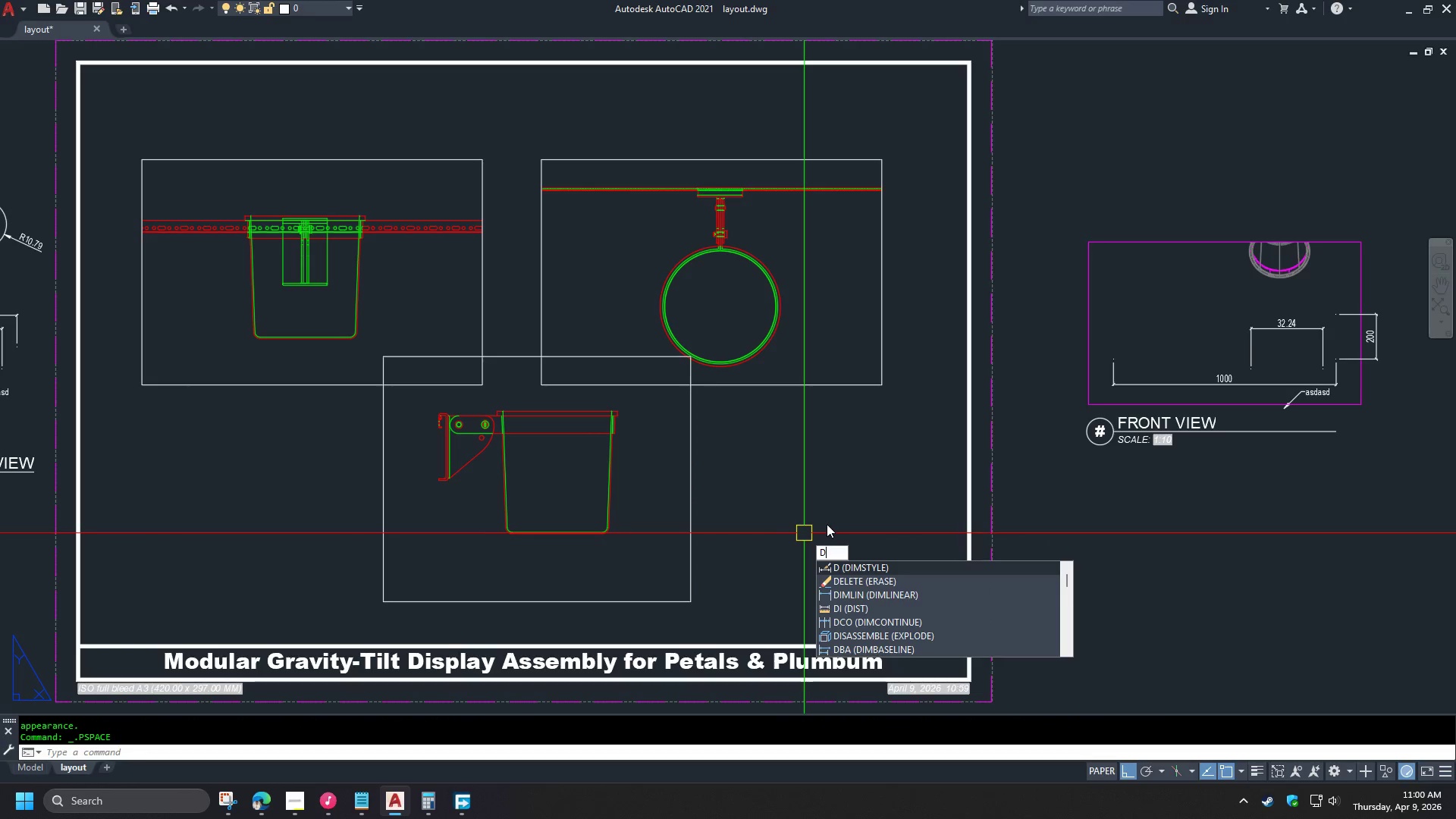 
key(Escape)
type(dimla)
 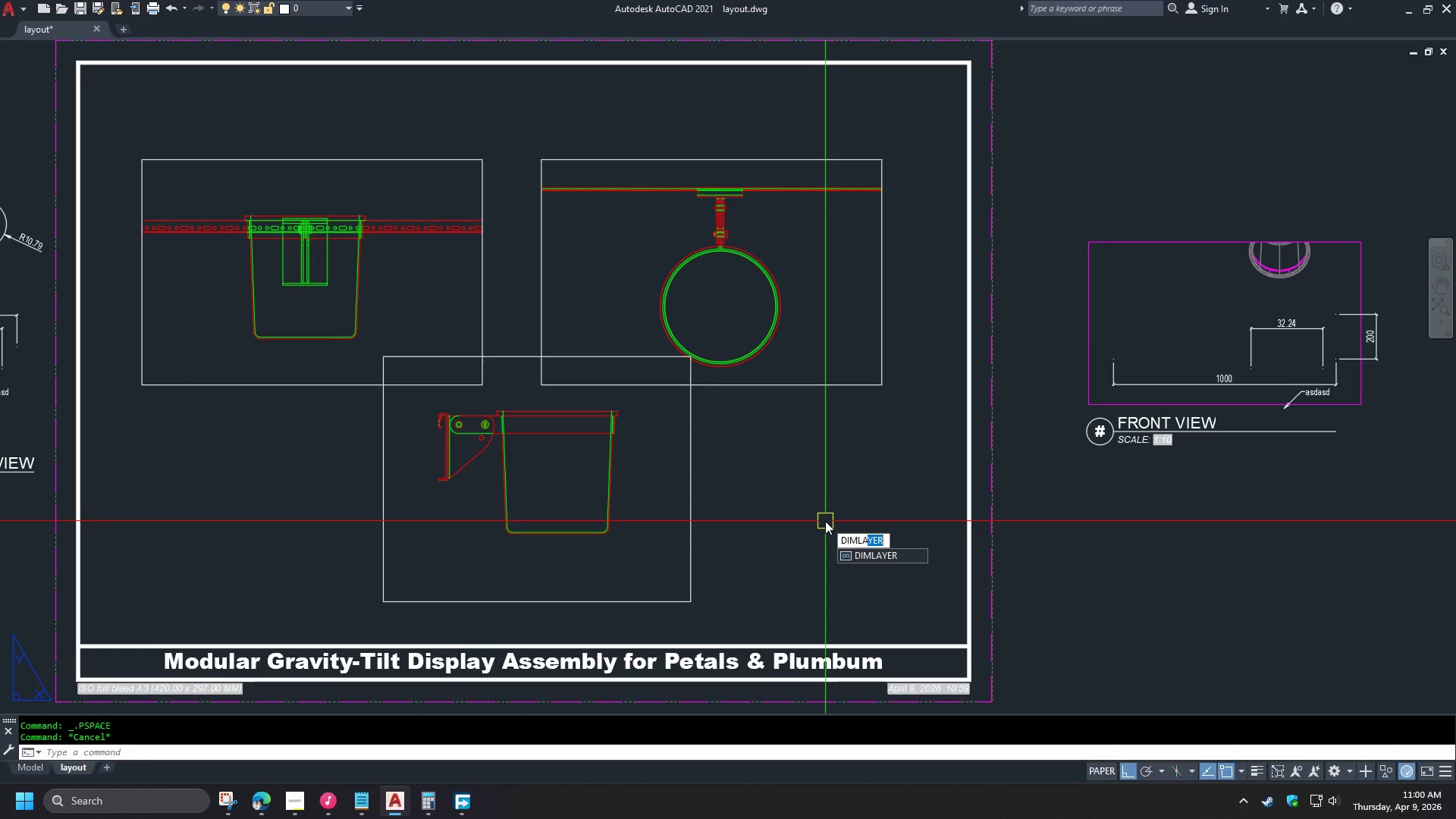 
key(Enter)
 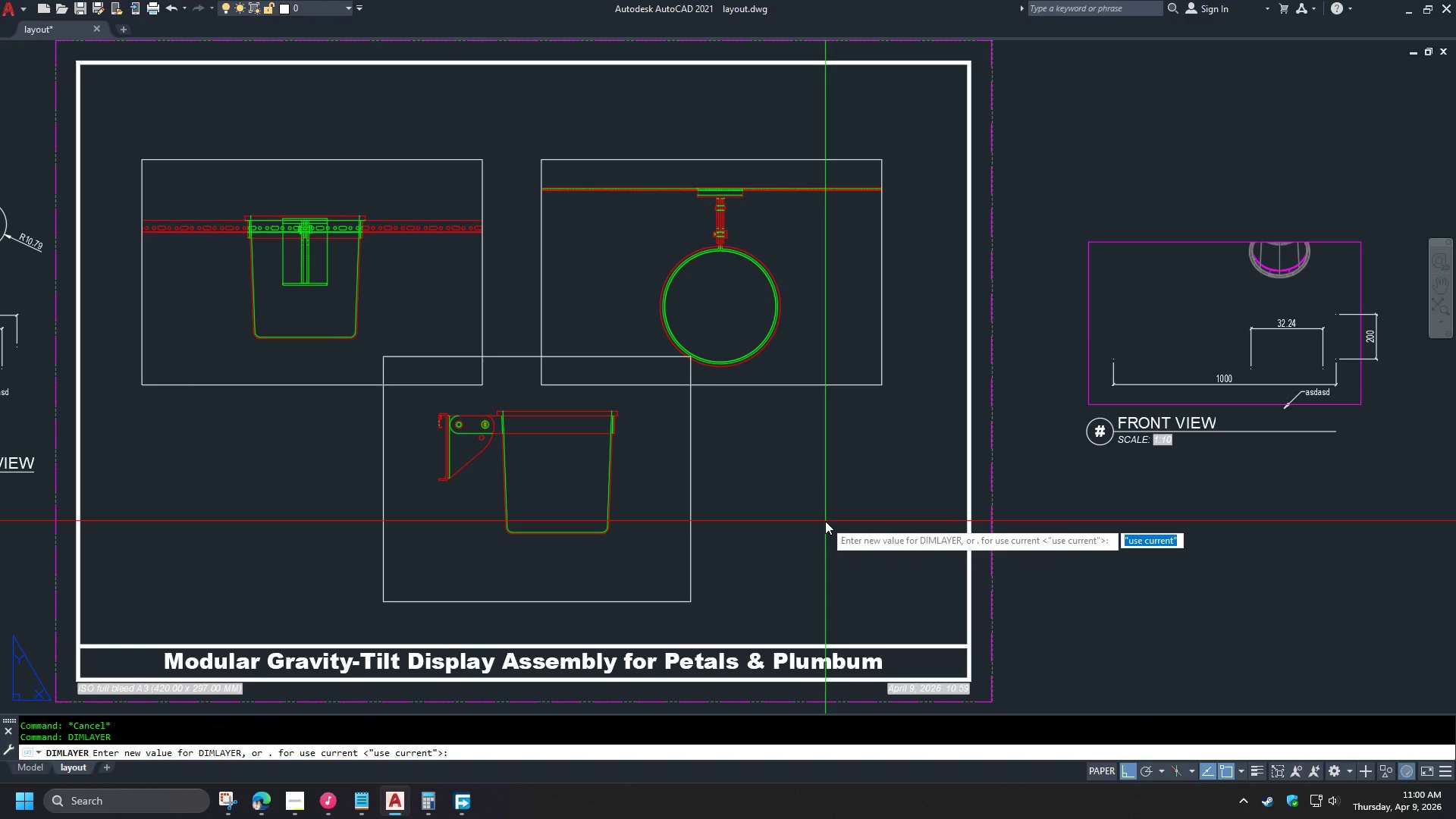 
type(dim)
 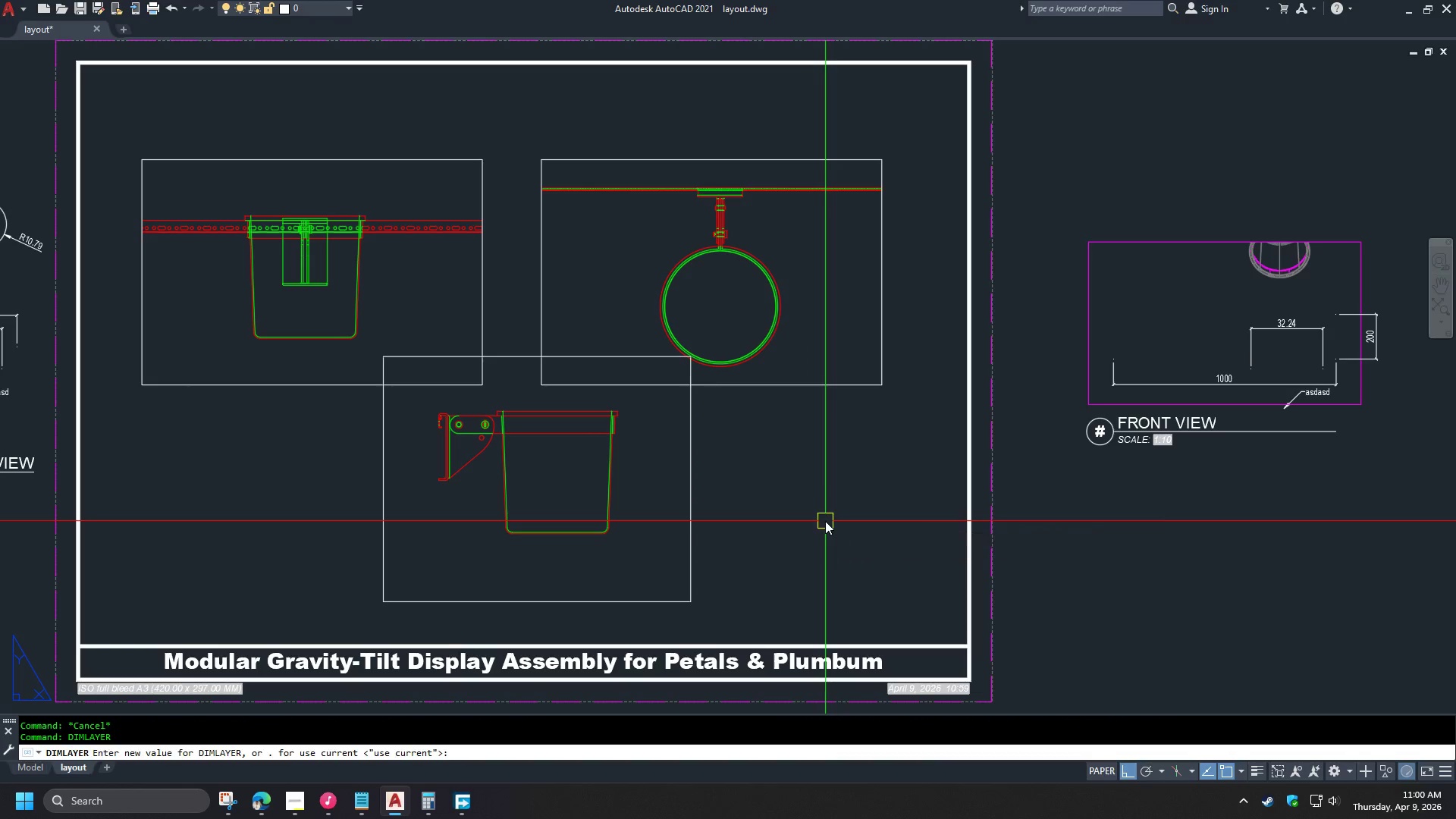 
key(Enter)
 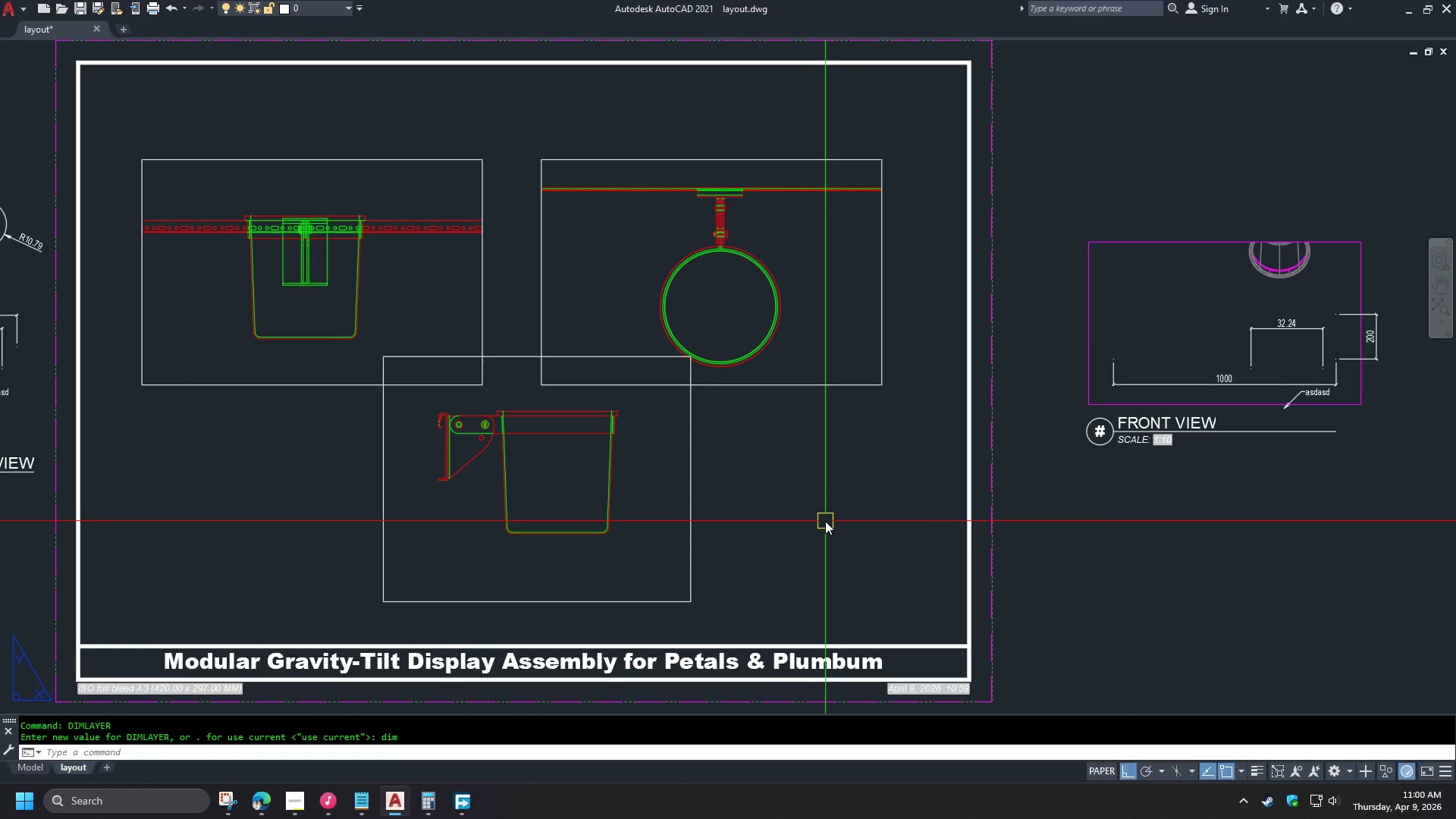 
key(D)
 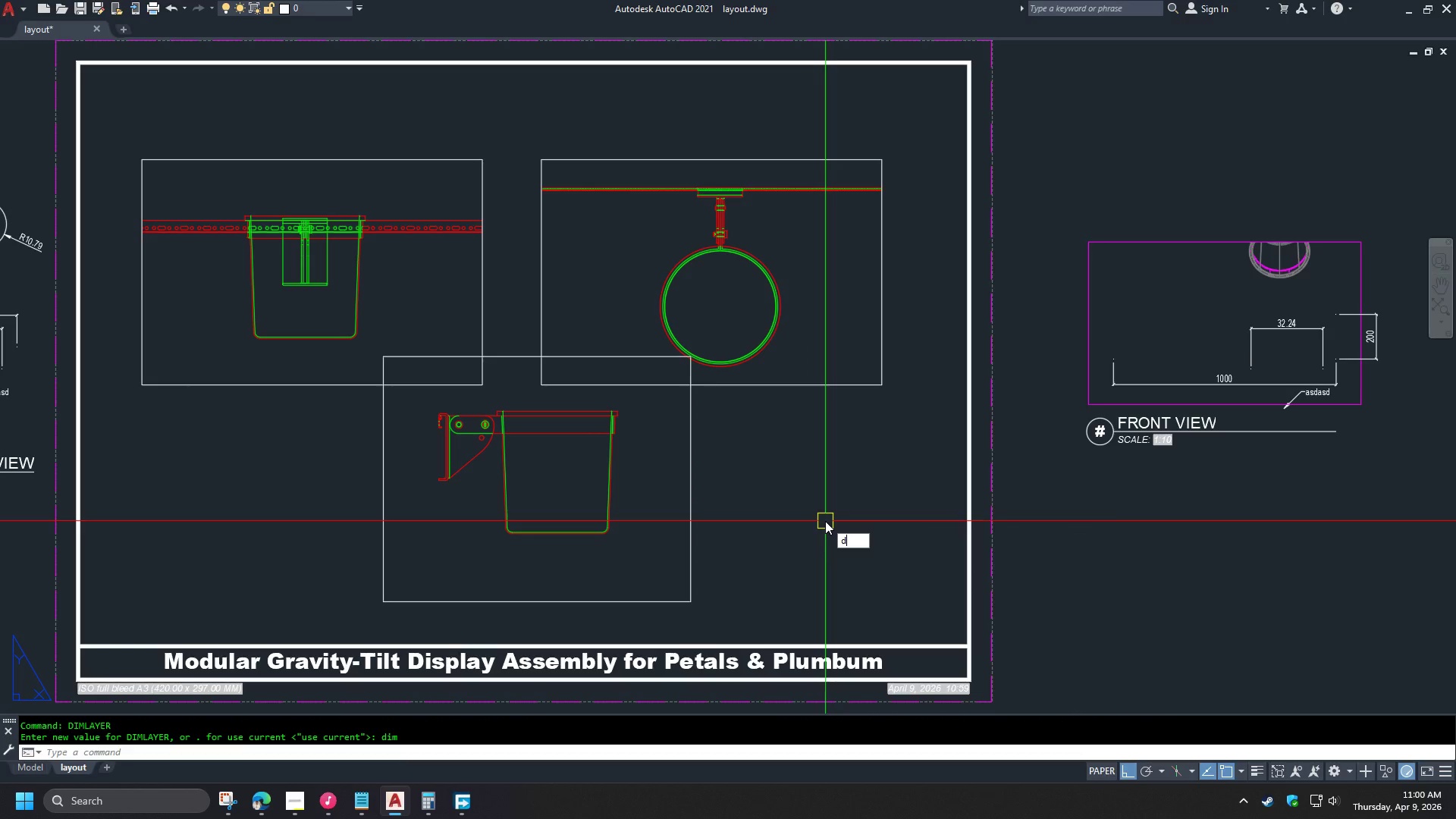 
key(Space)
 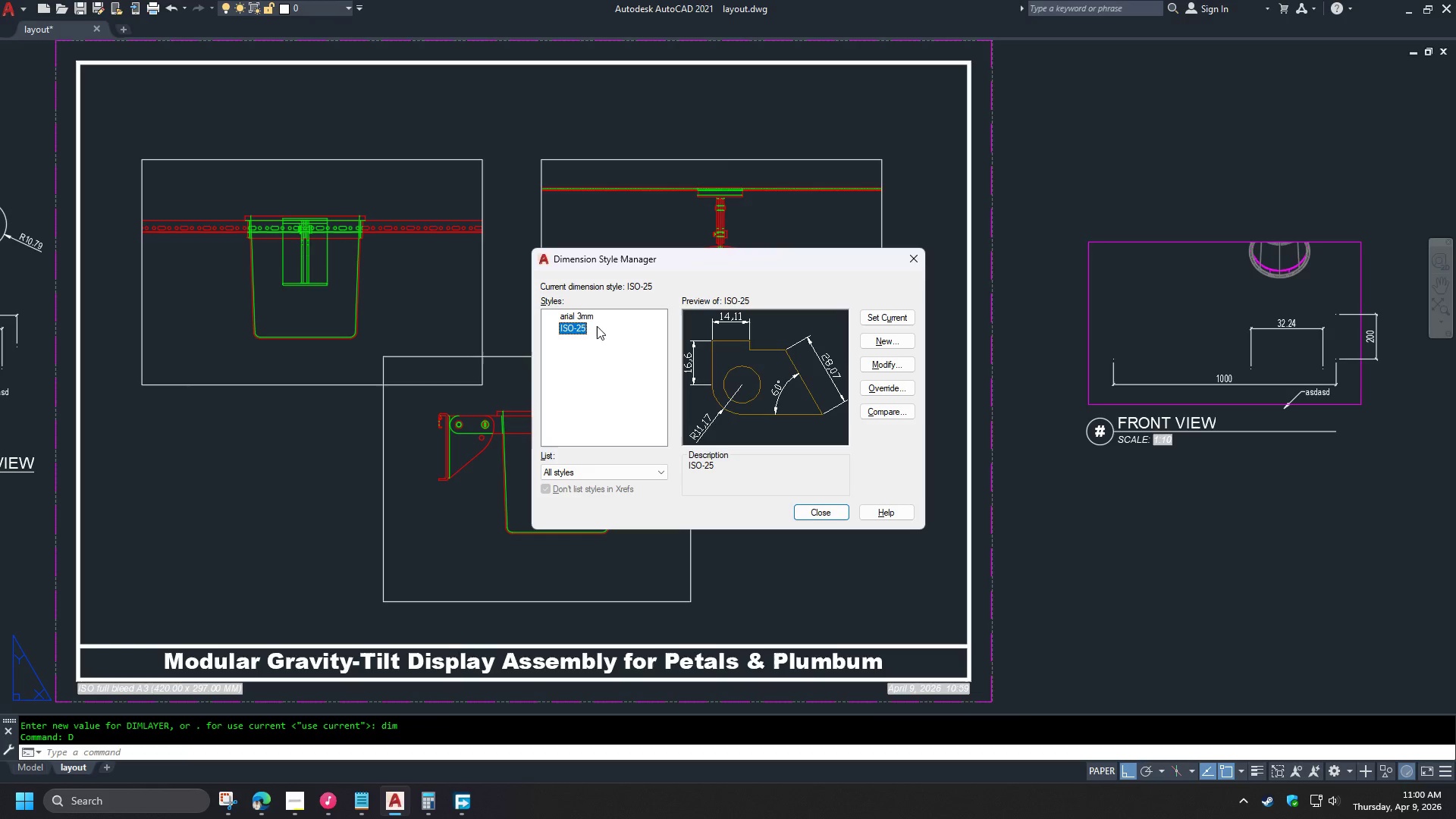 
left_click([589, 319])
 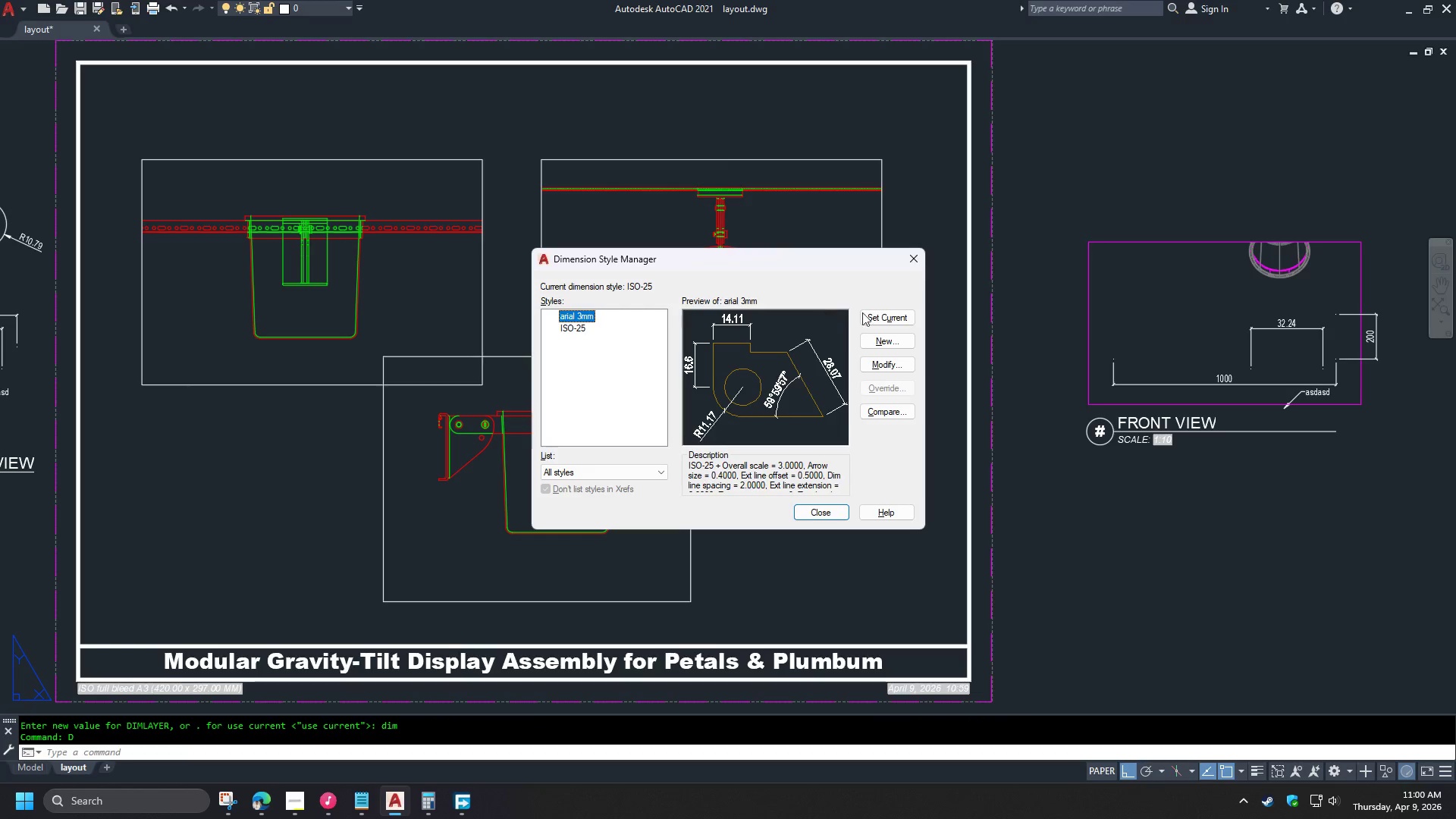 
left_click([883, 312])
 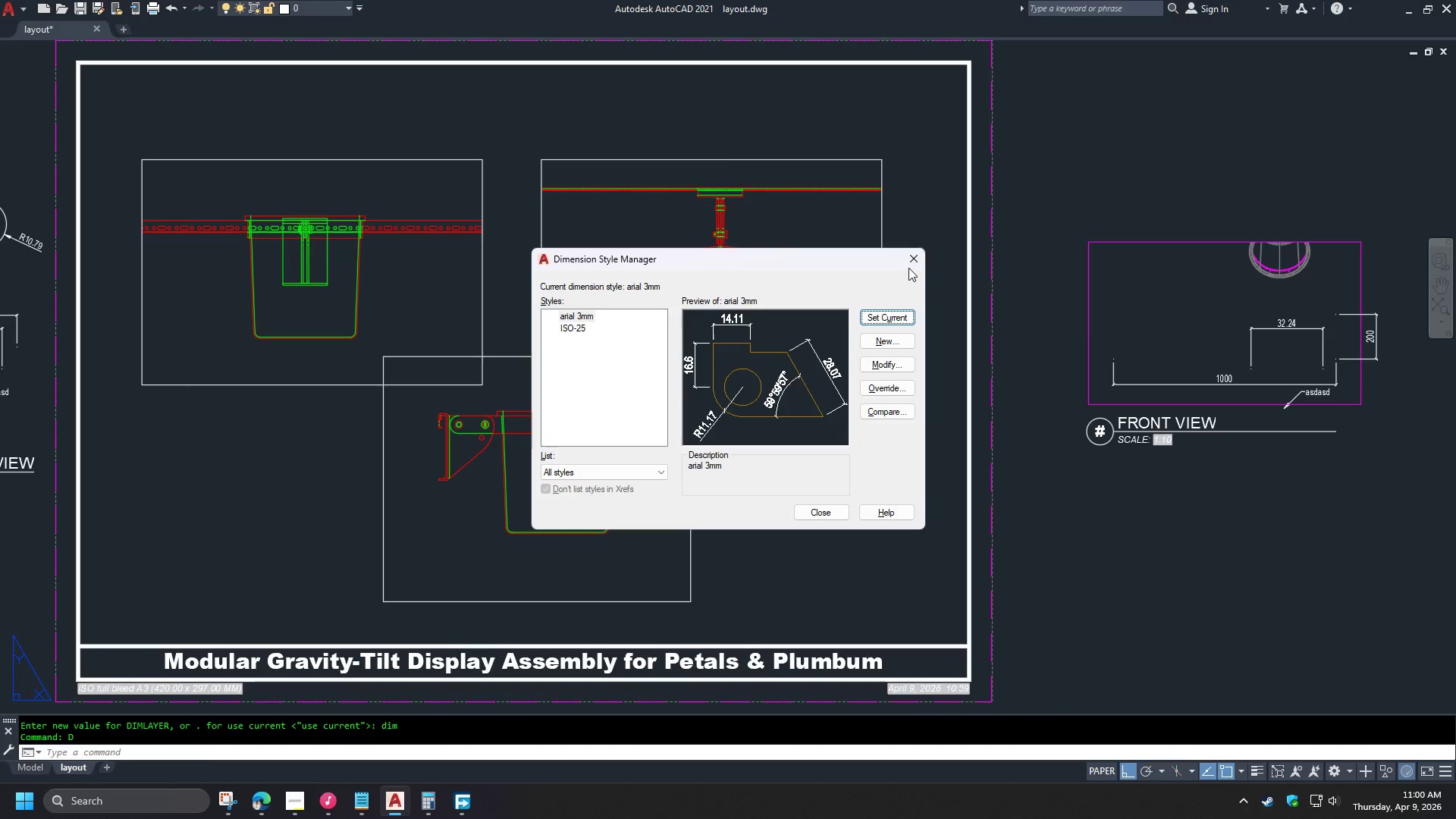 
left_click([910, 260])
 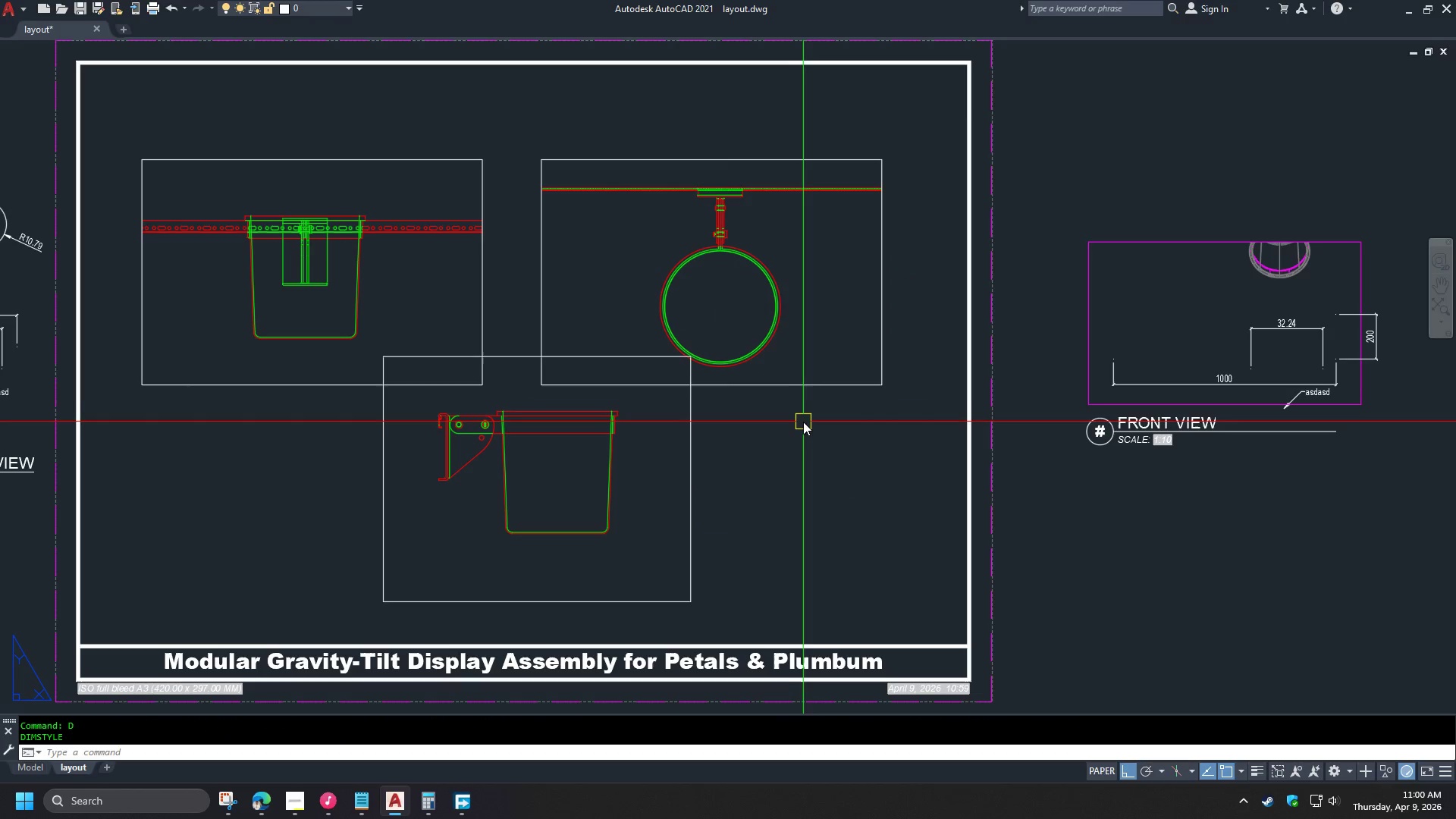 
type(dli )
 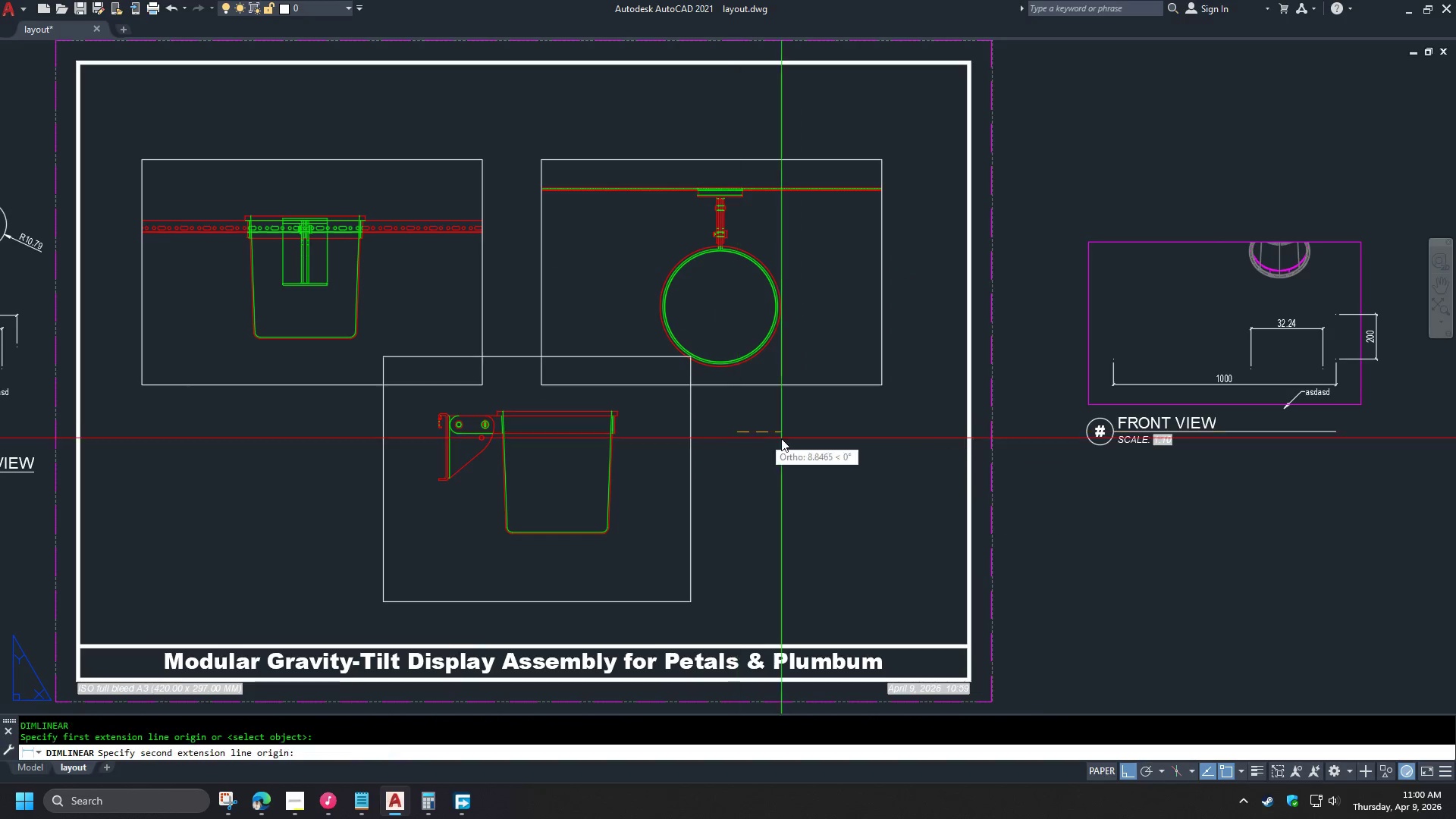 
double_click([817, 433])
 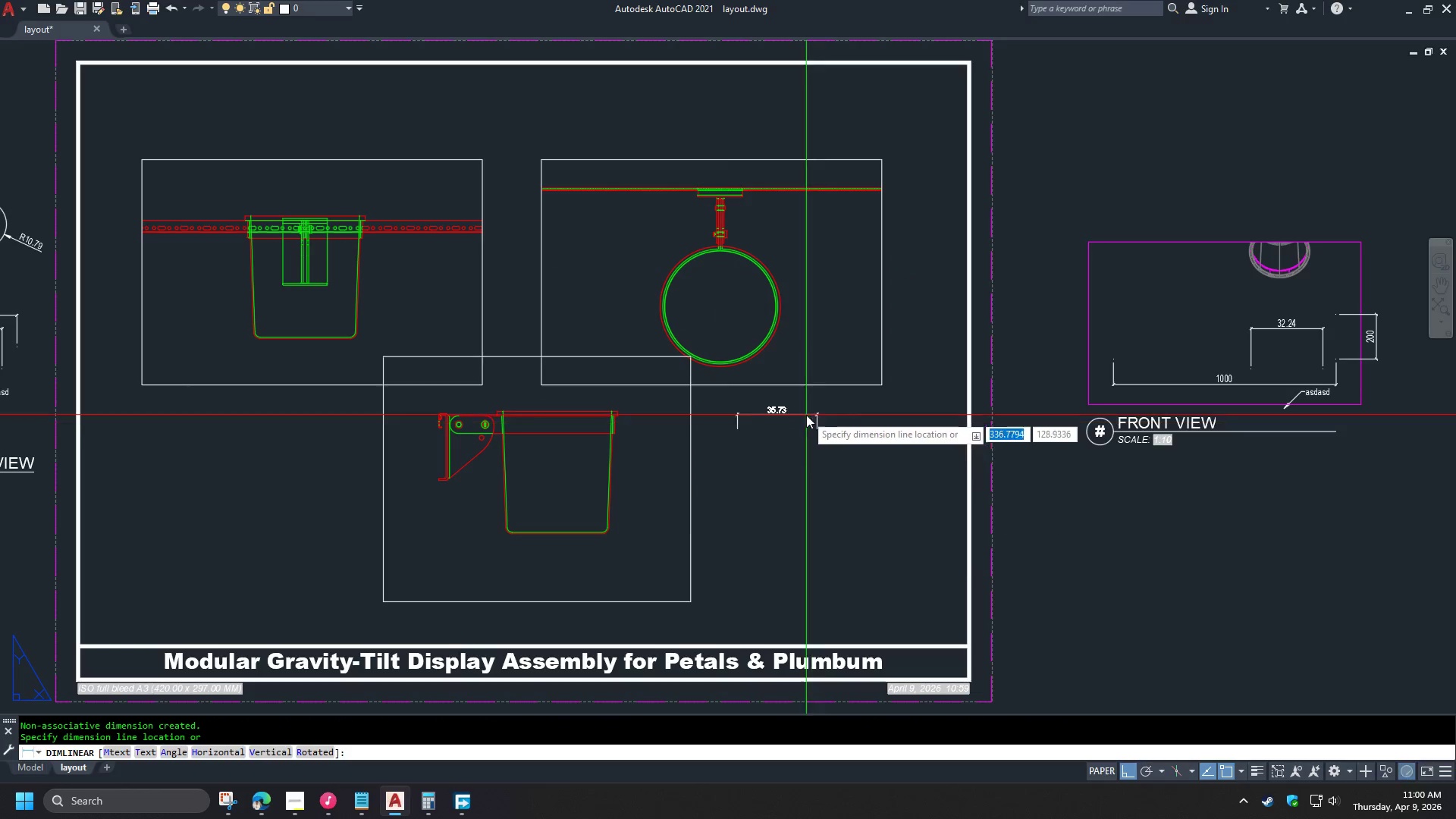 
triple_click([806, 415])
 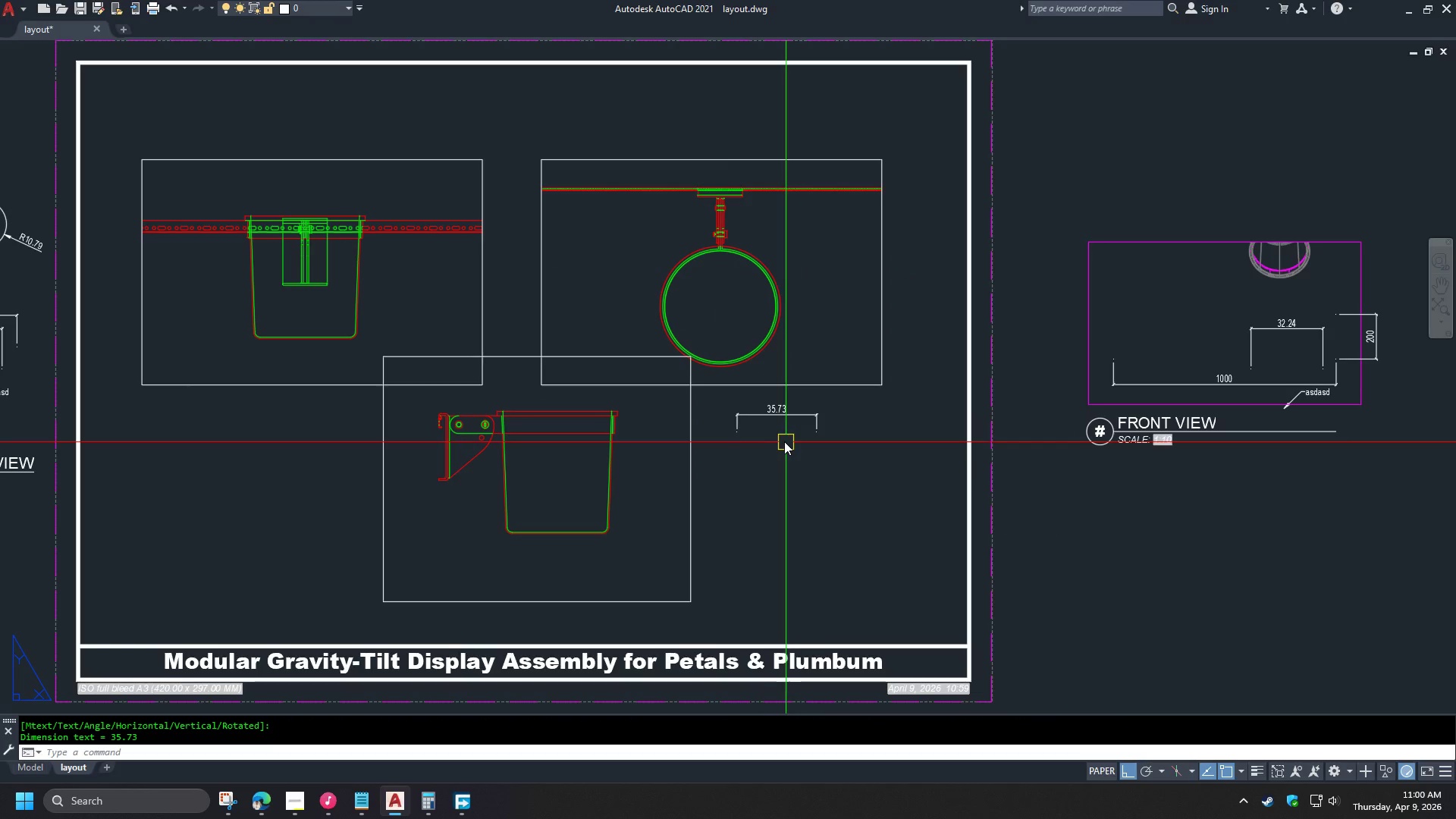 
left_click([764, 416])
 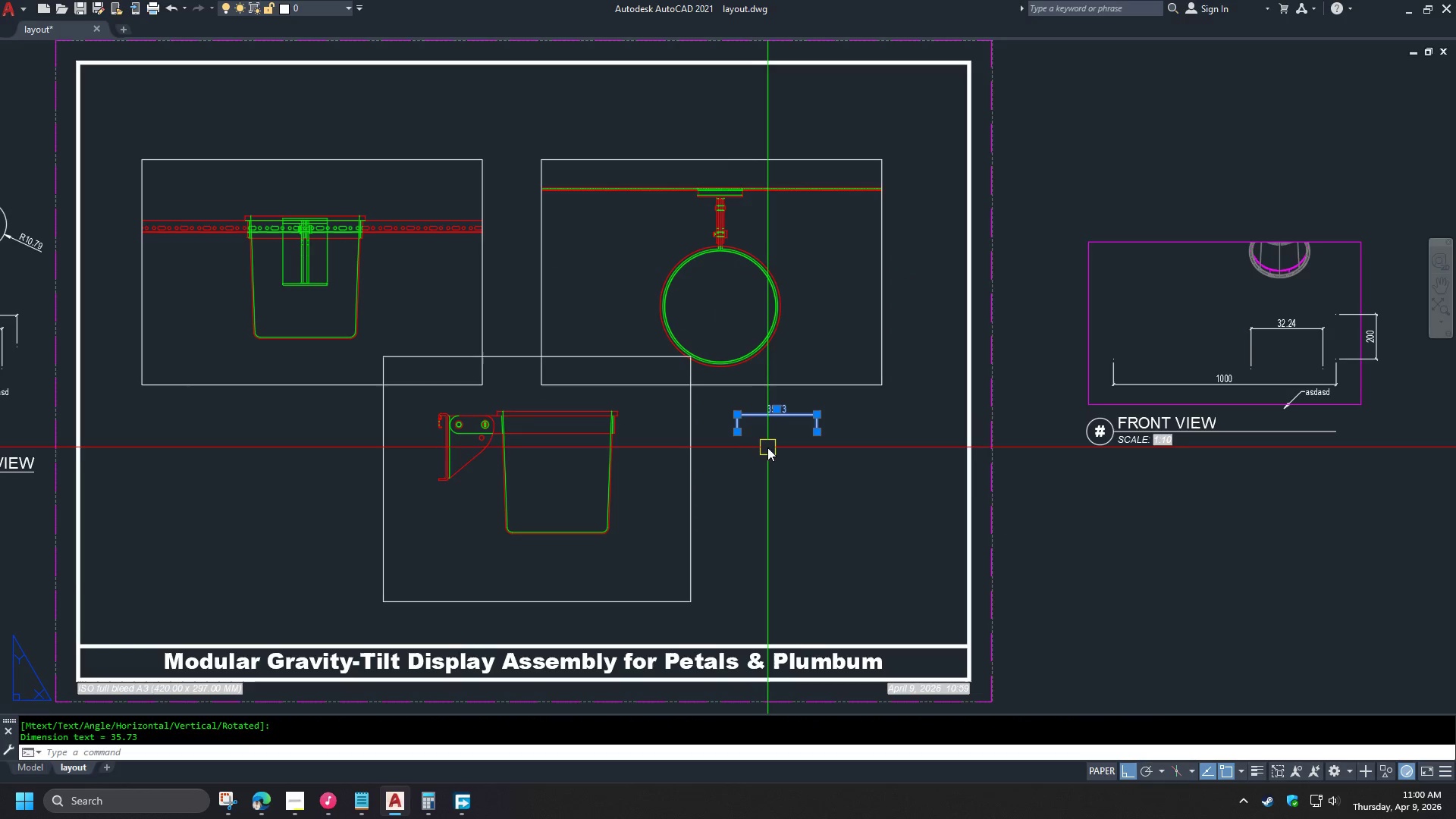 
type(e dli )
 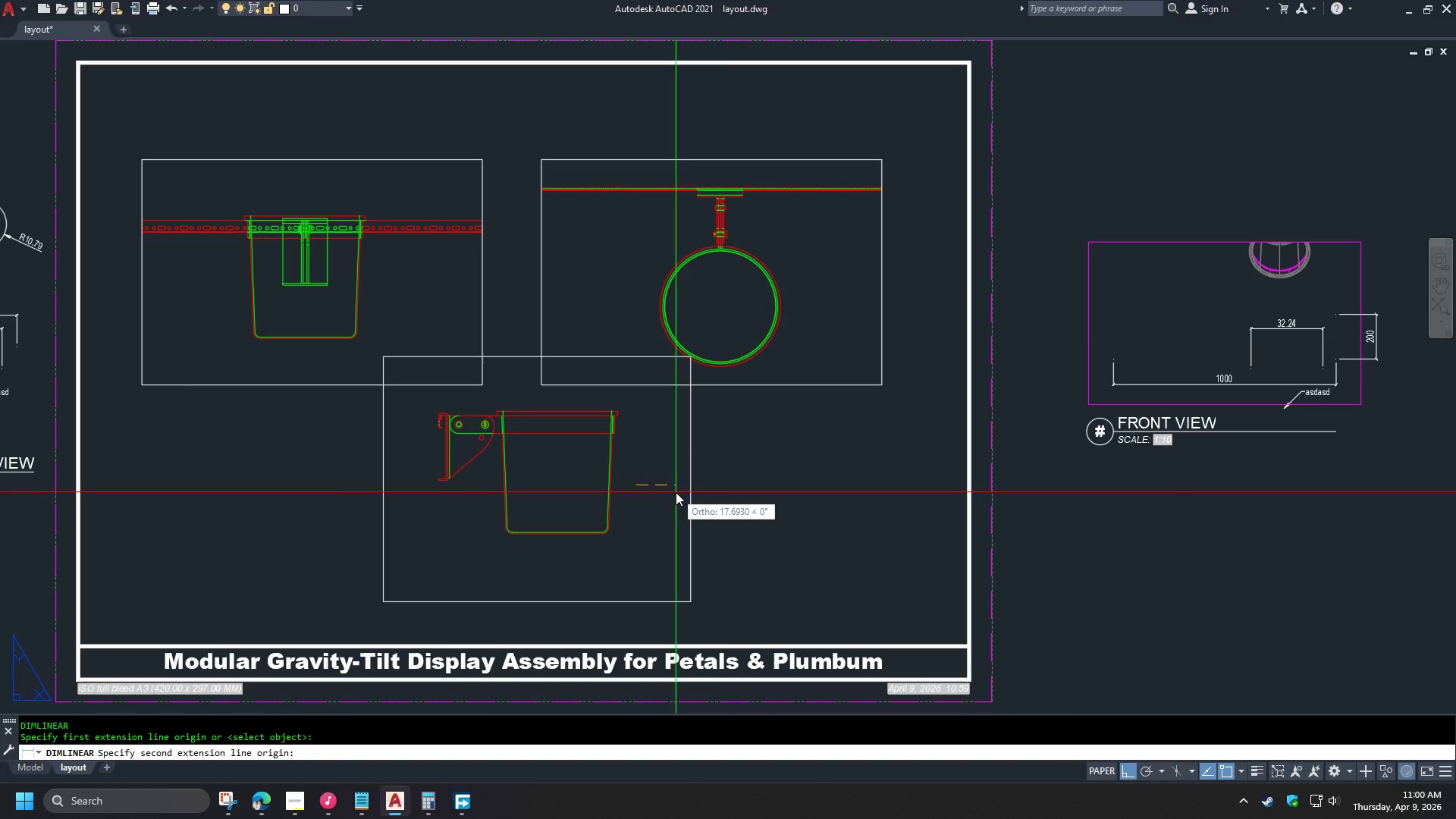 
double_click([671, 460])
 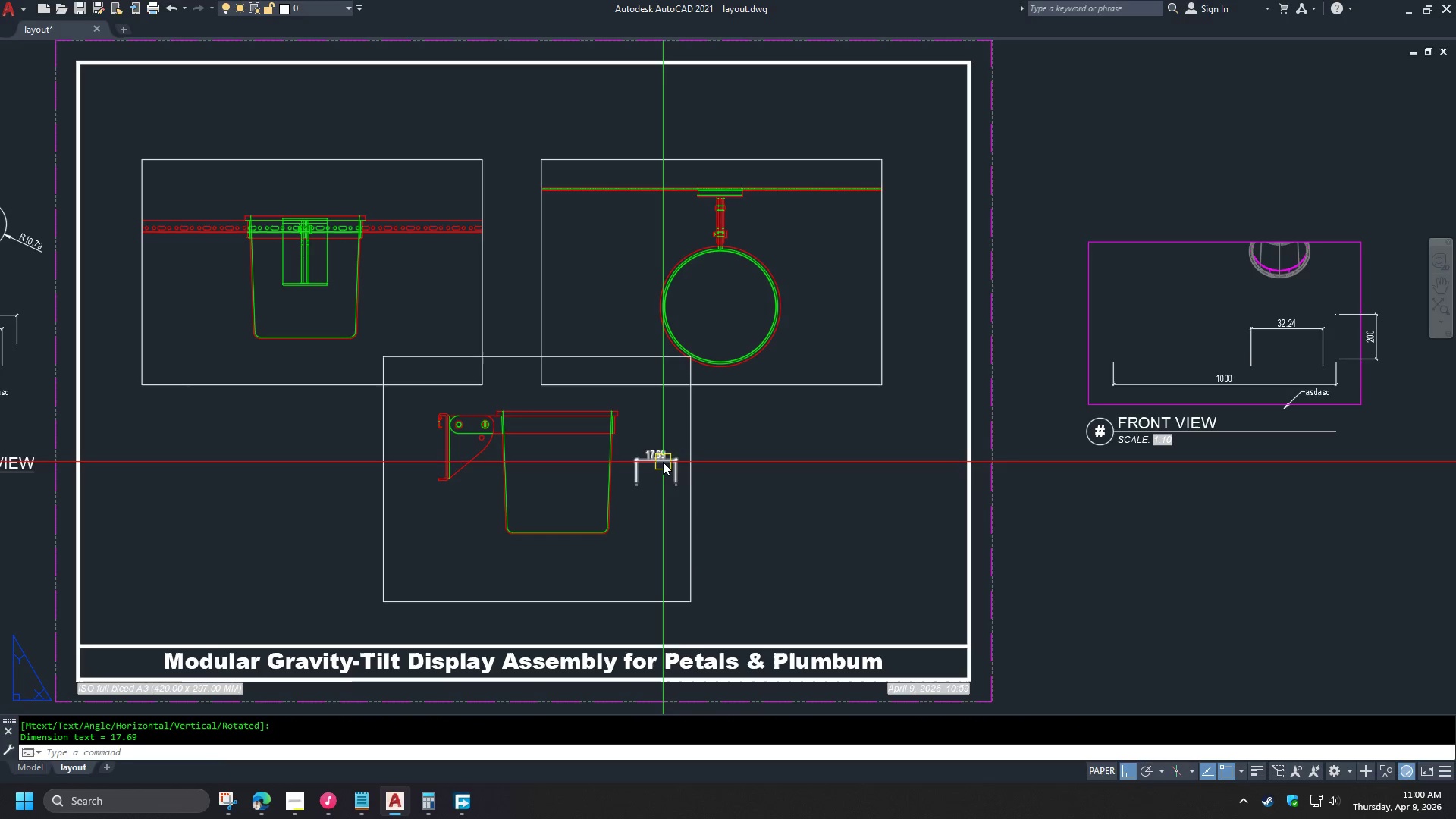 
left_click([663, 462])
 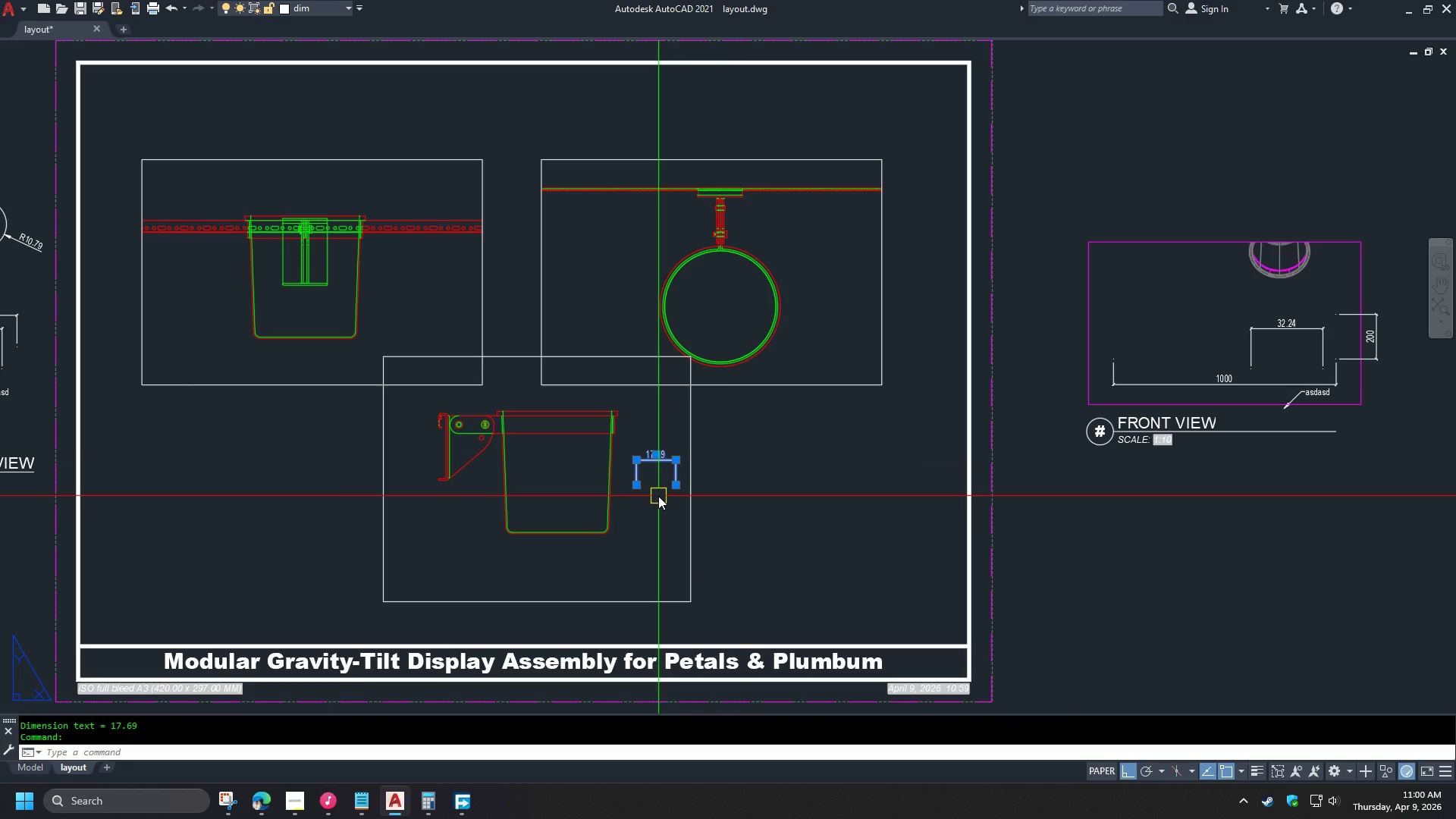 
type(chs )
 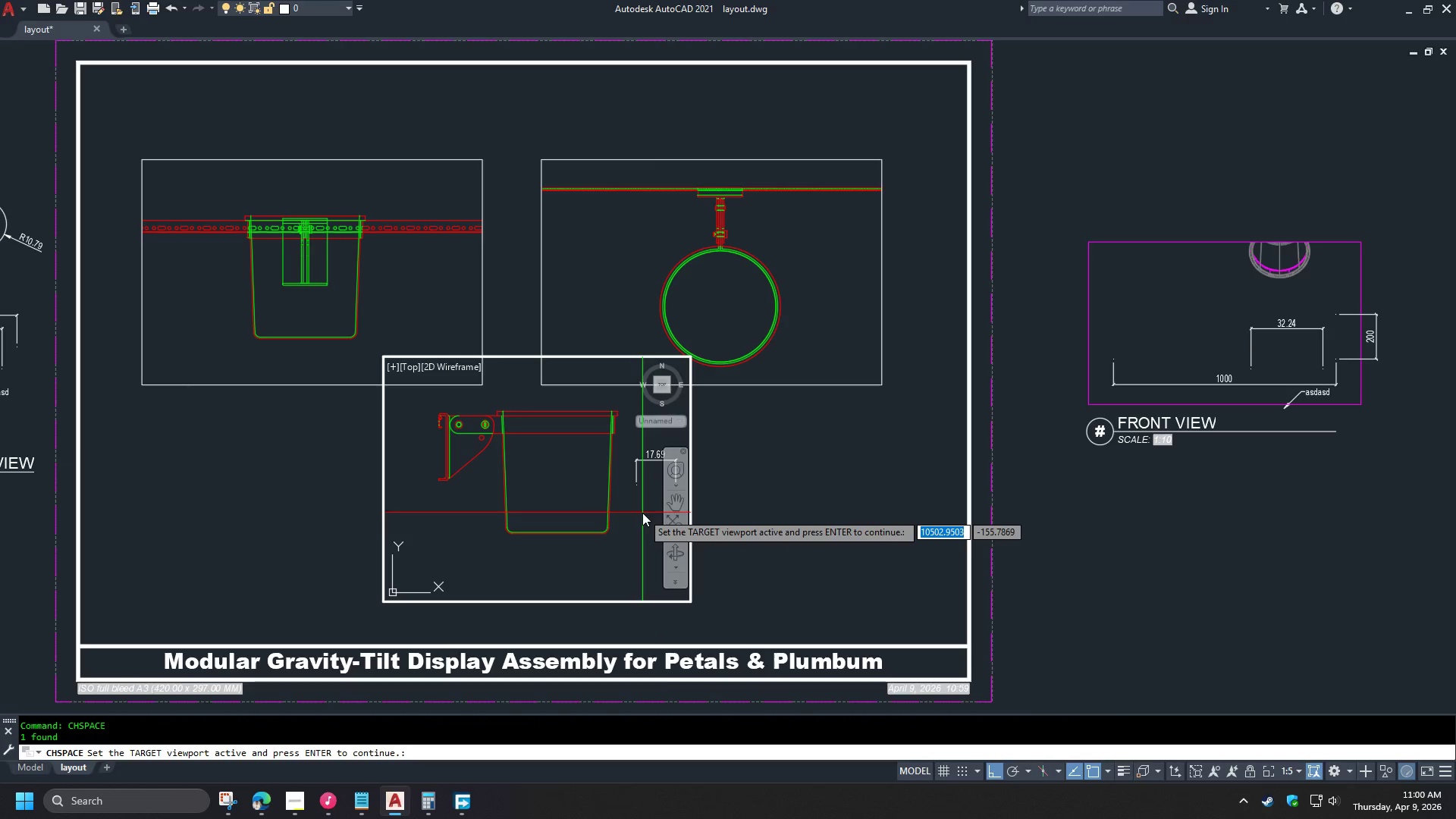 
key(Space)
 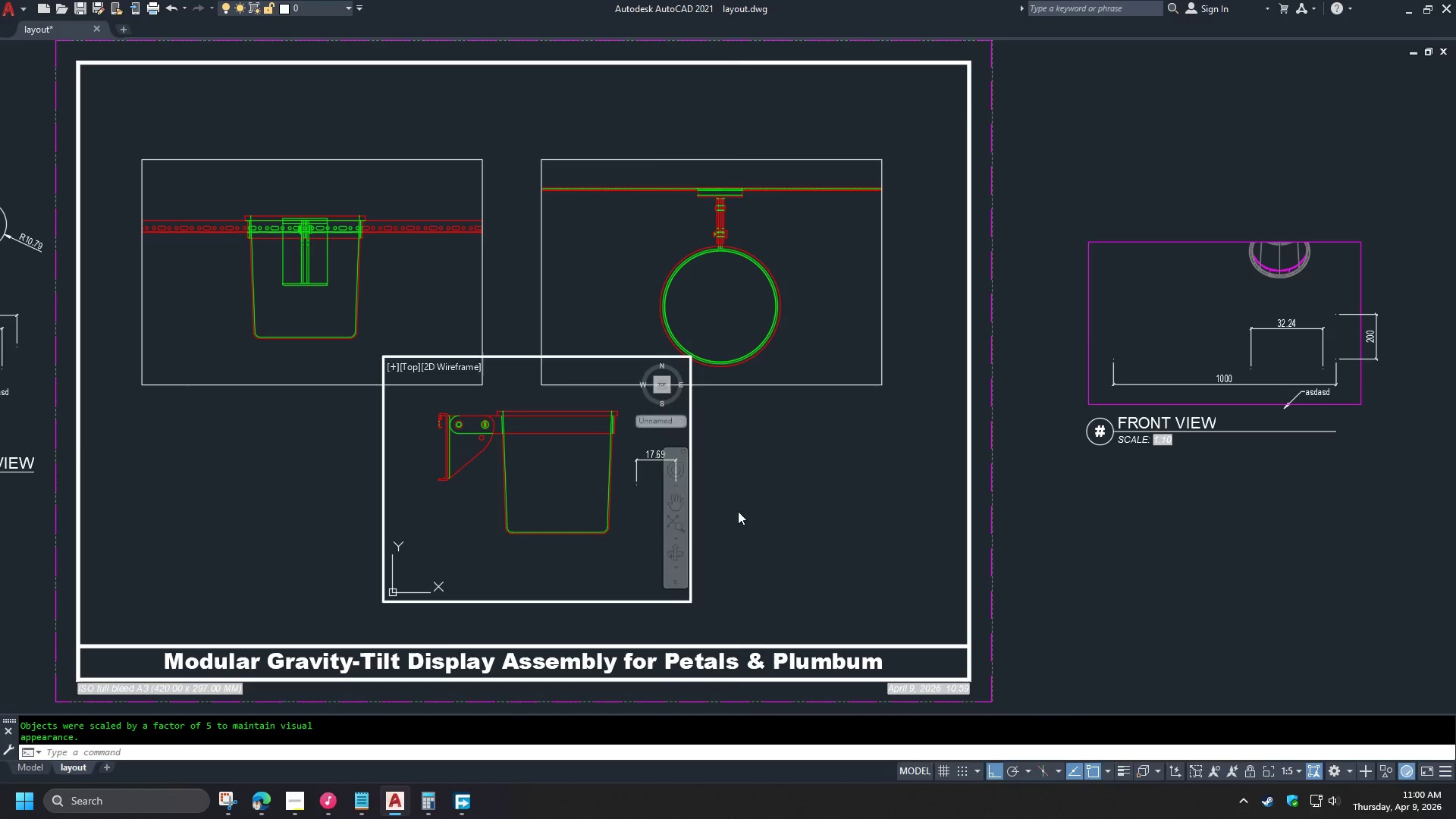 
double_click([738, 511])
 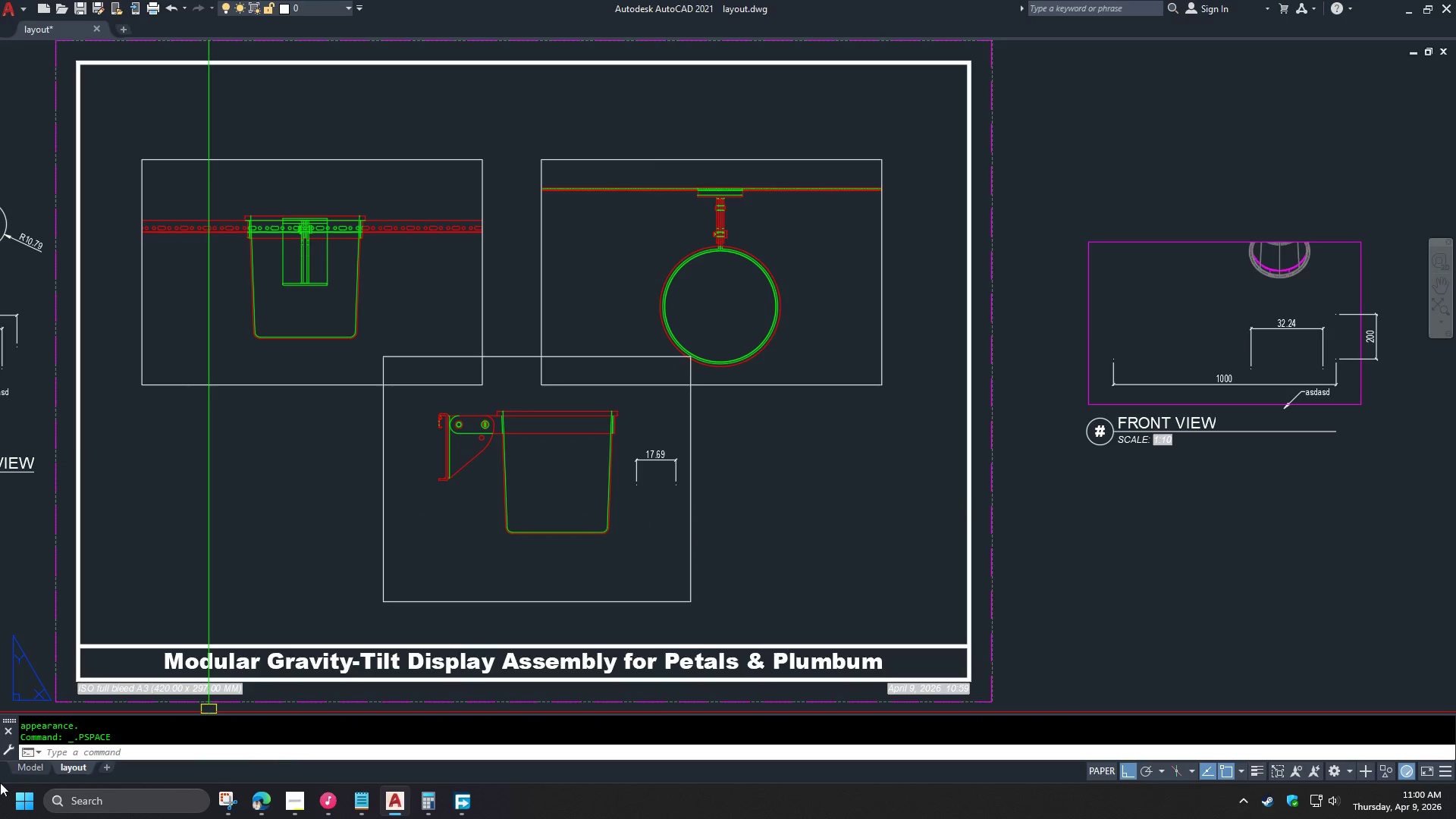 
left_click([18, 769])
 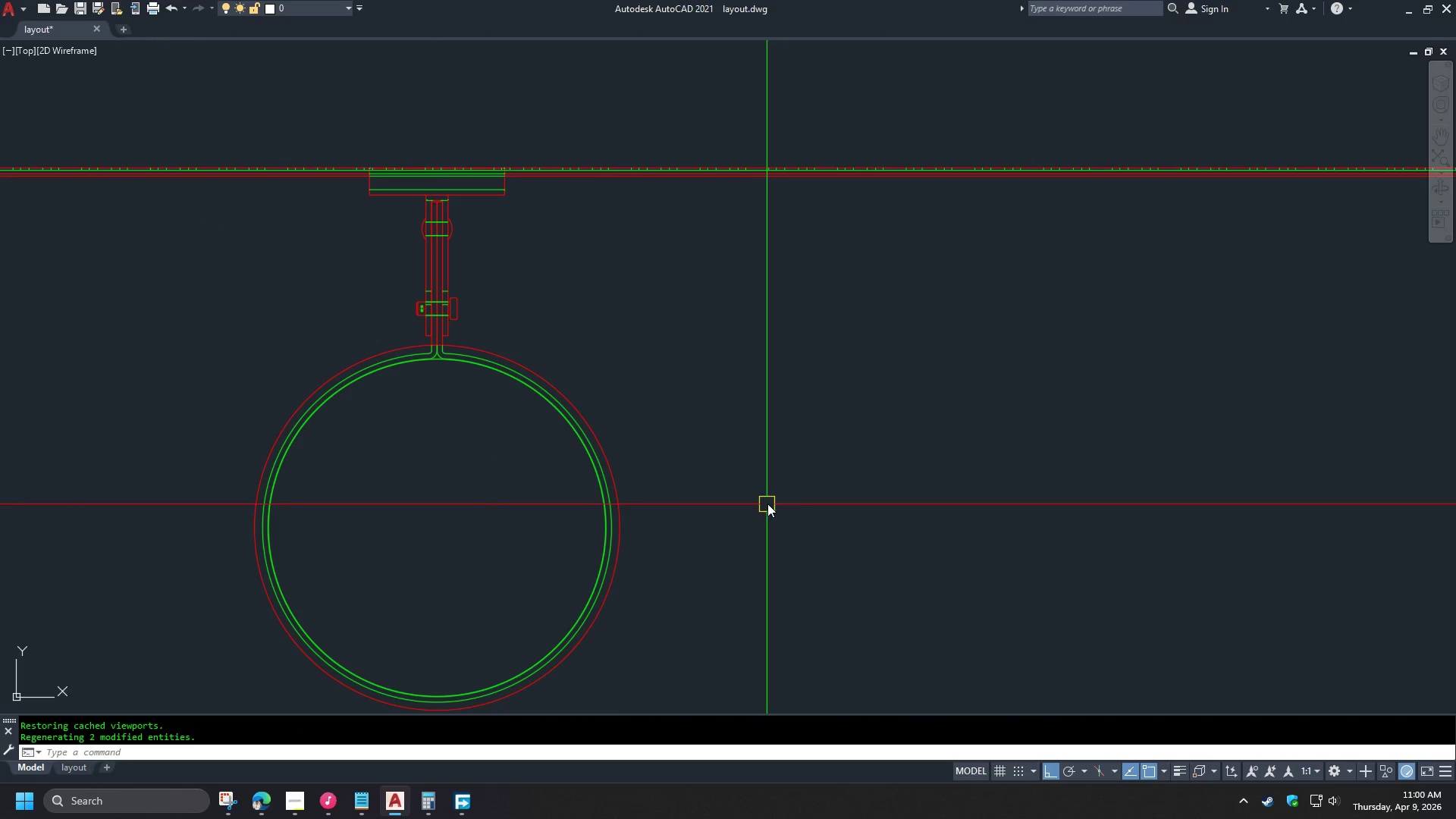 
scroll: coordinate [638, 408], scroll_direction: down, amount: 7.0
 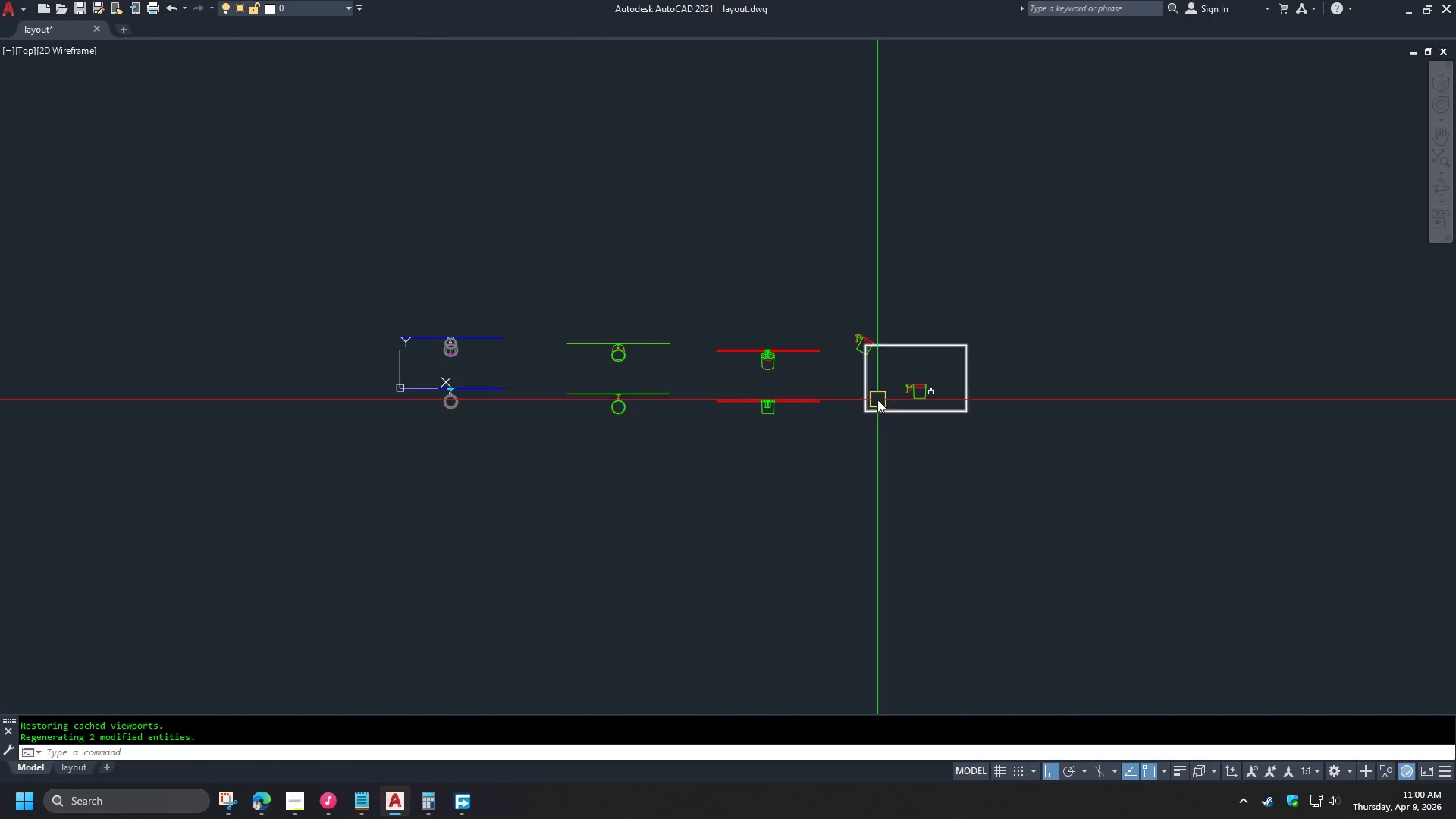 
scroll: coordinate [940, 364], scroll_direction: up, amount: 9.0
 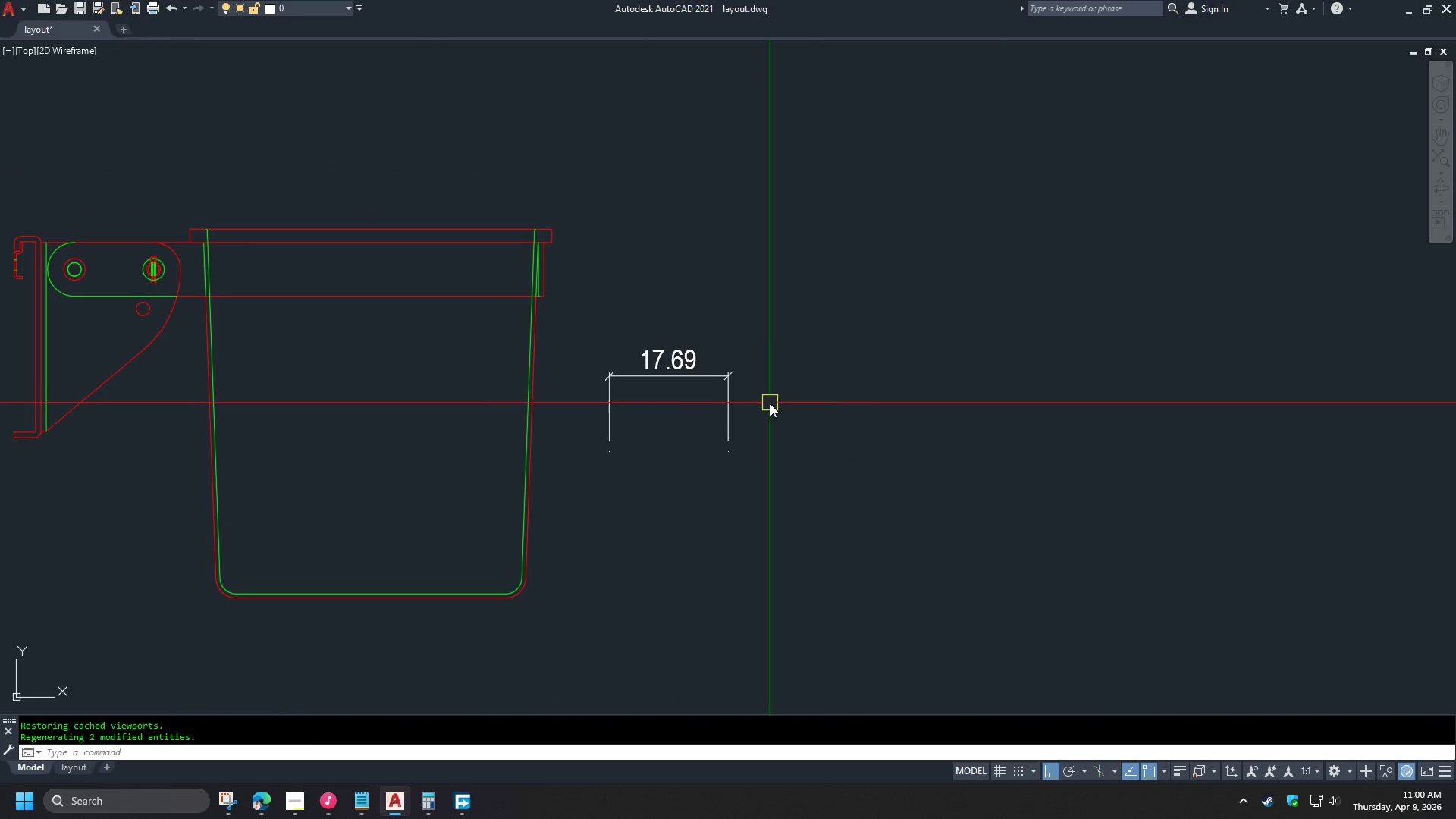 
type(dli )
 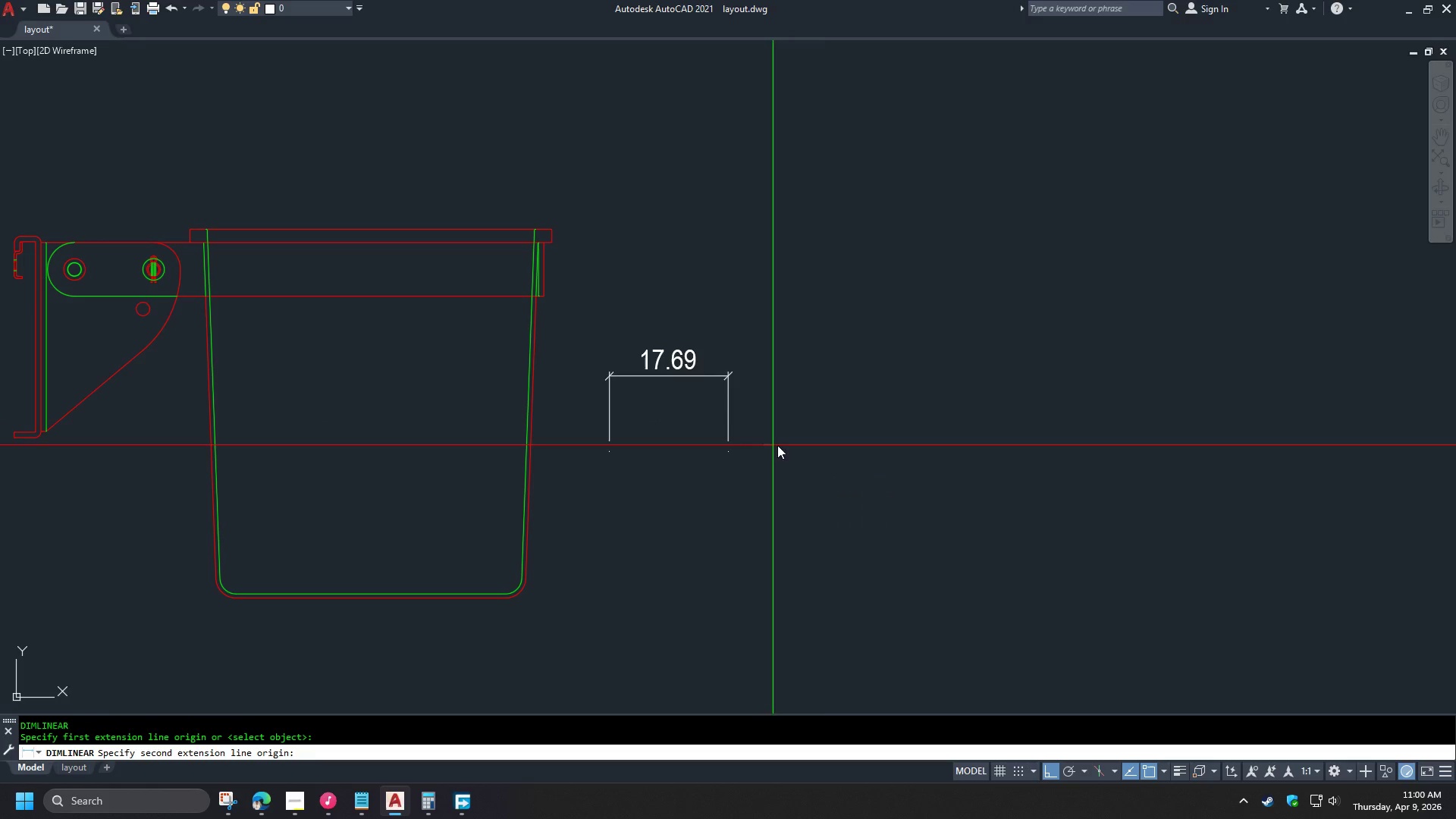 
double_click([830, 446])
 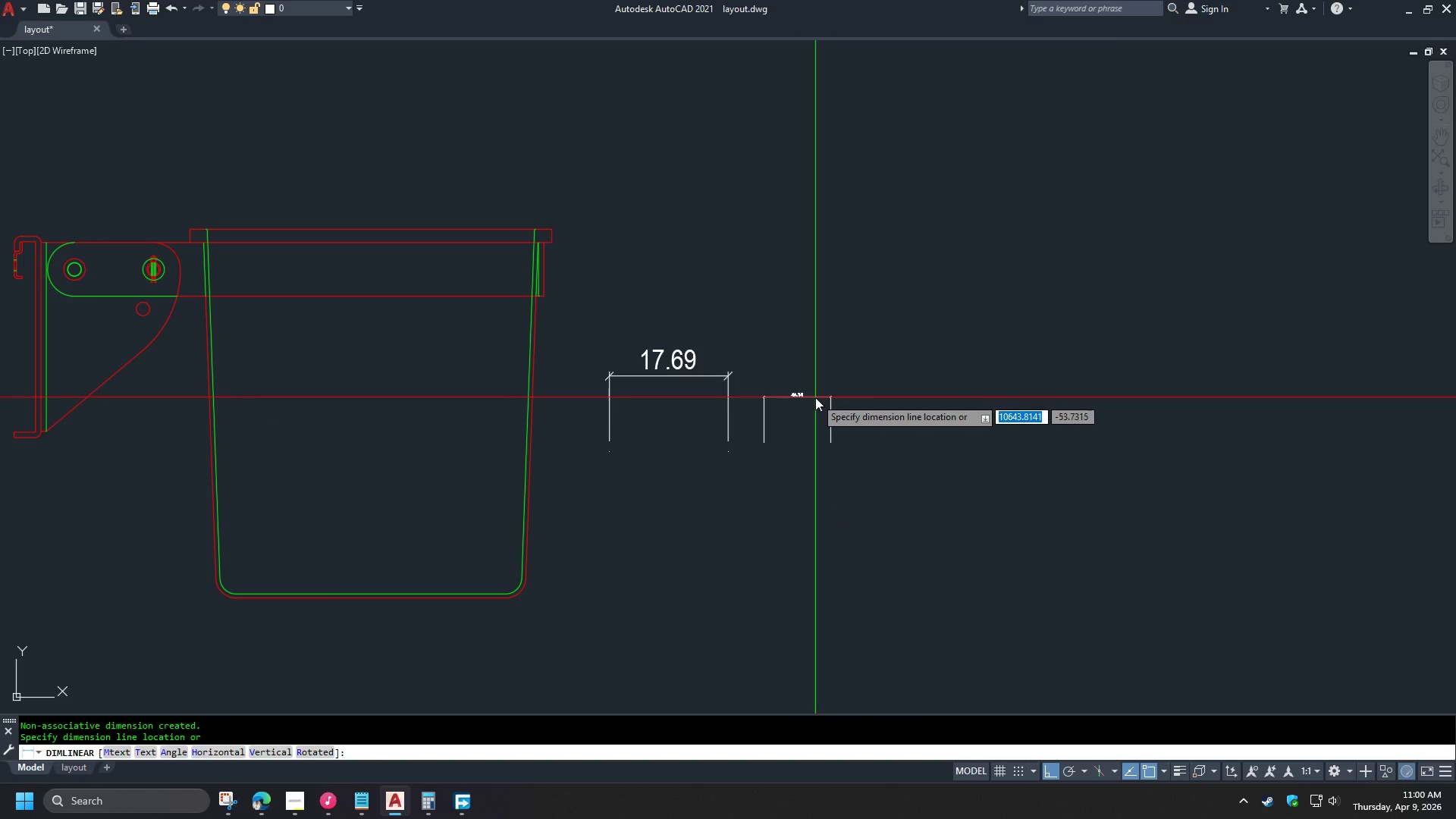 
triple_click([813, 393])
 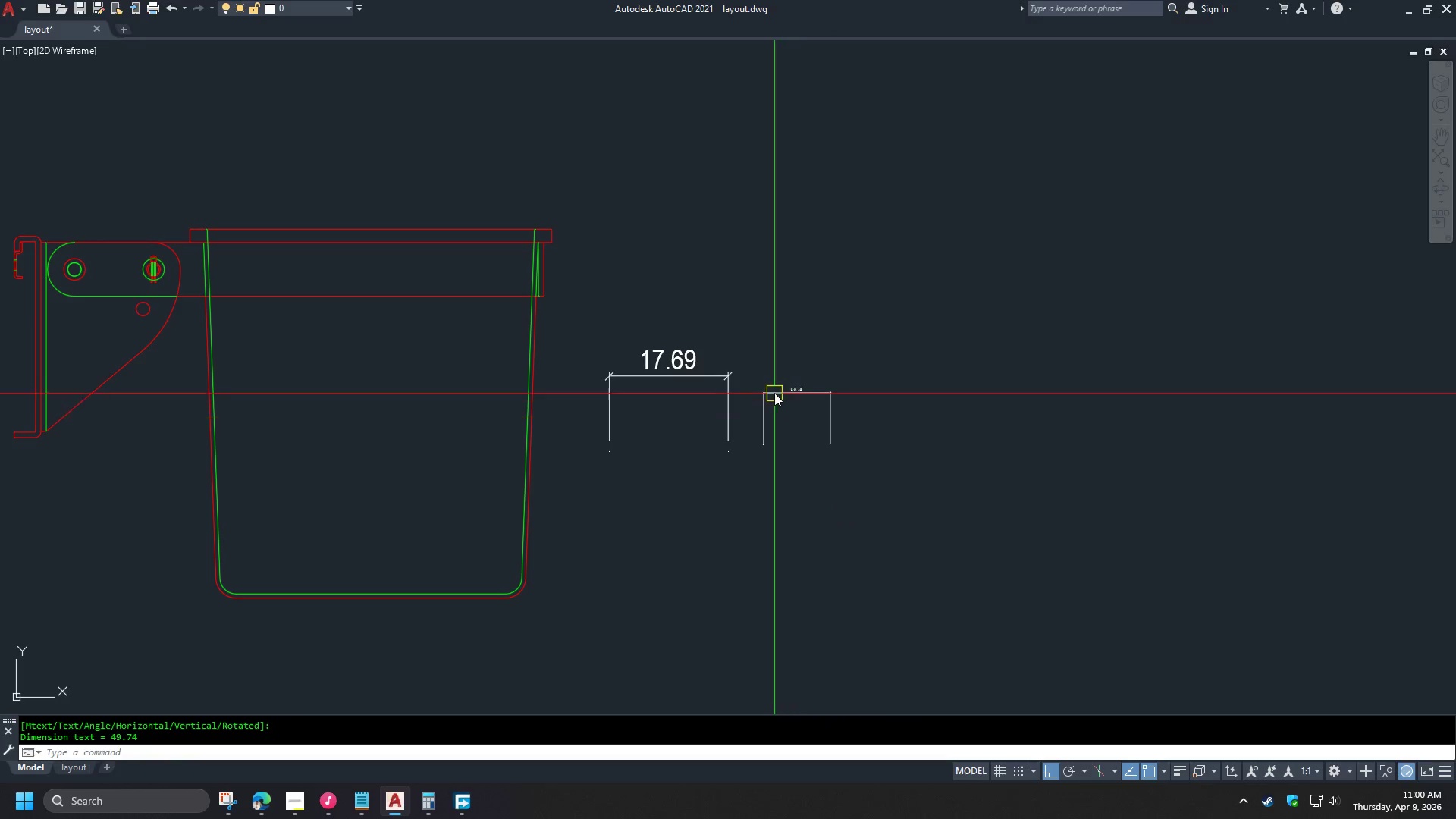 
scroll: coordinate [768, 383], scroll_direction: up, amount: 2.0
 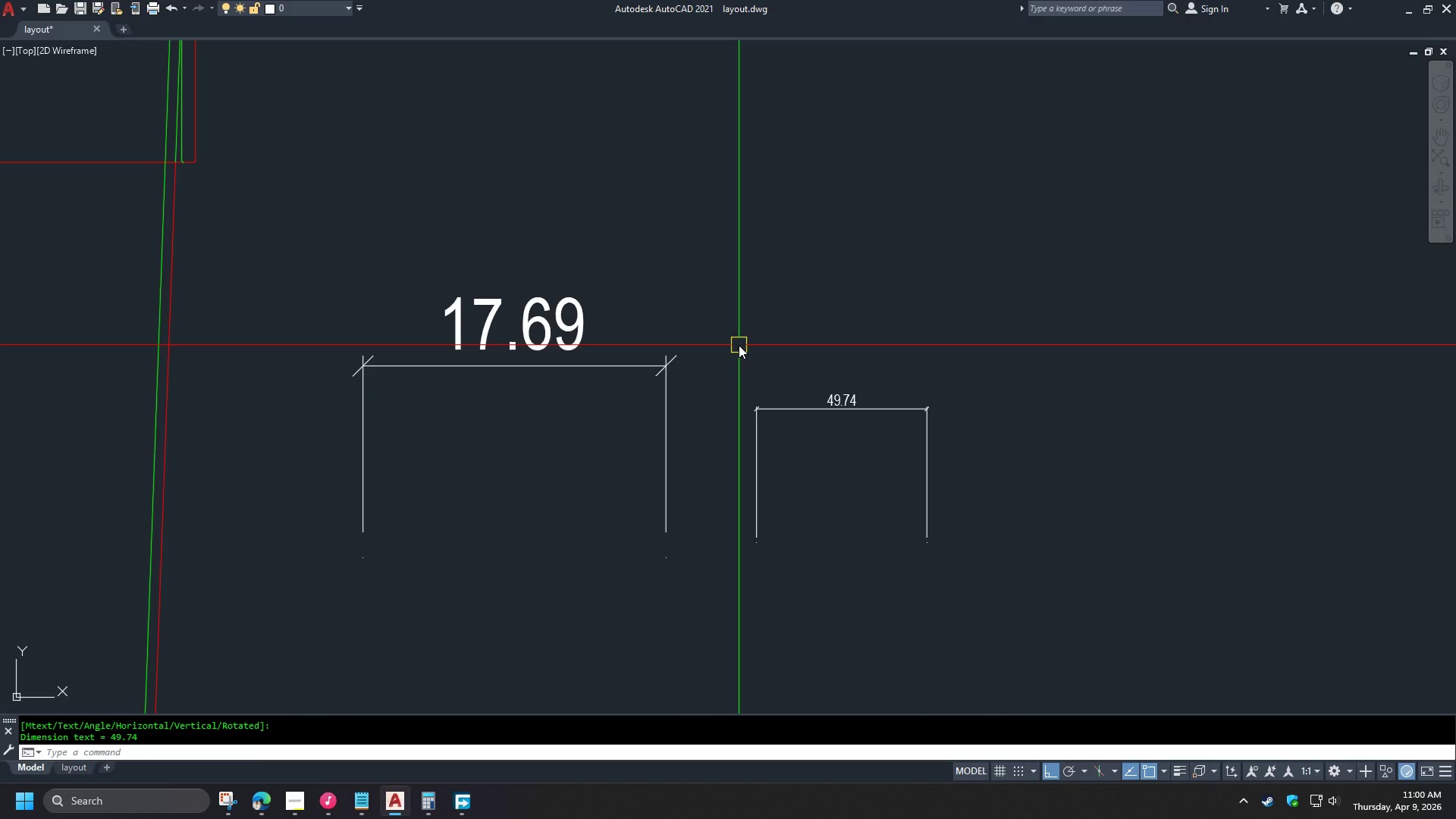 
type(di )
 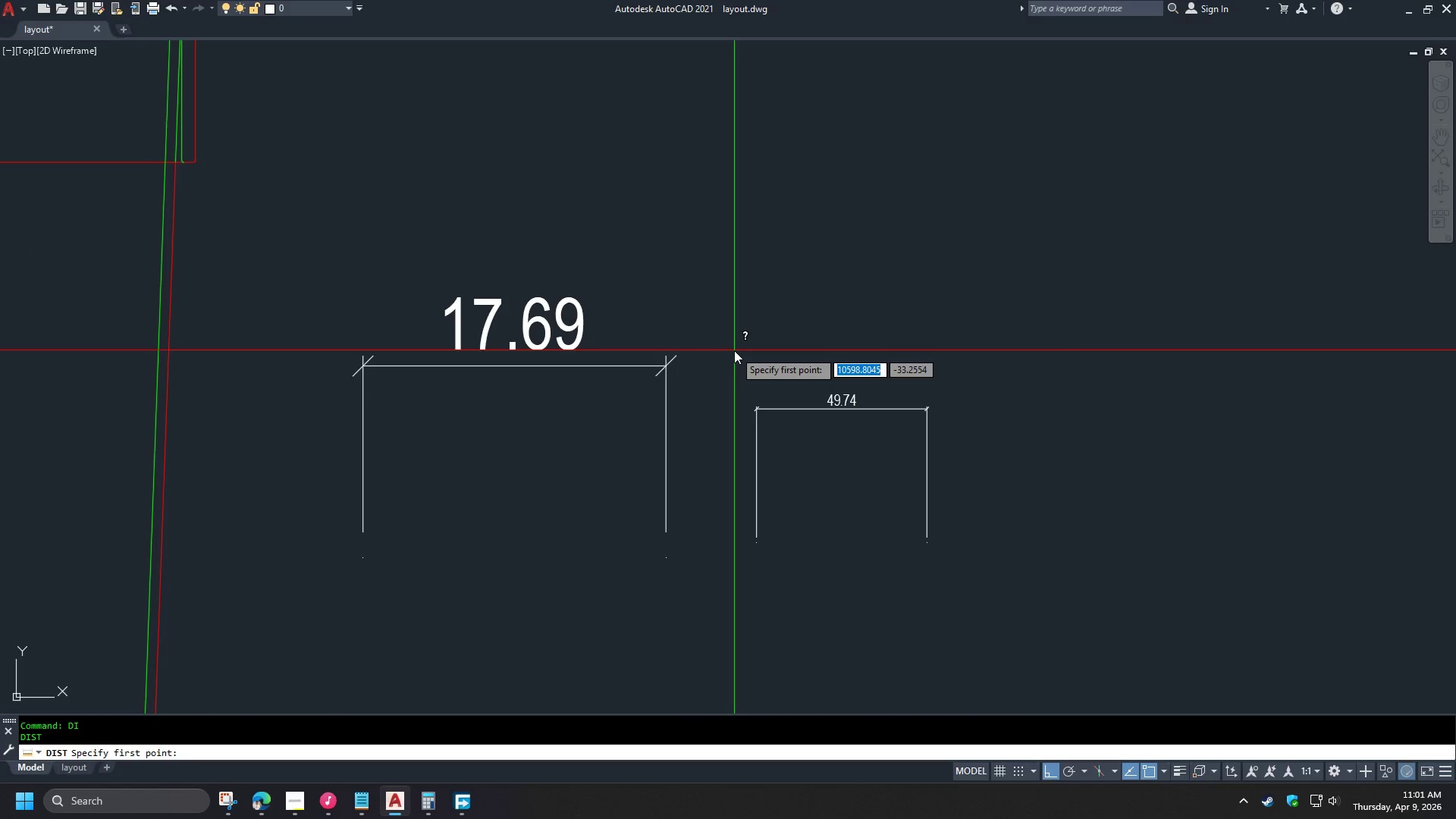 
left_click([734, 350])
 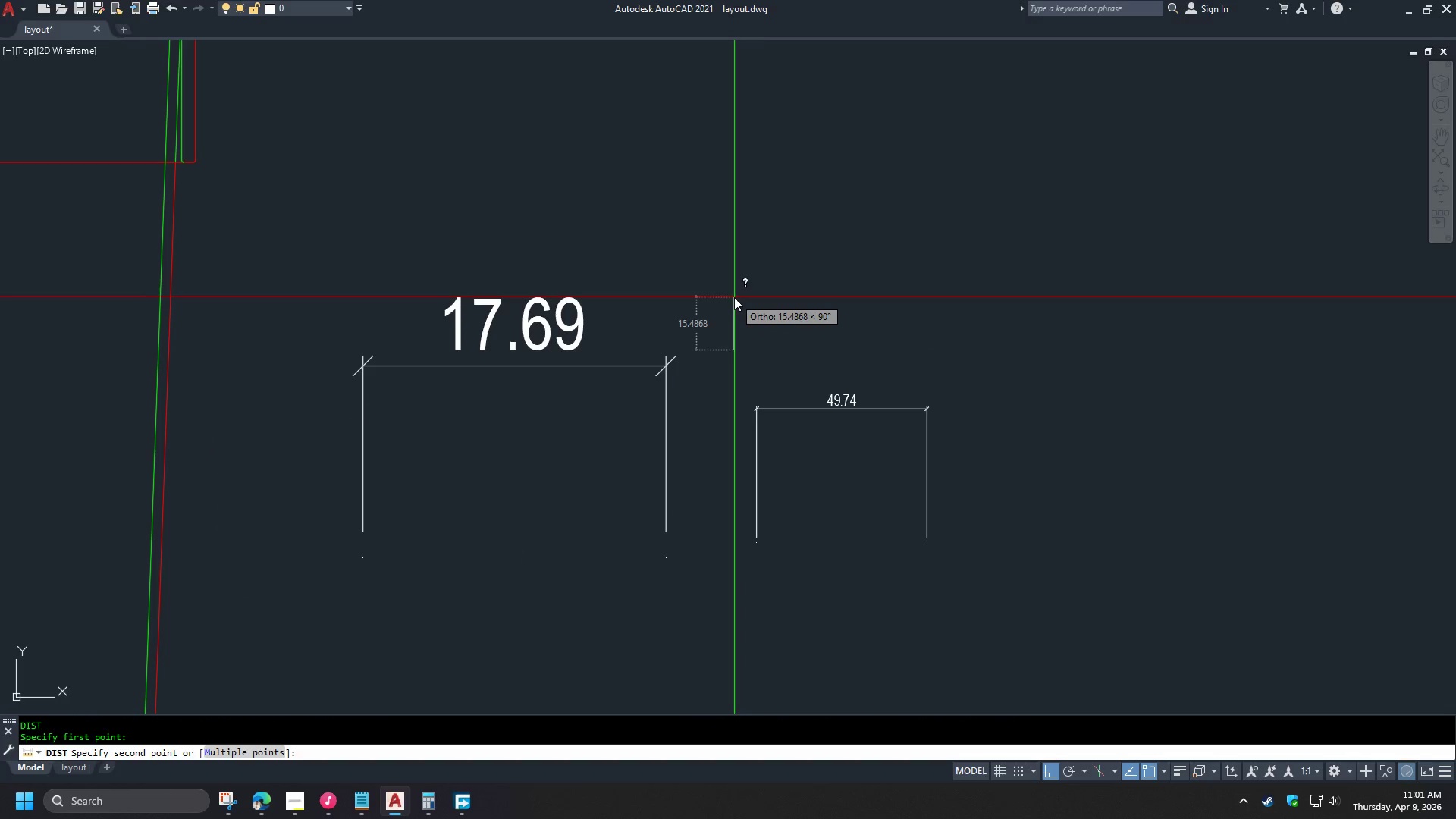 
key(Escape)
 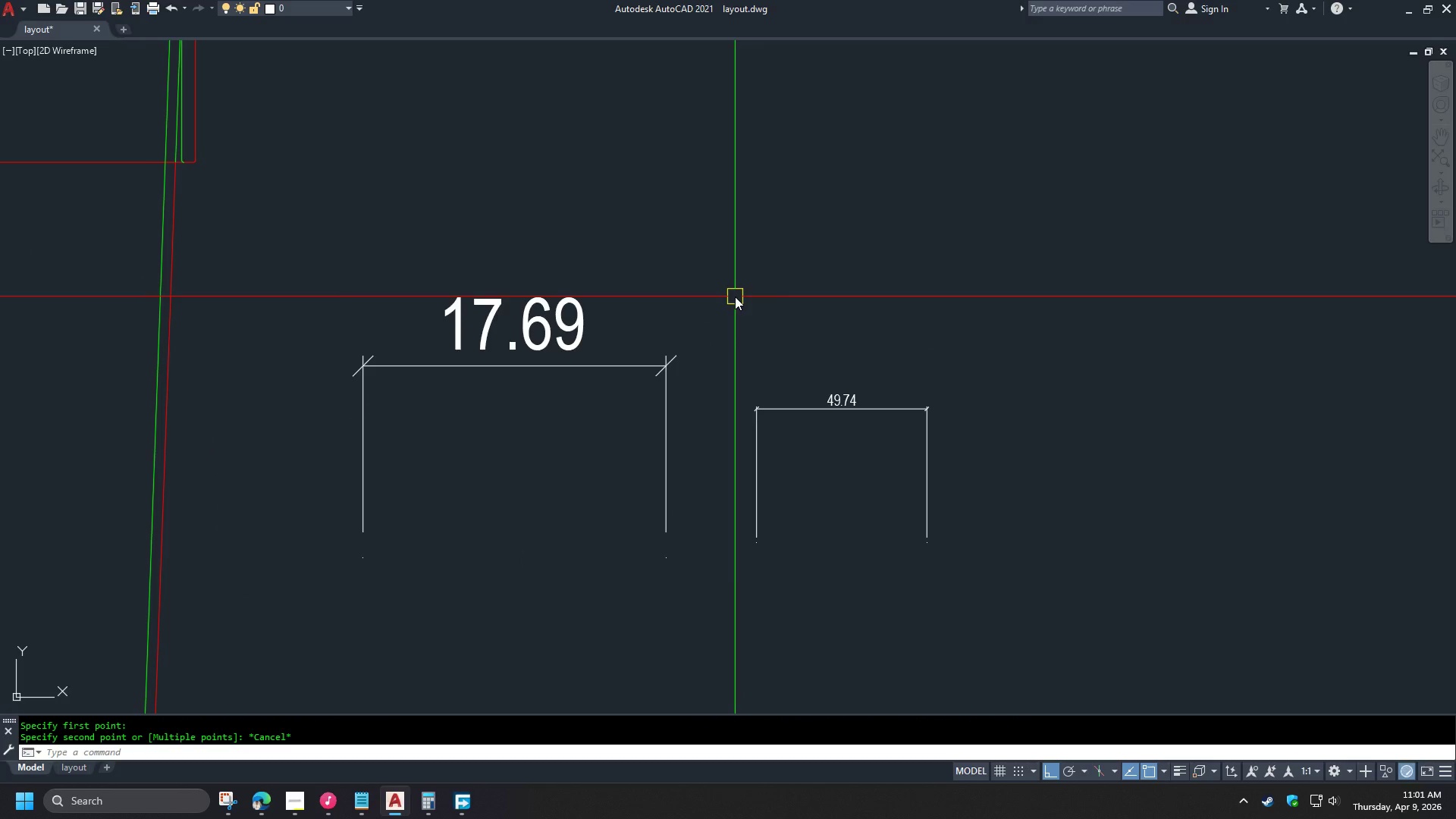 
key(D)
 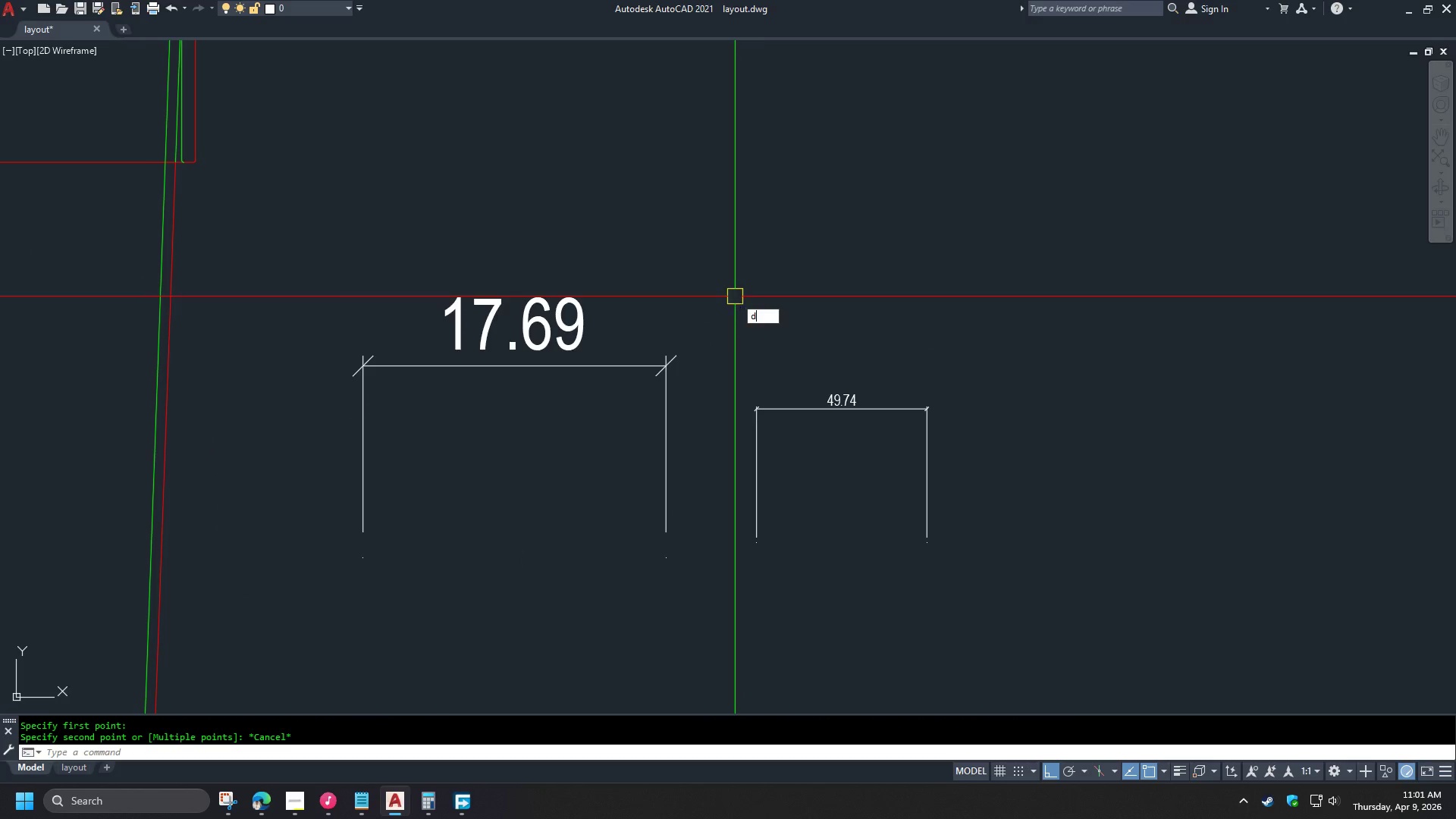 
key(Space)
 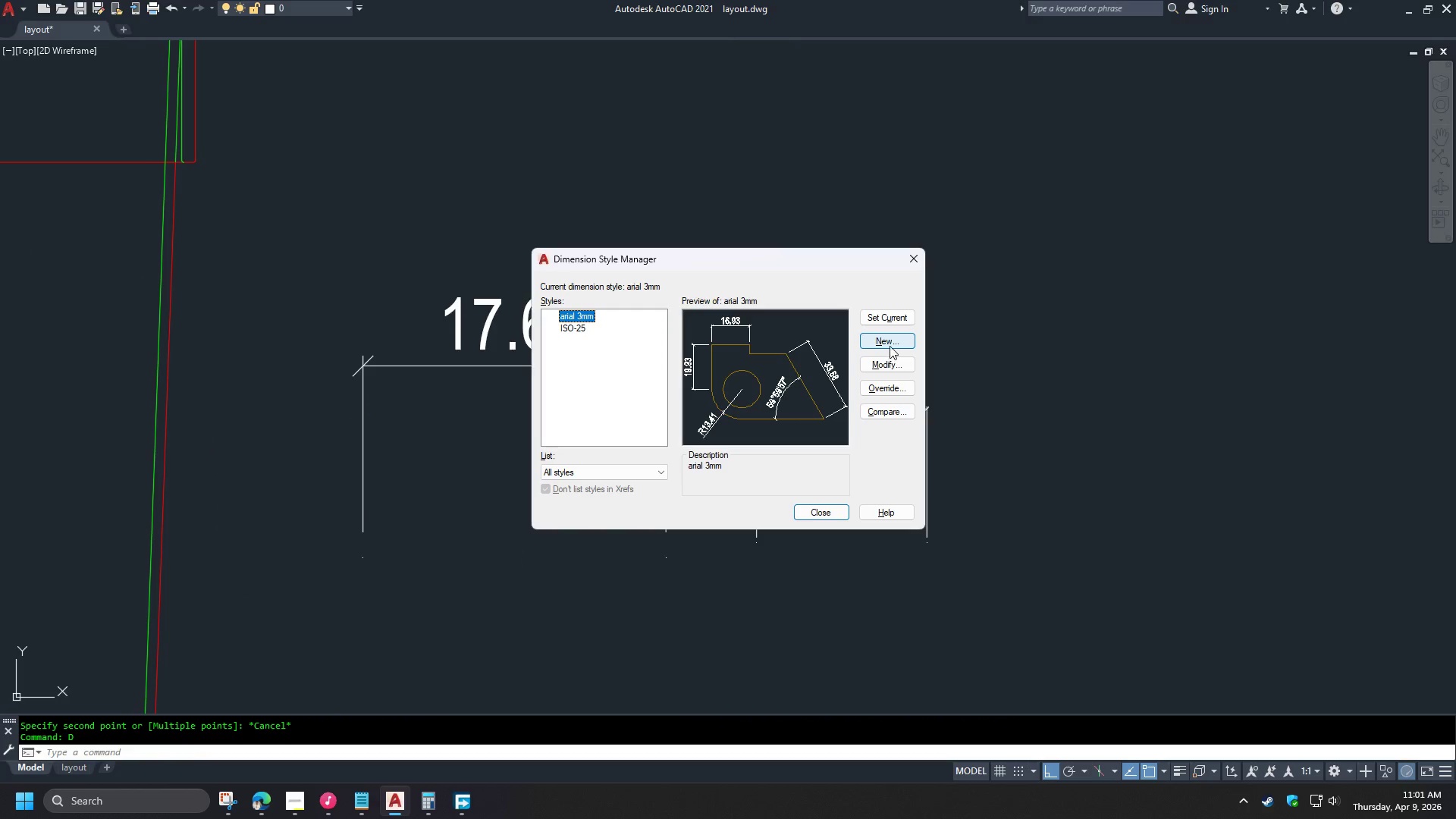 
left_click([890, 346])
 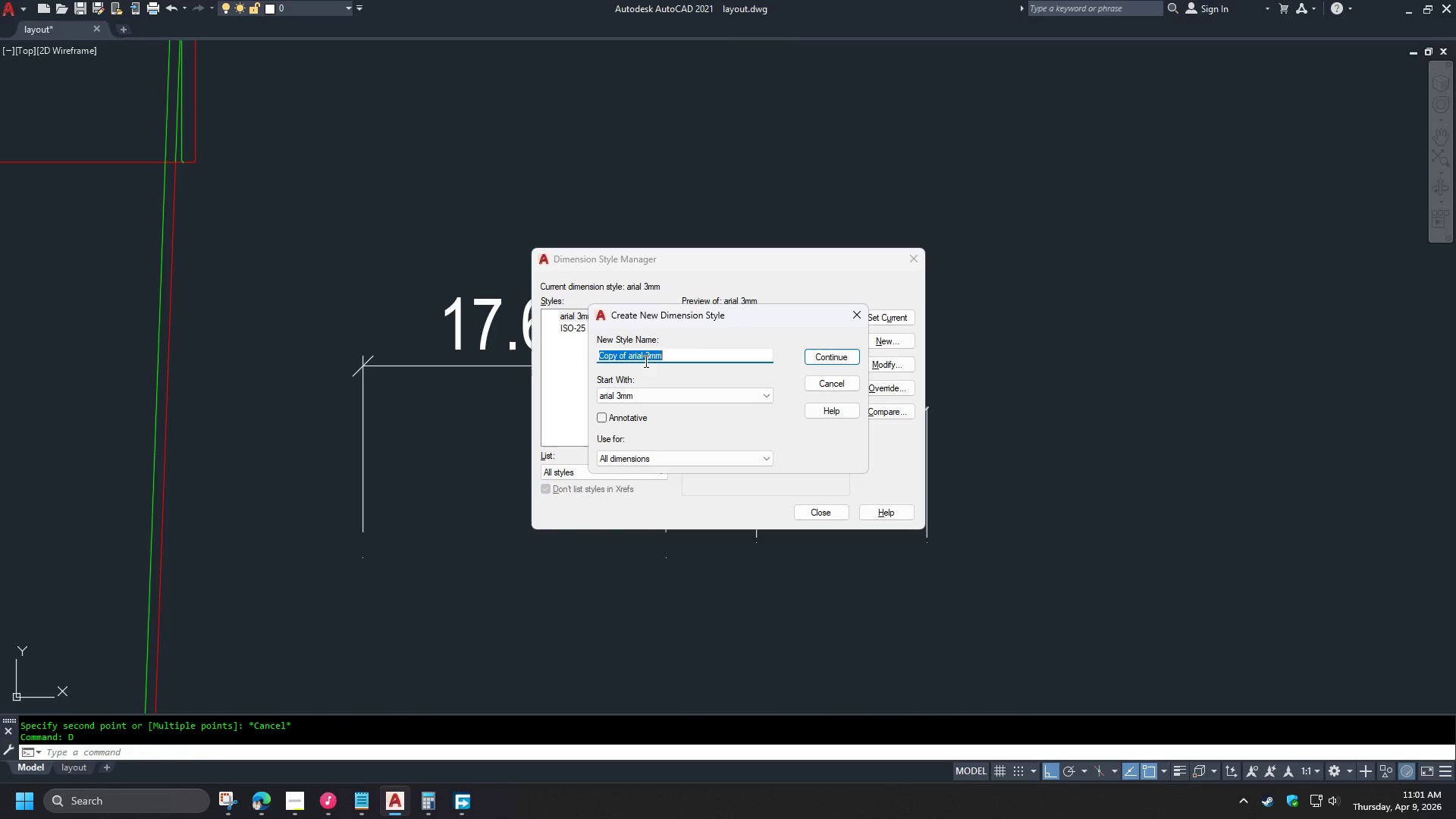 
left_click([636, 359])
 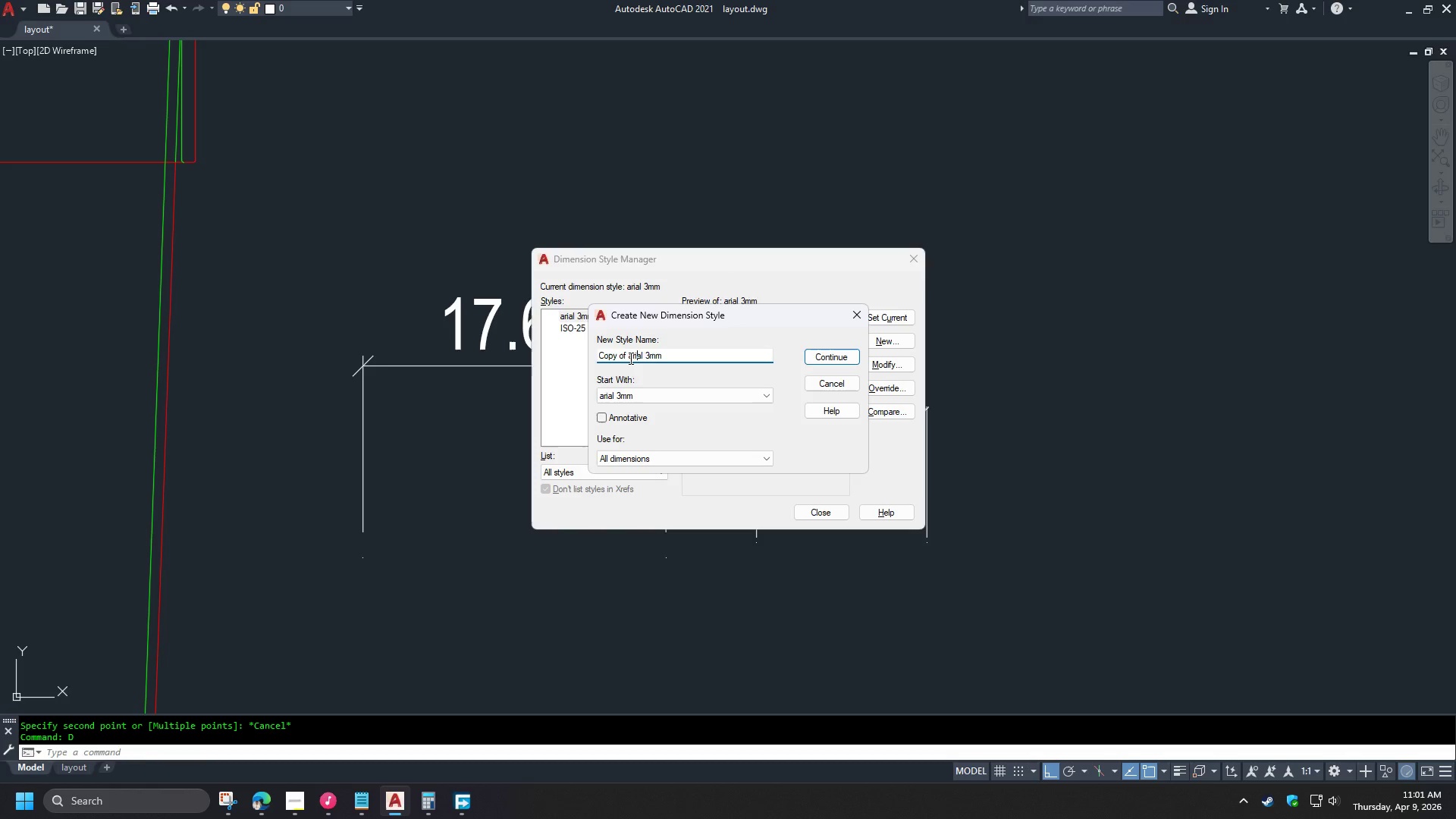 
left_click_drag(start_coordinate=[629, 358], to_coordinate=[579, 353])
 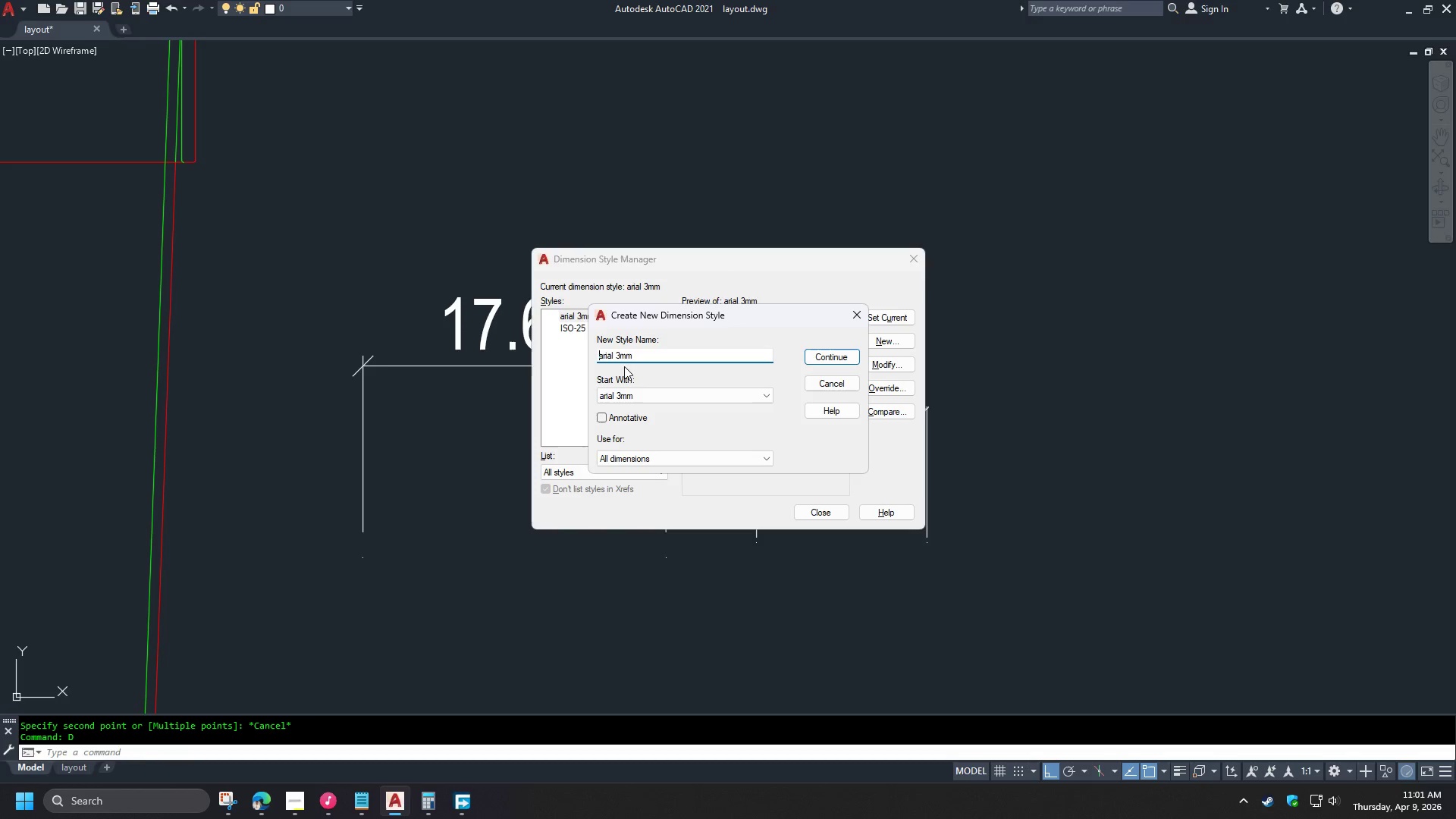 
key(Backspace)
 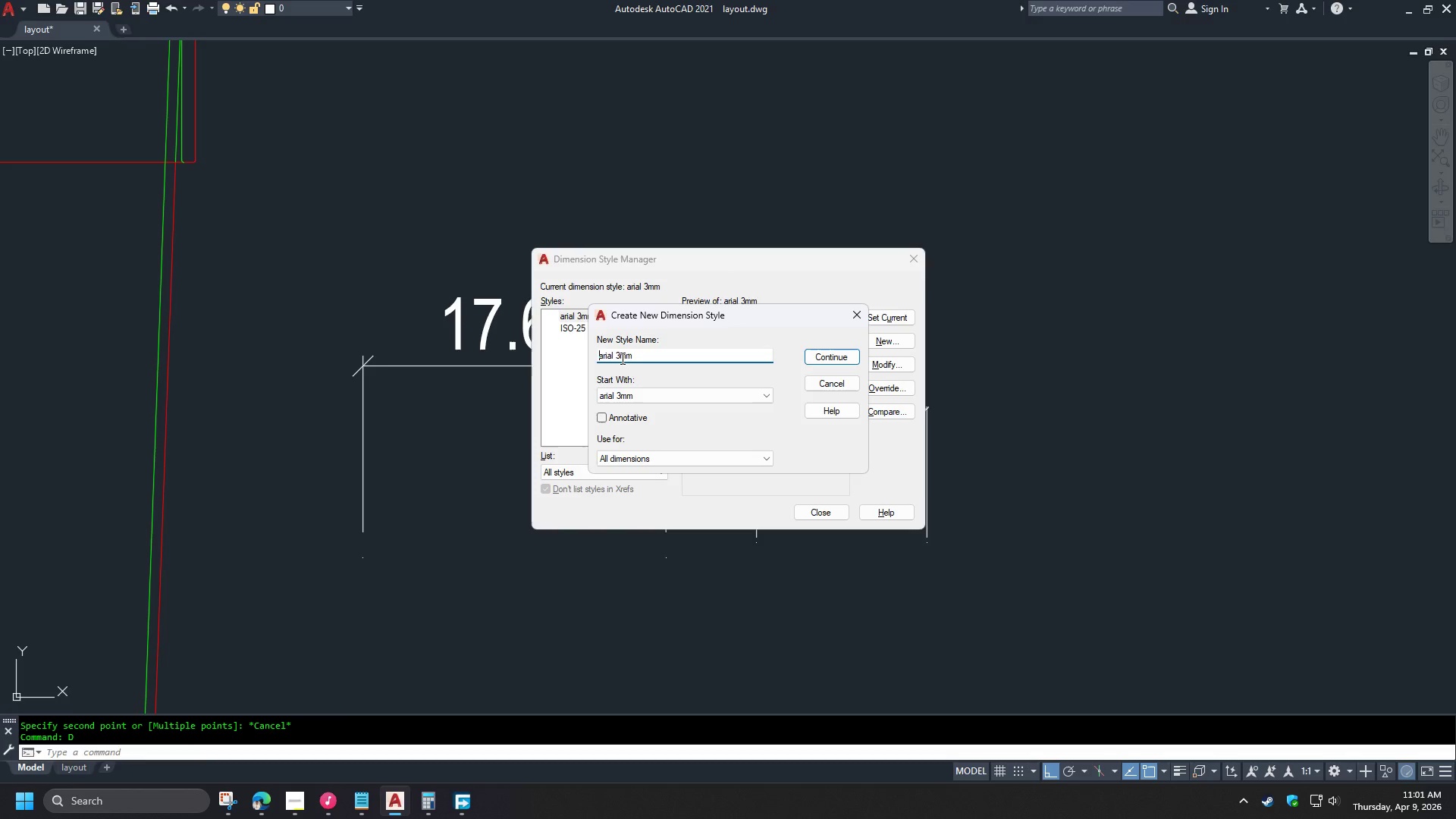 
left_click([621, 358])
 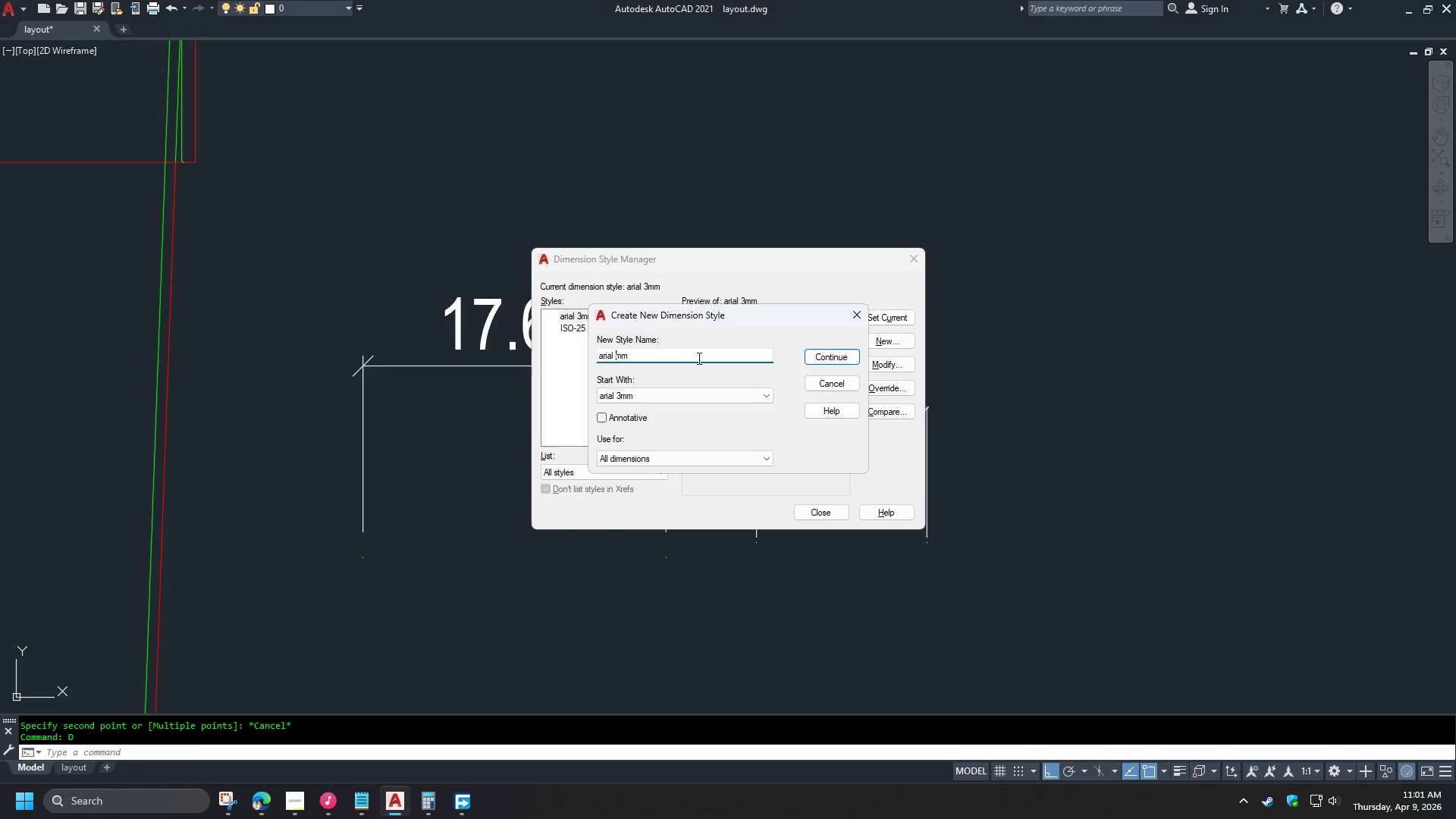 
key(Backspace)
 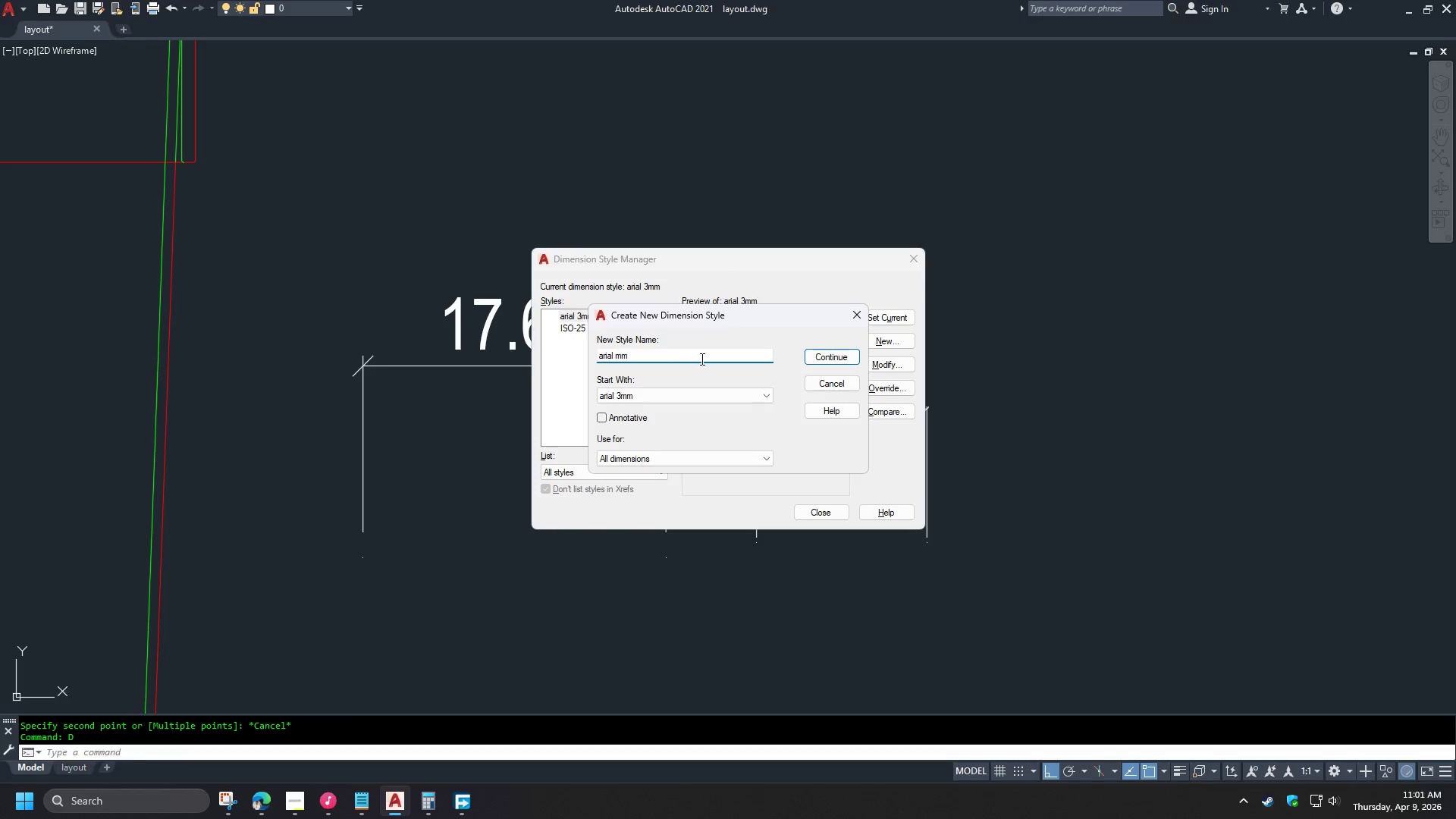 
key(Numpad1)
 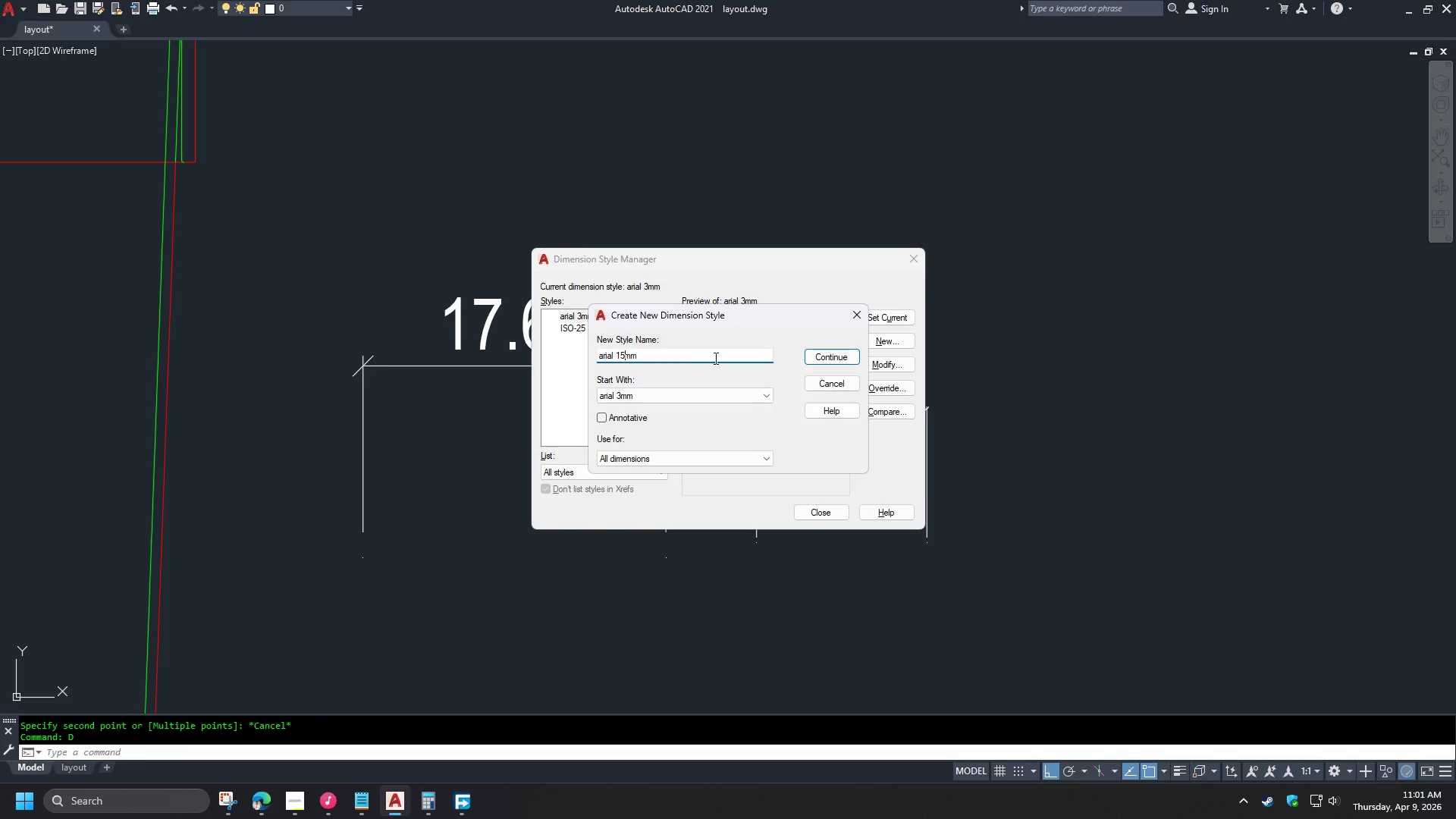 
key(Numpad5)
 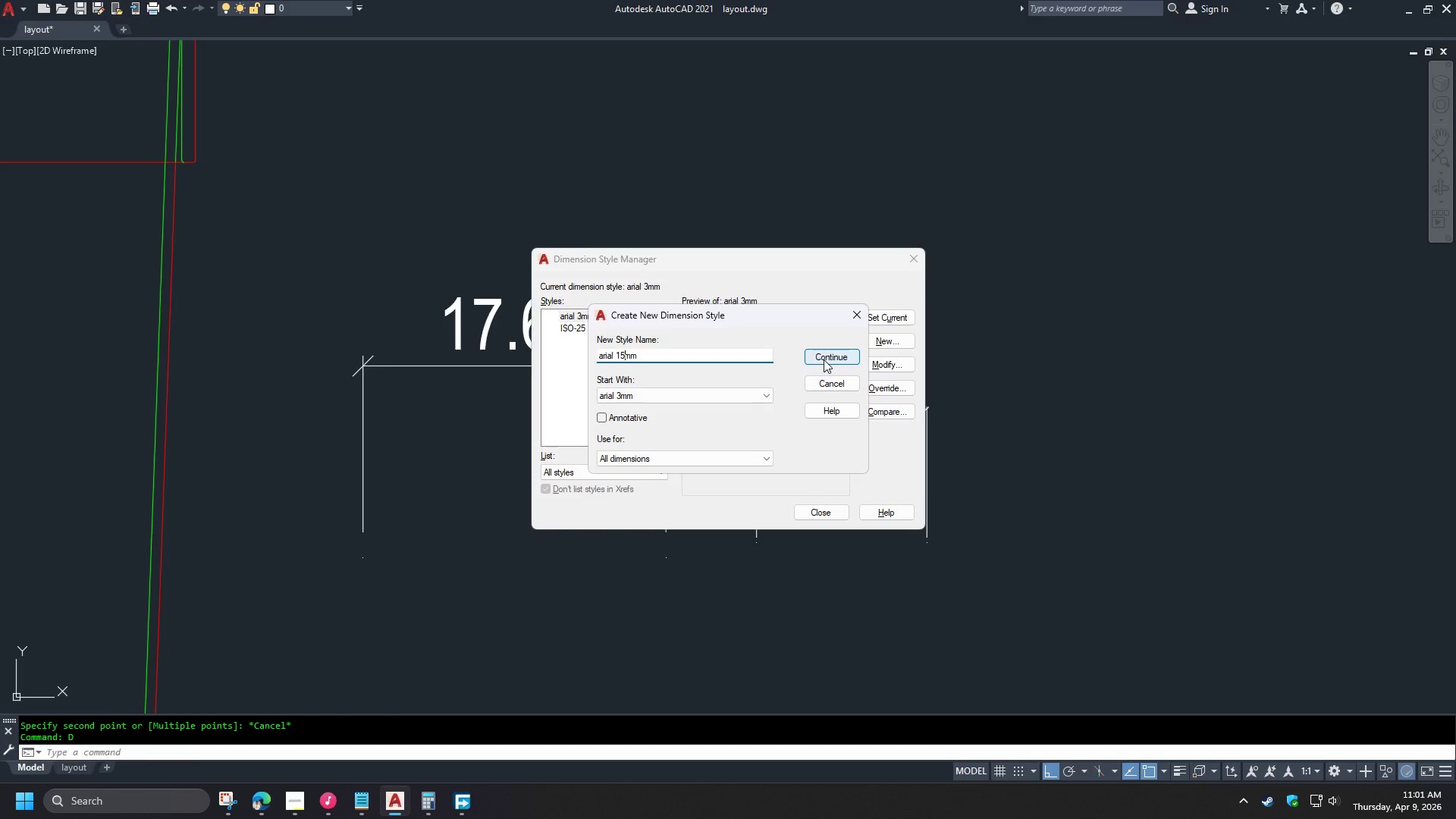 
left_click([824, 359])
 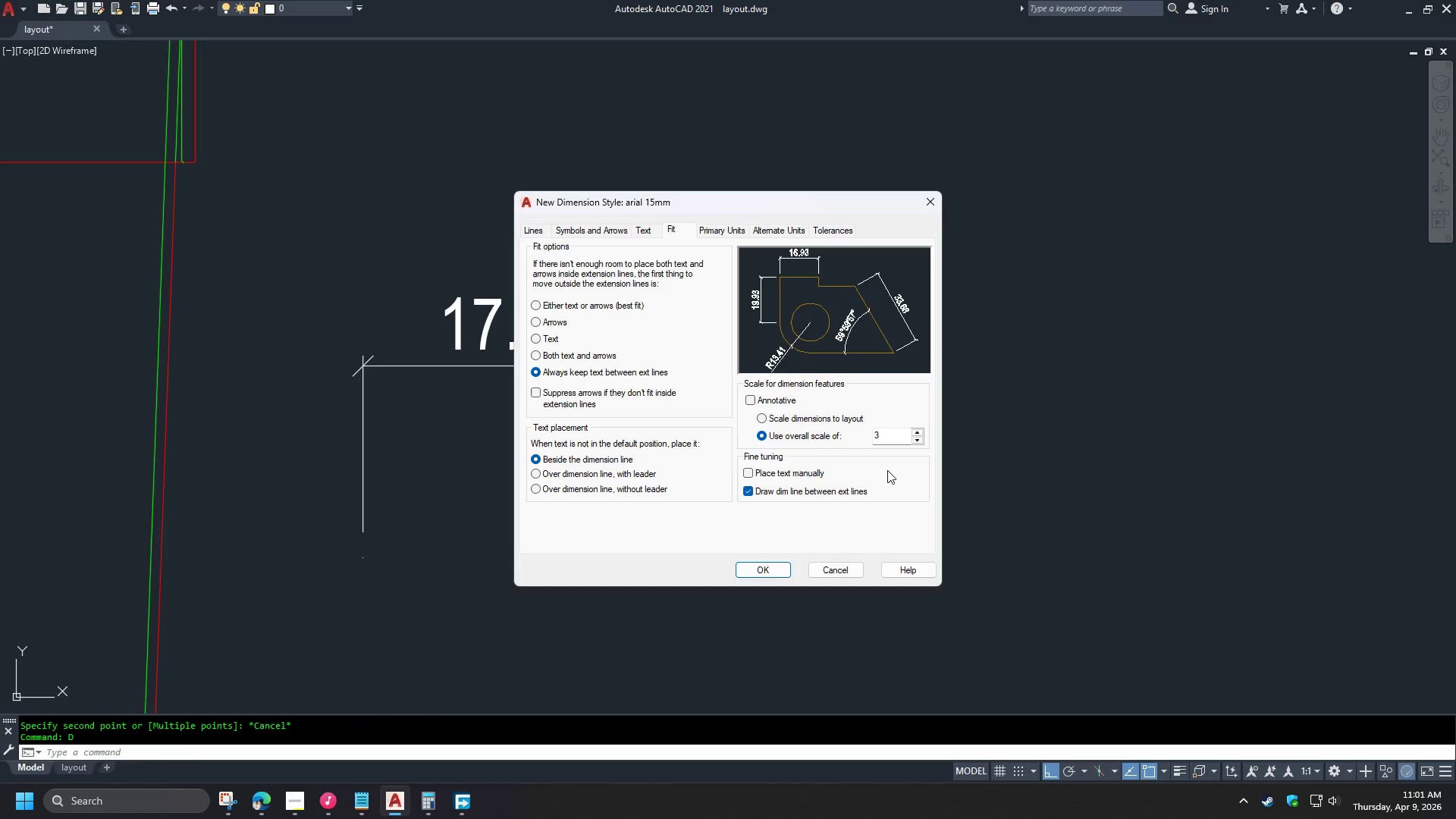 
left_click_drag(start_coordinate=[888, 438], to_coordinate=[857, 435])
 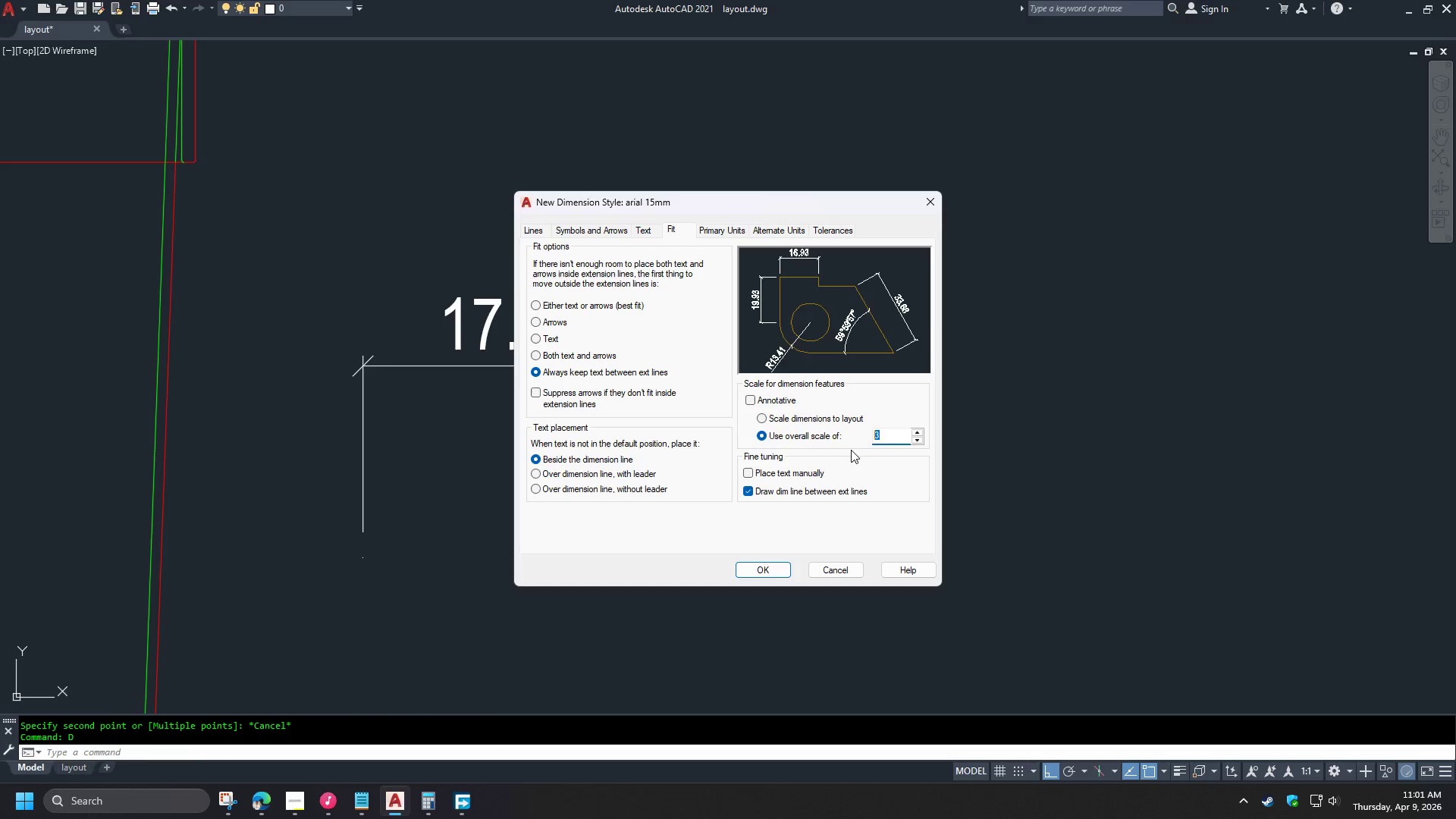 
key(Numpad1)
 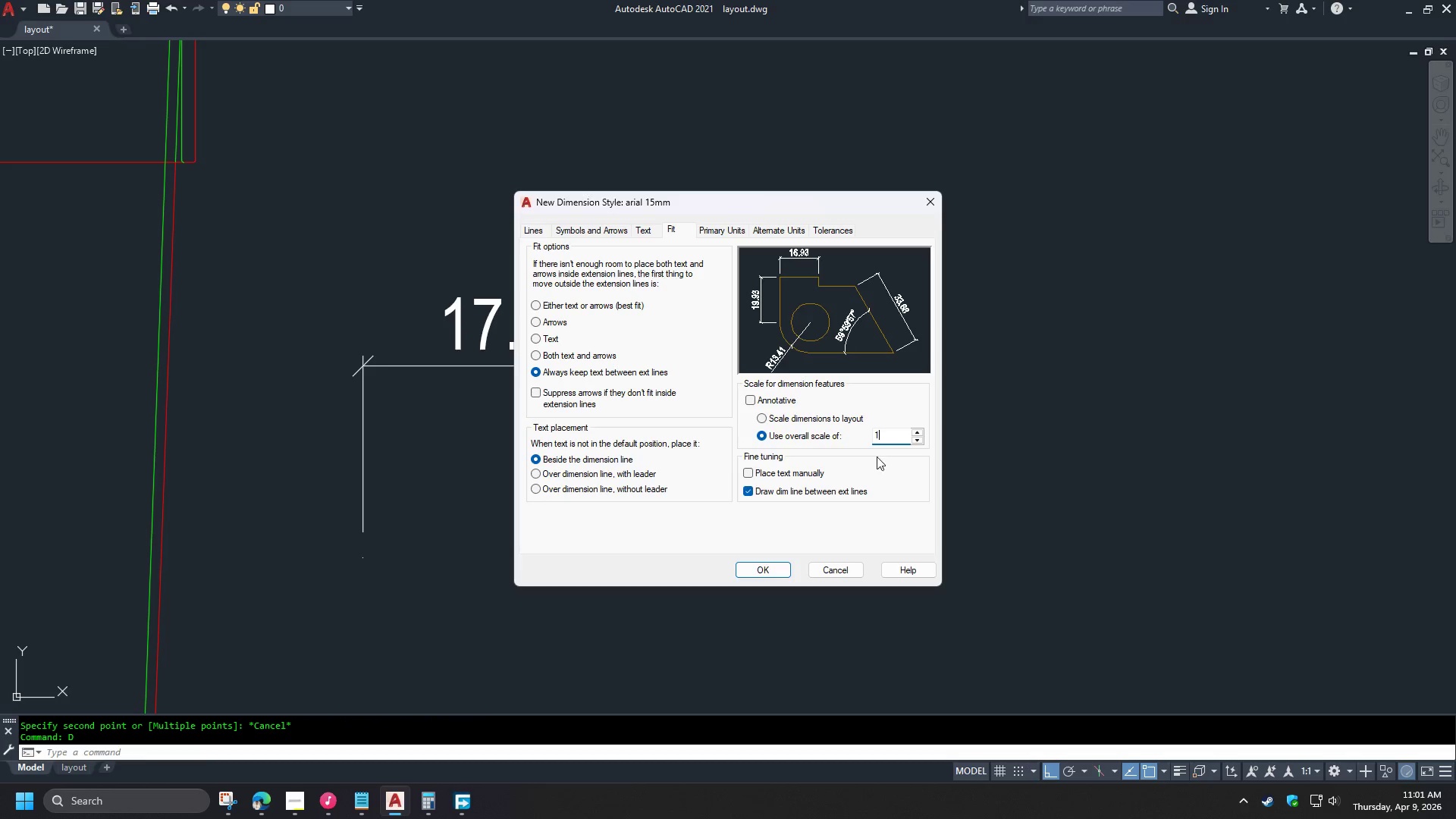 
key(Numpad5)
 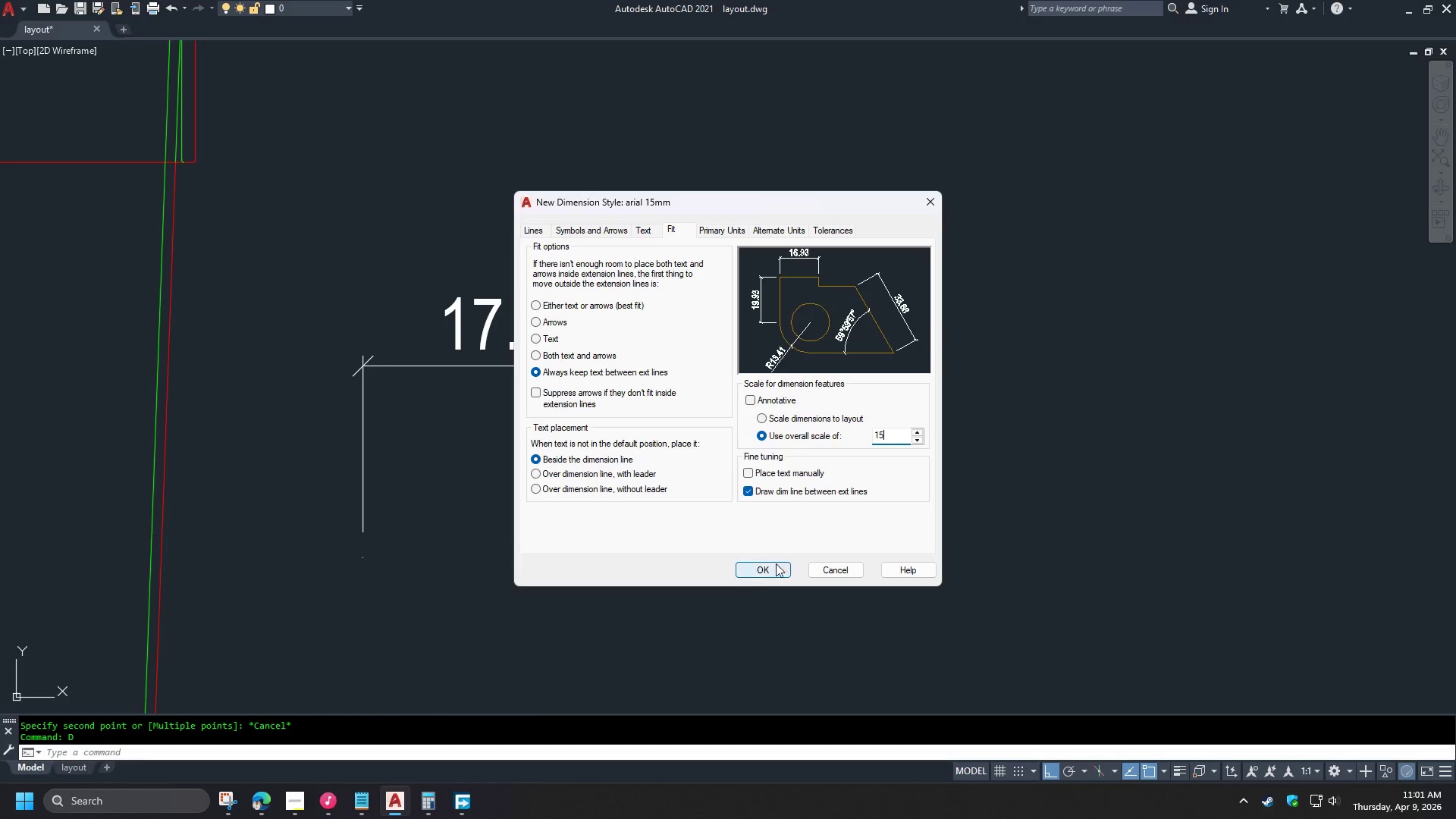 
left_click([762, 575])
 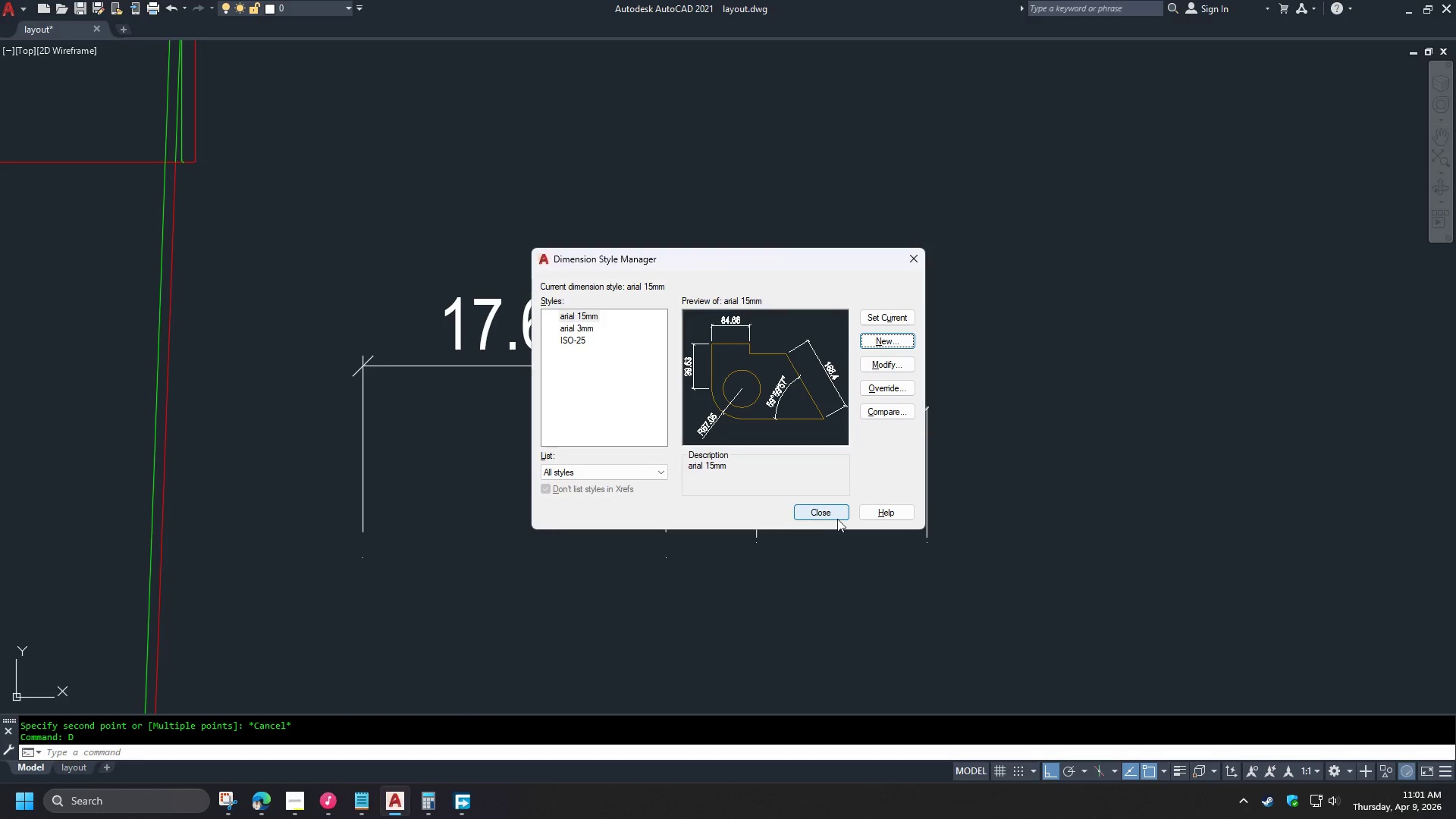 
left_click([837, 513])
 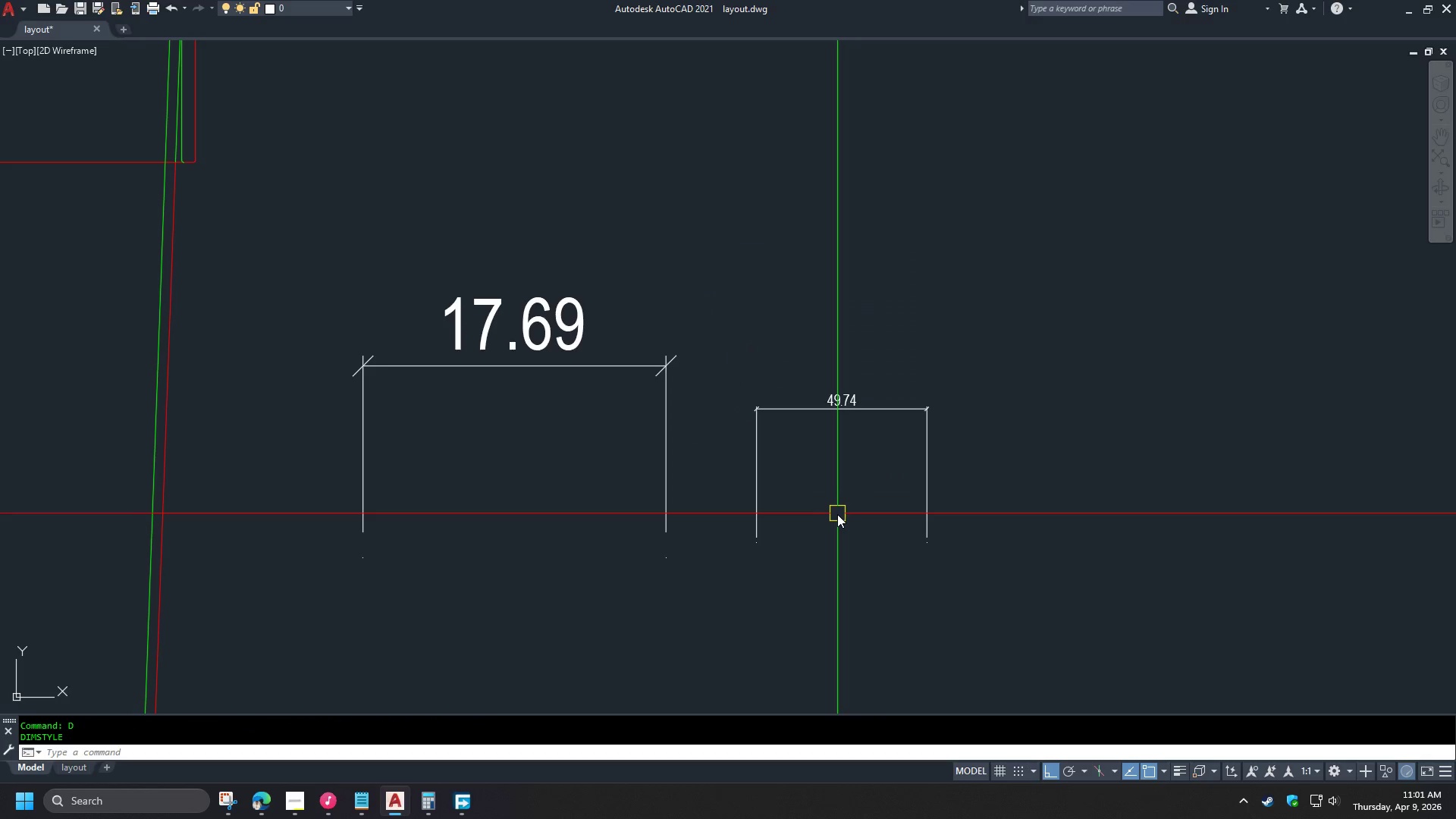 
type(dli)
 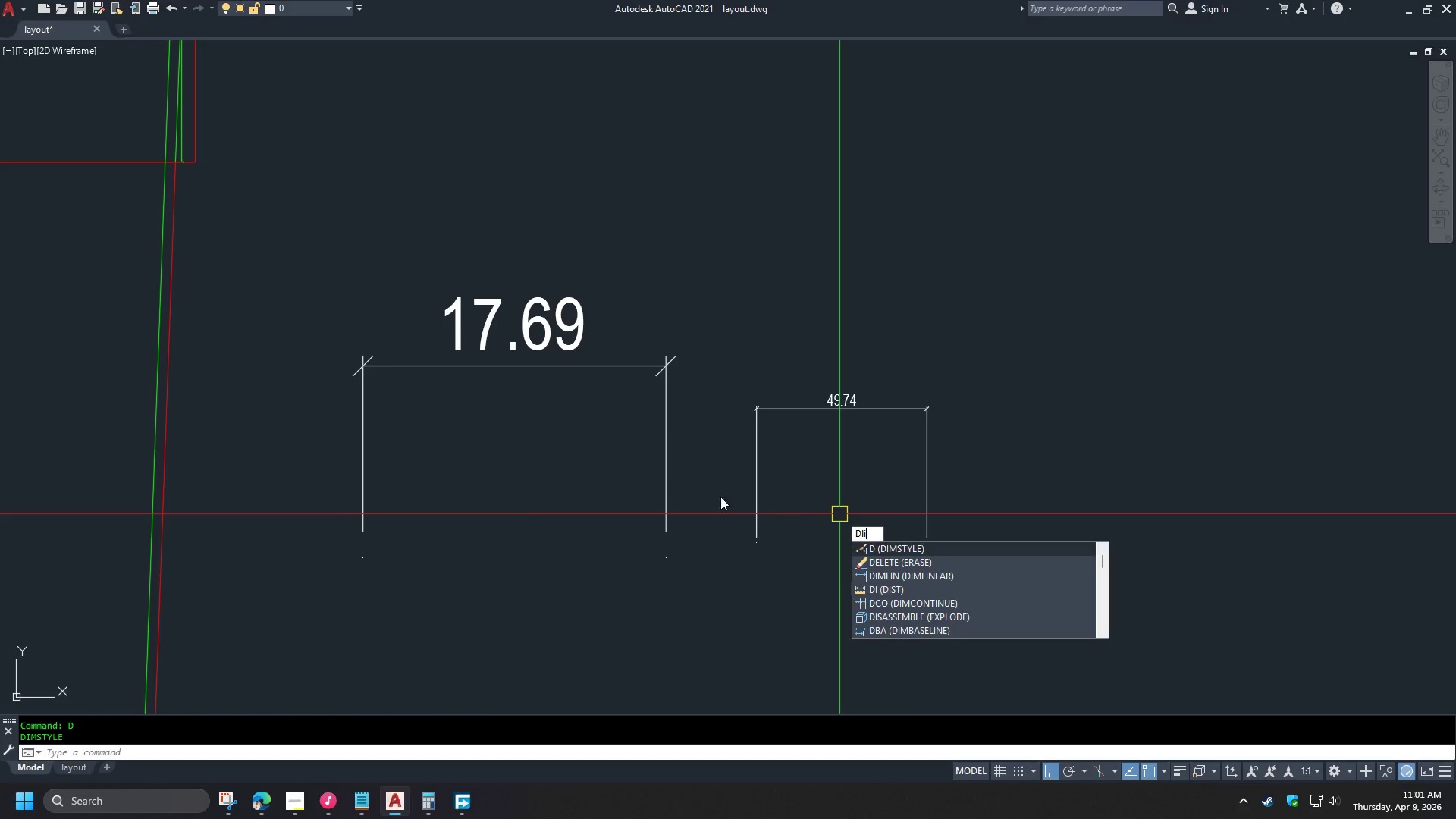 
key(Space)
 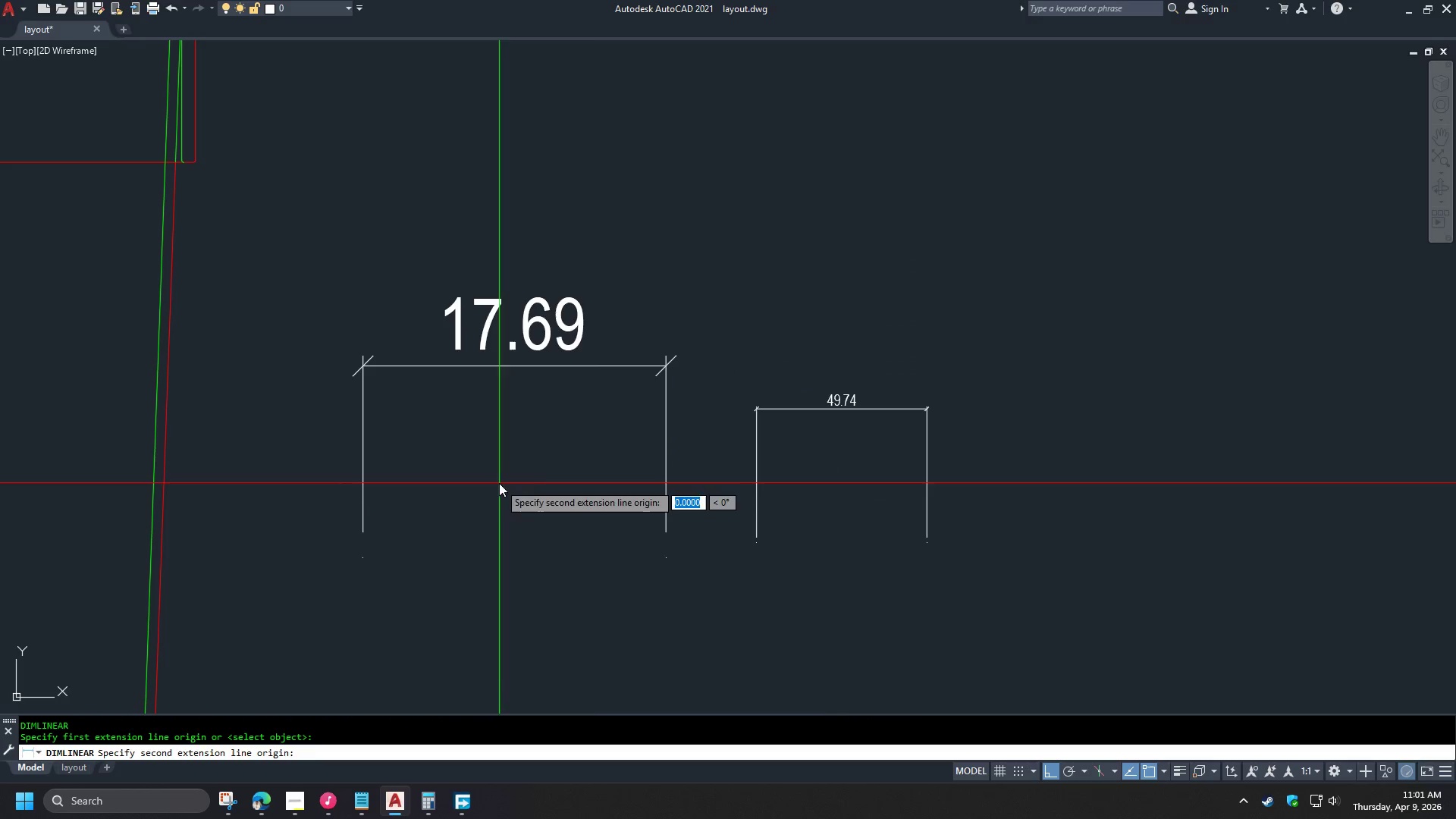 
double_click([591, 491])
 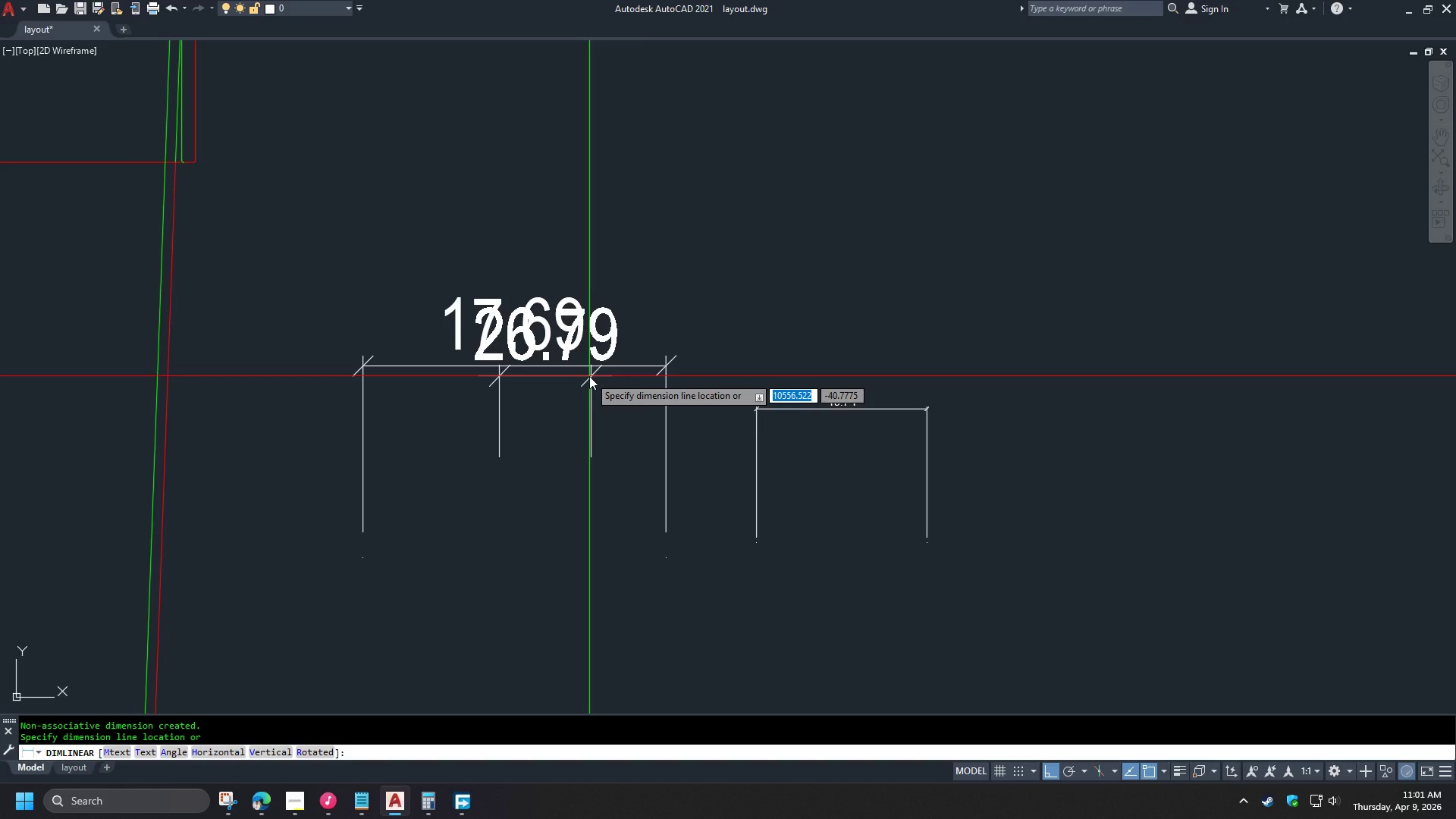 
key(Escape)
 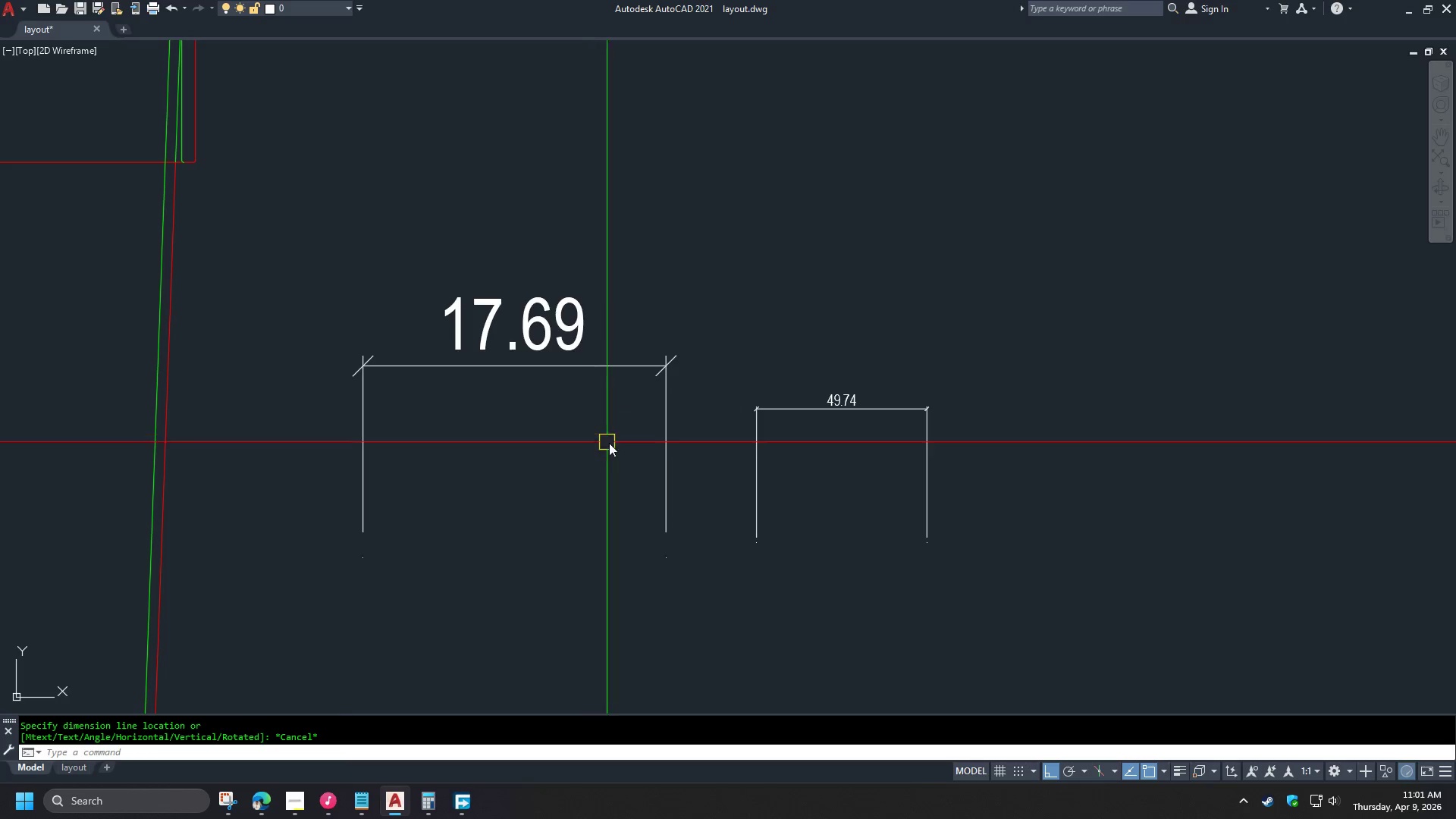 
left_click_drag(start_coordinate=[749, 474], to_coordinate=[741, 463])
 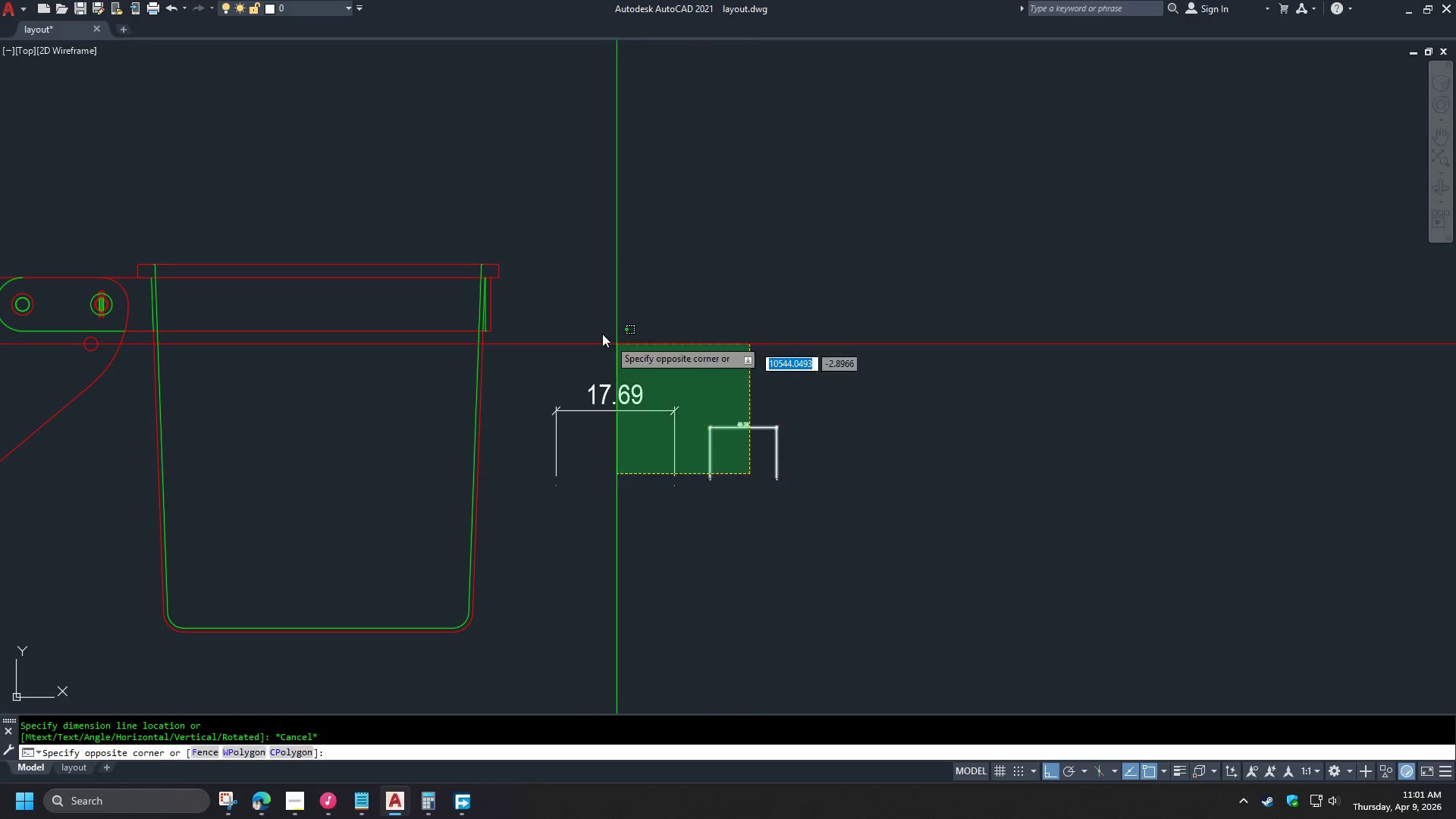 
scroll: coordinate [697, 439], scroll_direction: down, amount: 3.0
 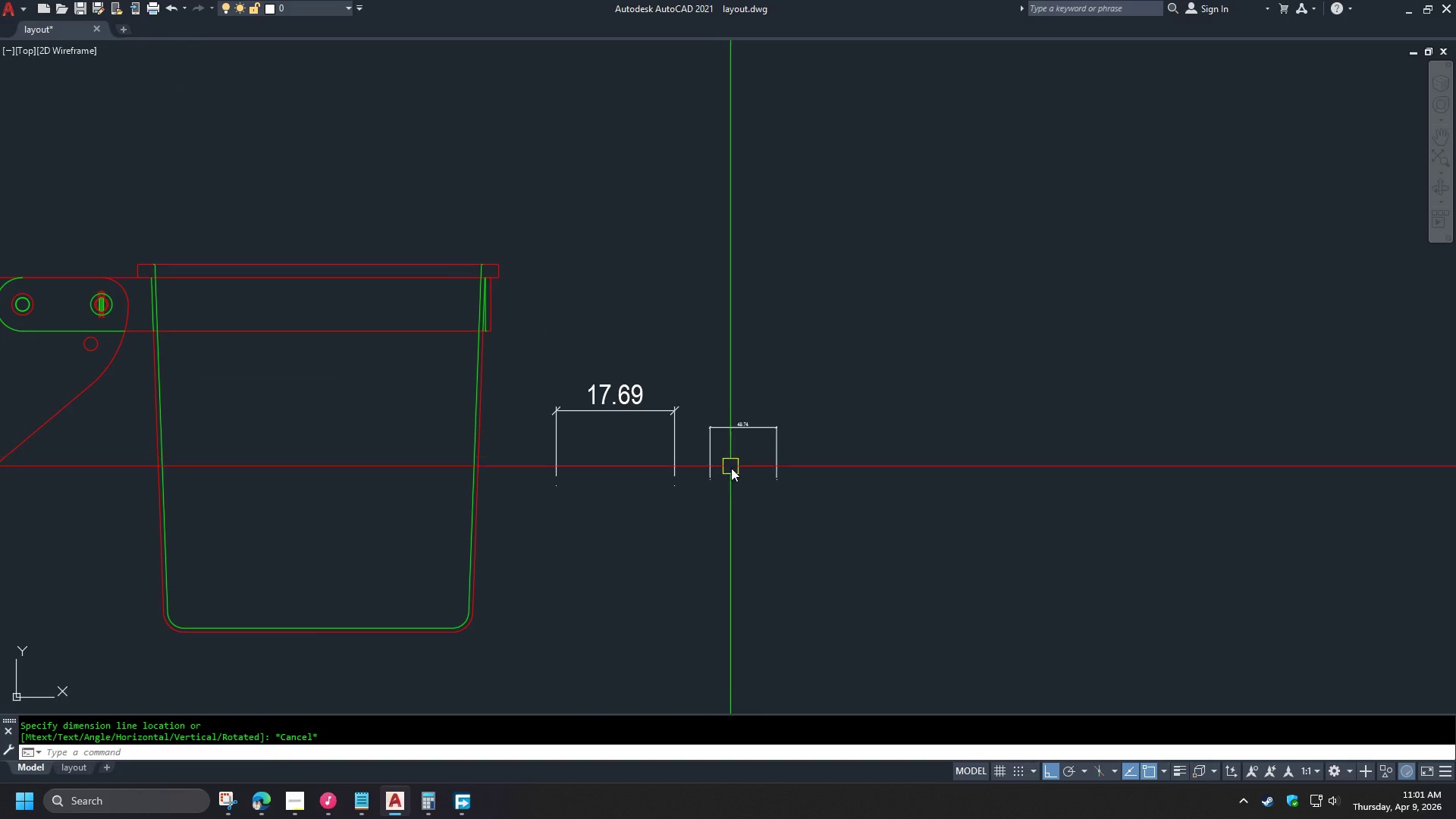 
double_click([602, 334])
 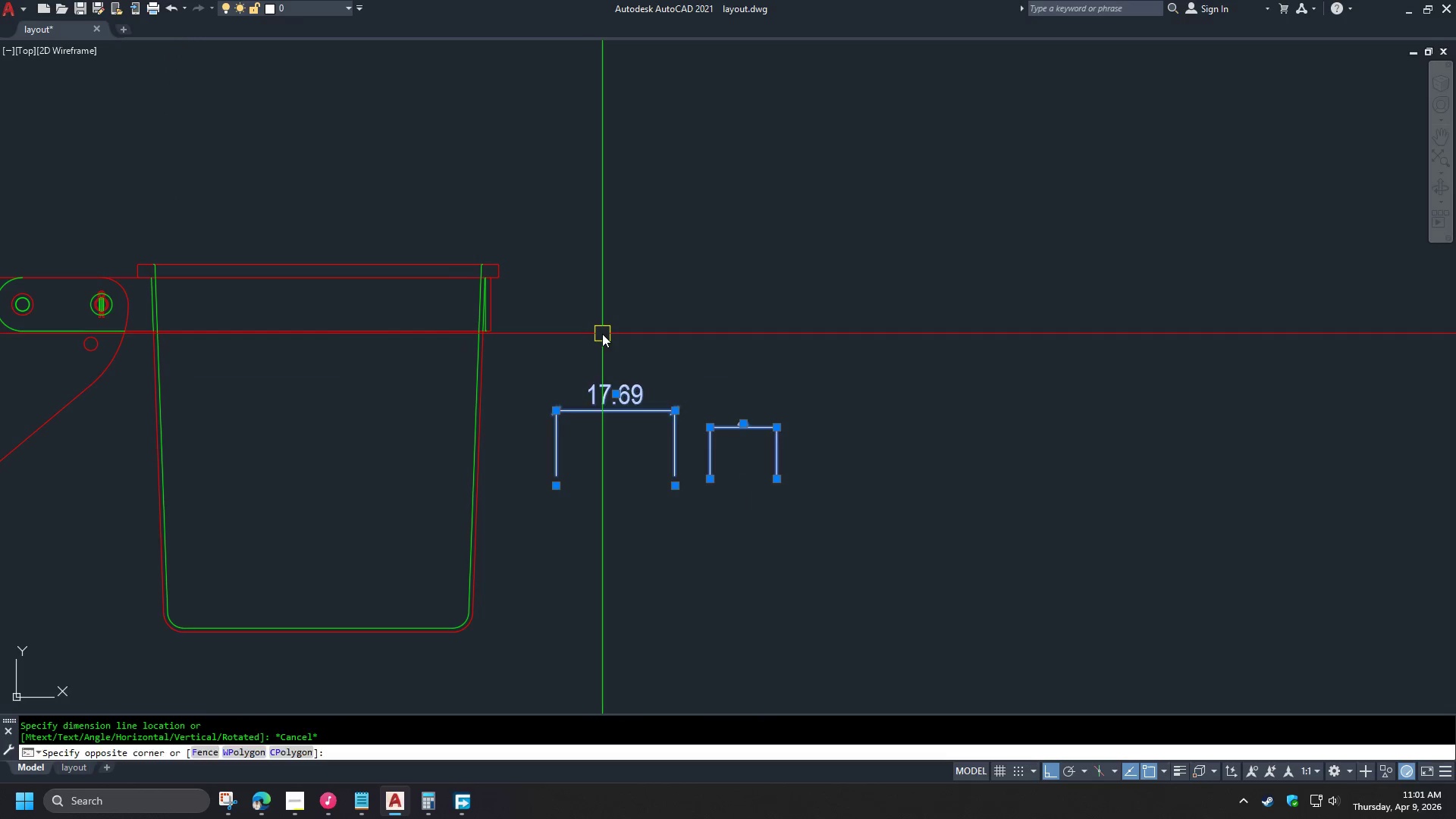 
key(E)
 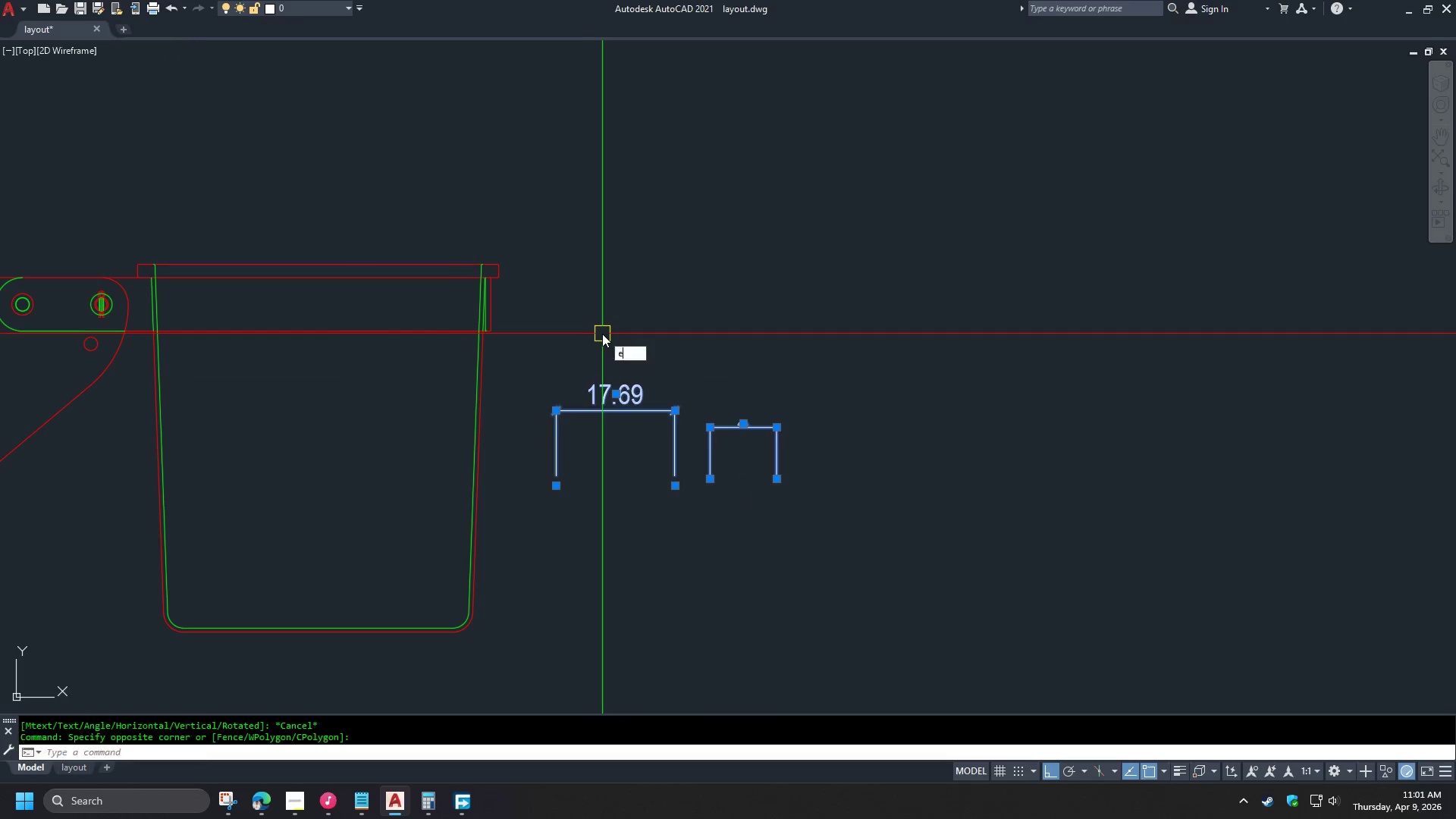 
key(Space)
 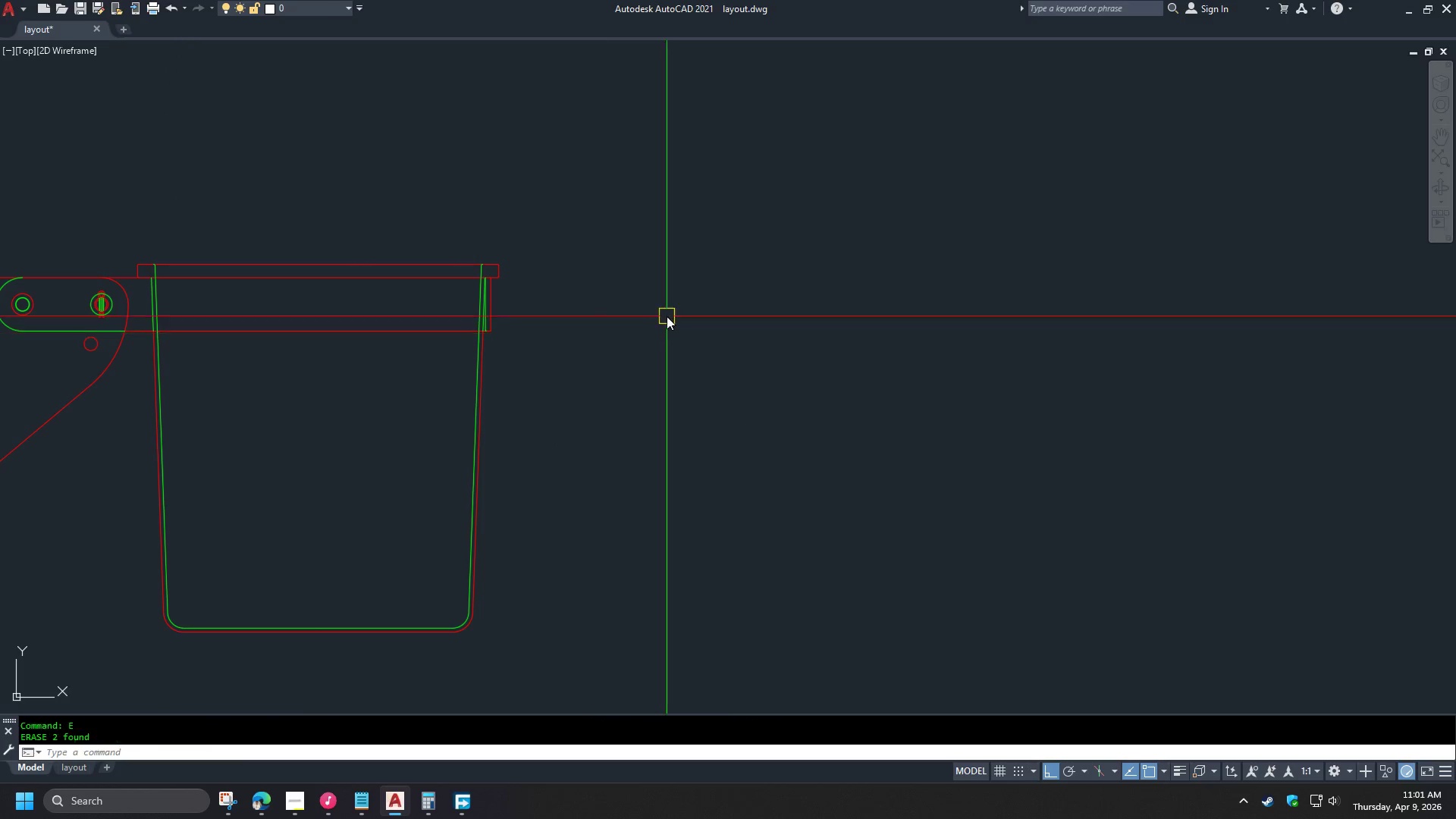 
scroll: coordinate [515, 340], scroll_direction: down, amount: 6.0
 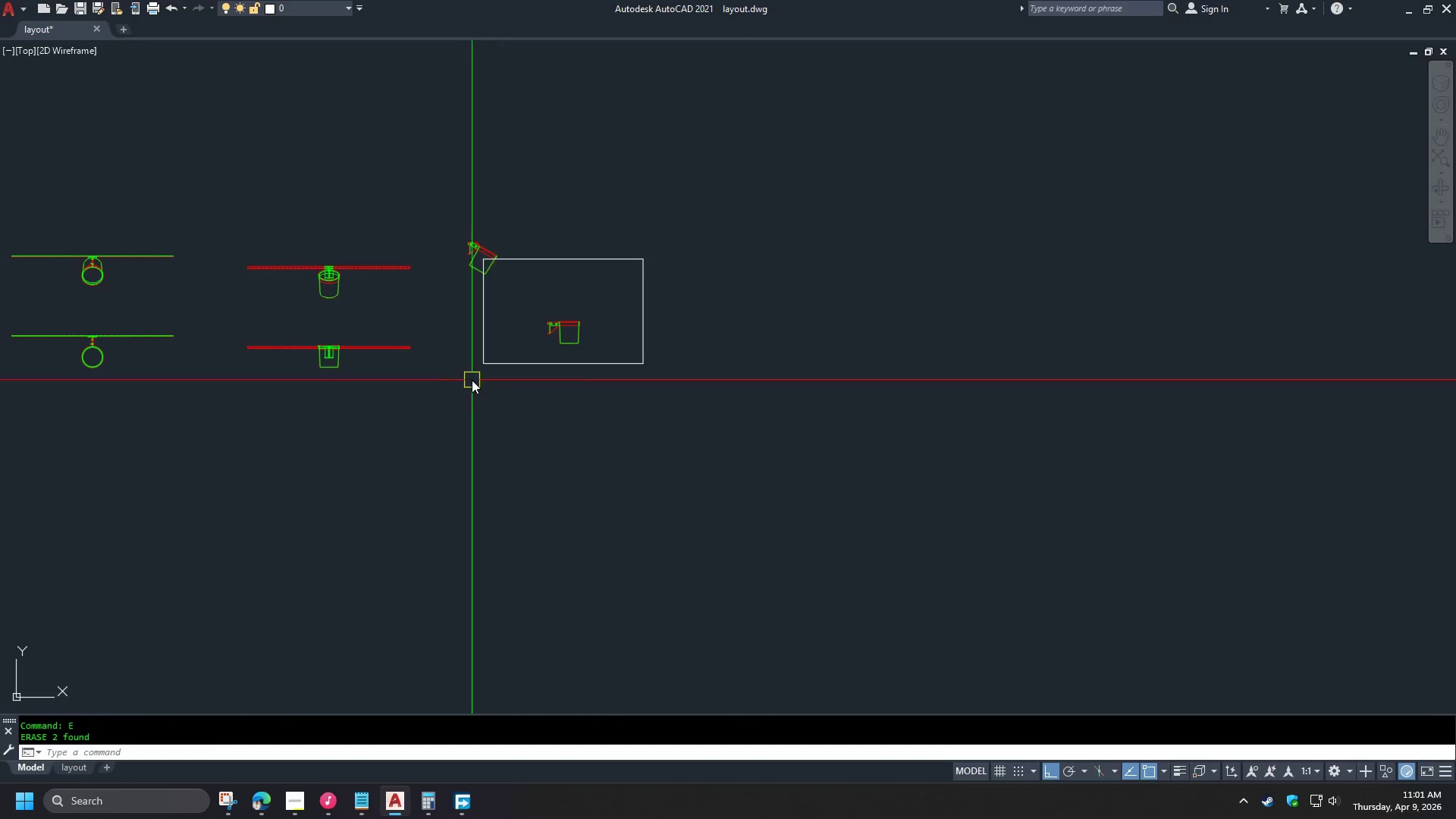 
scroll: coordinate [429, 363], scroll_direction: up, amount: 1.0
 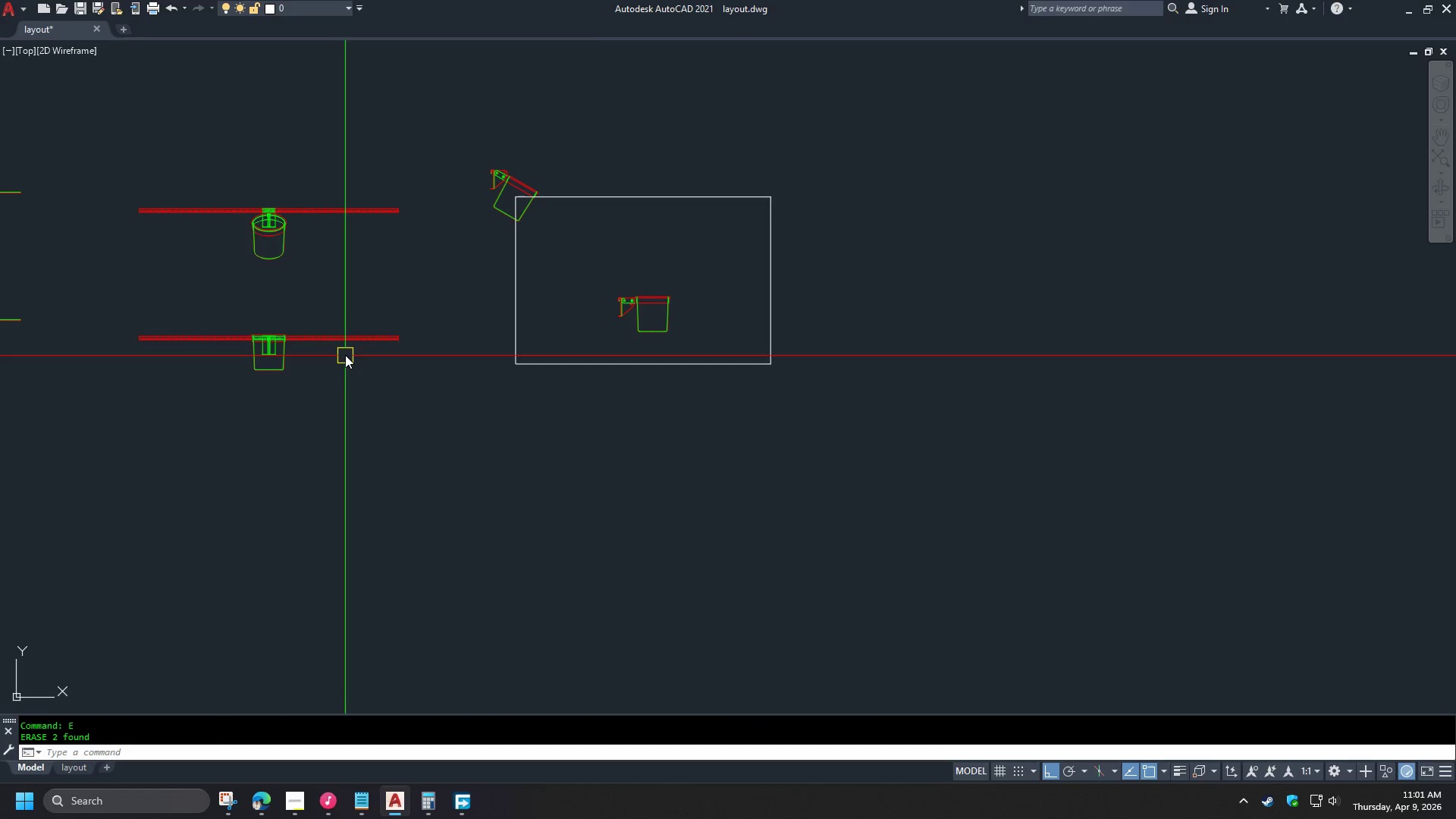 
scroll: coordinate [532, 304], scroll_direction: down, amount: 1.0
 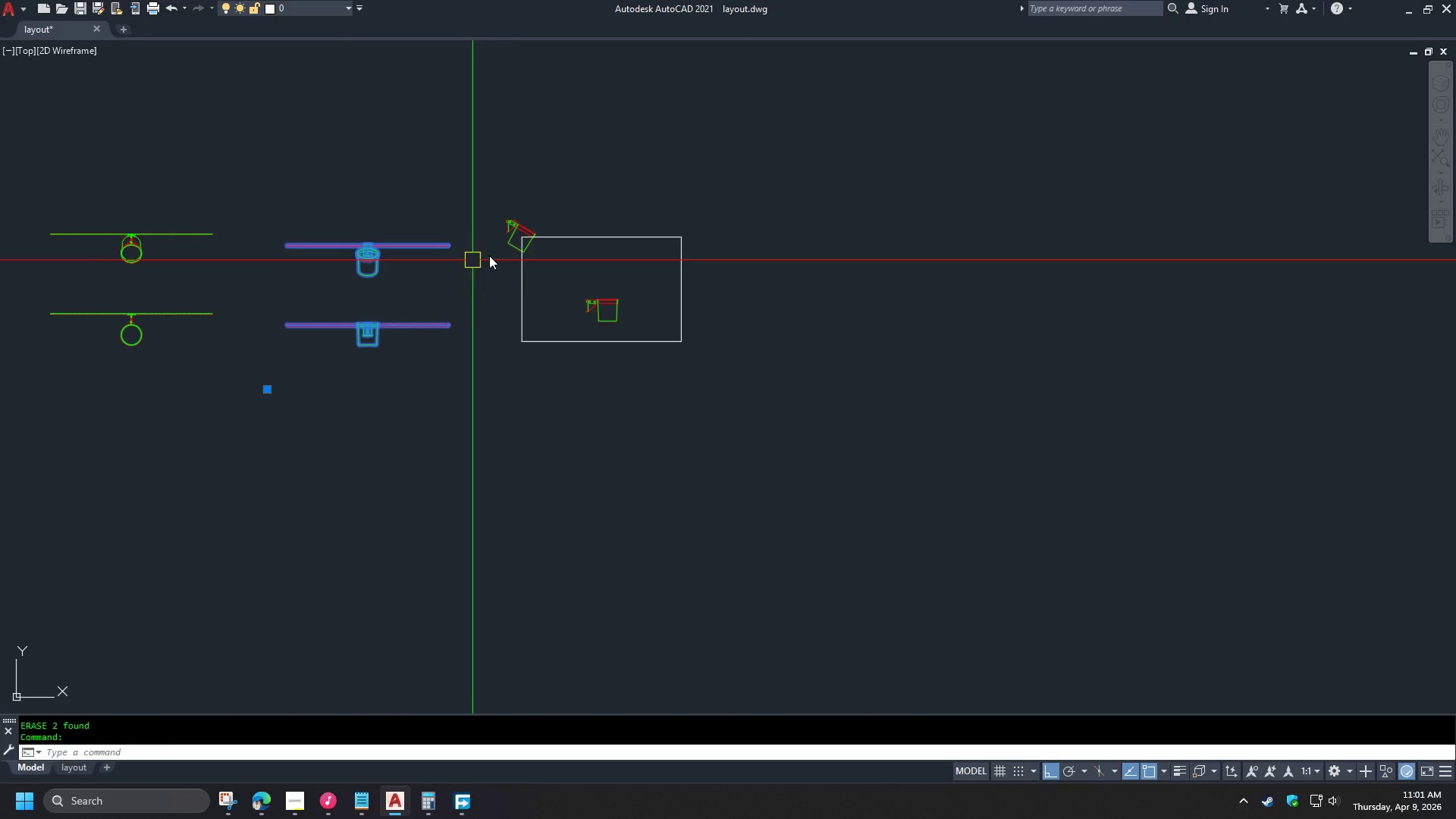 
left_click([505, 232])
 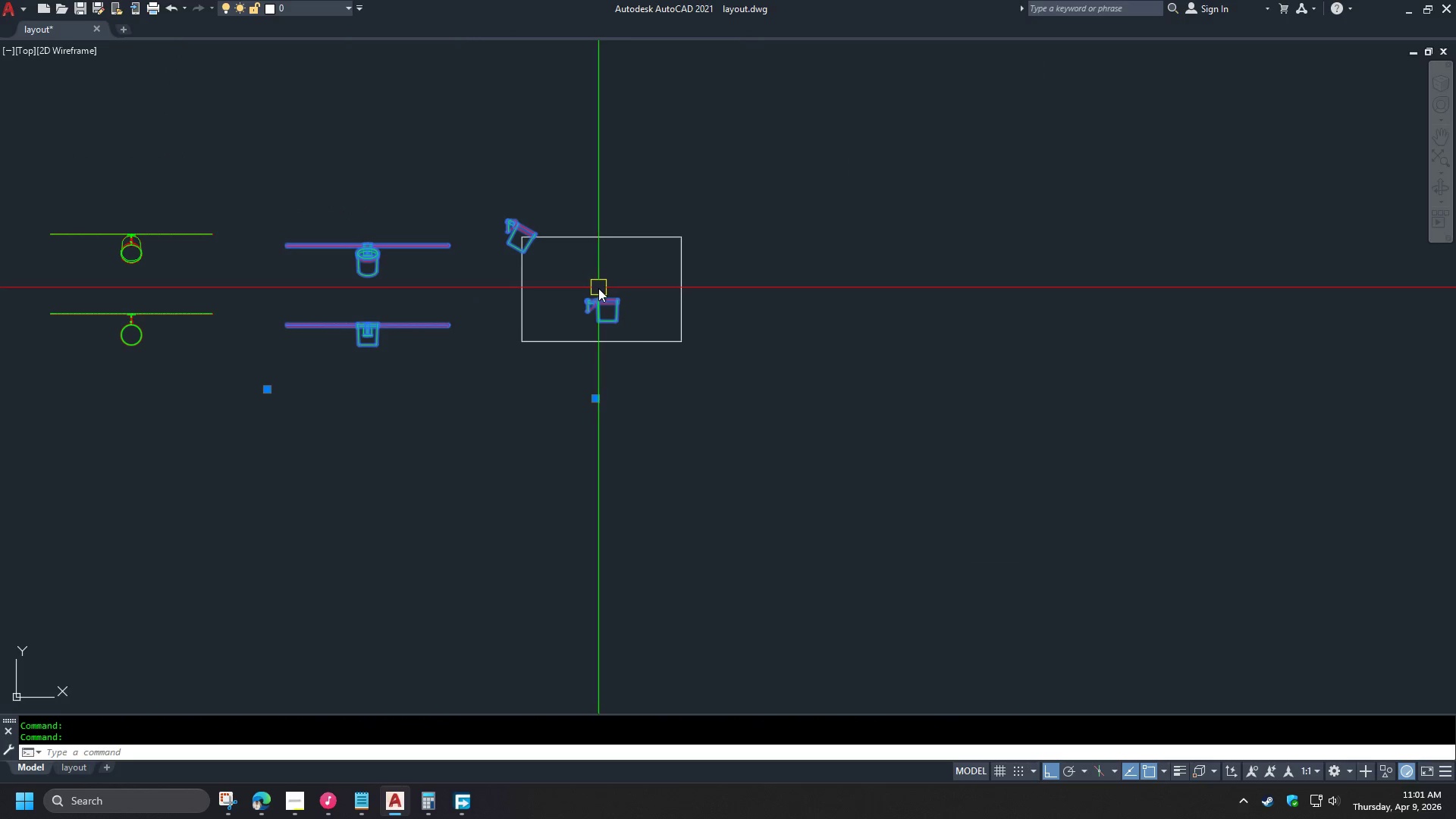 
key(X)
 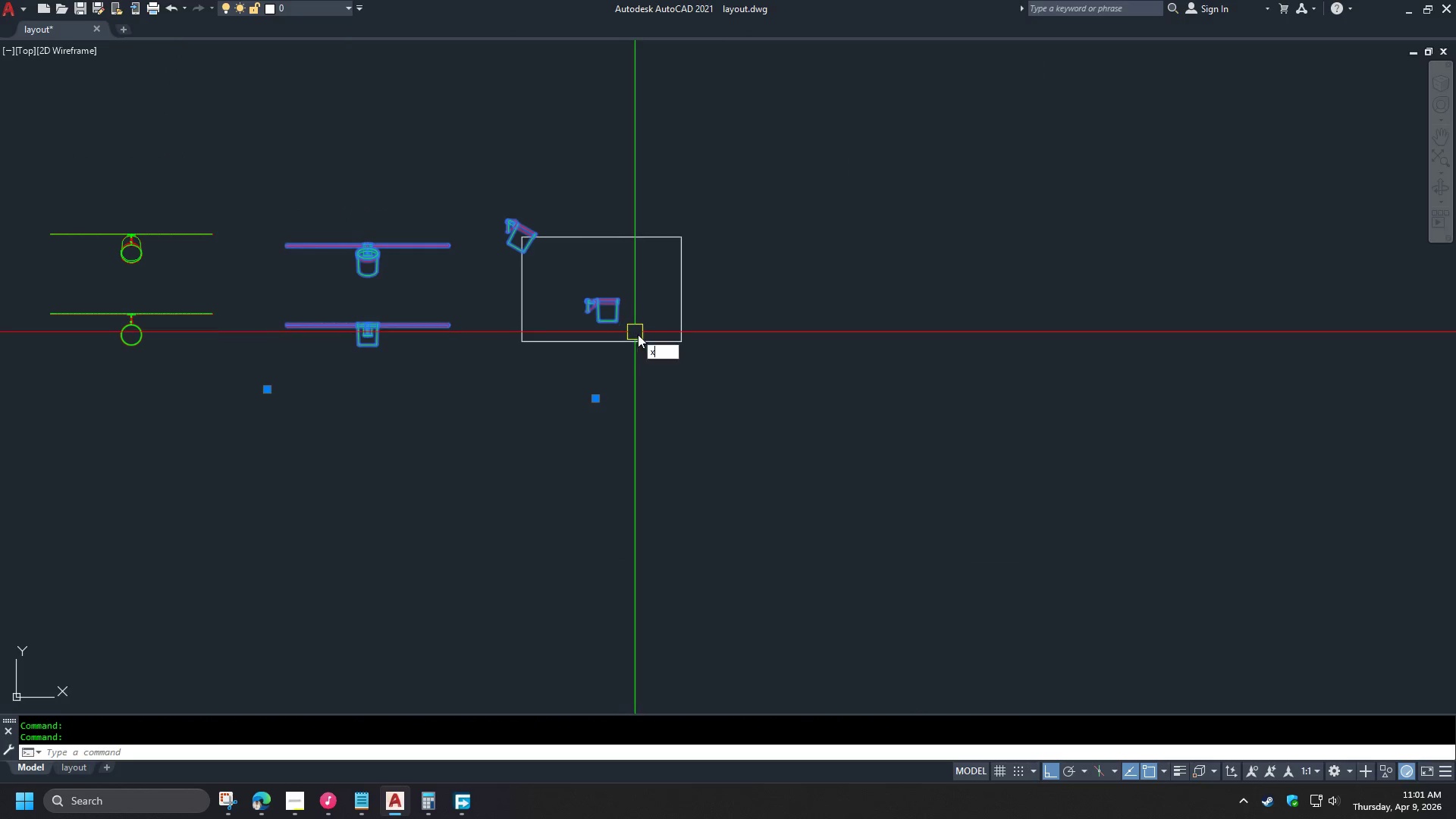 
key(Space)
 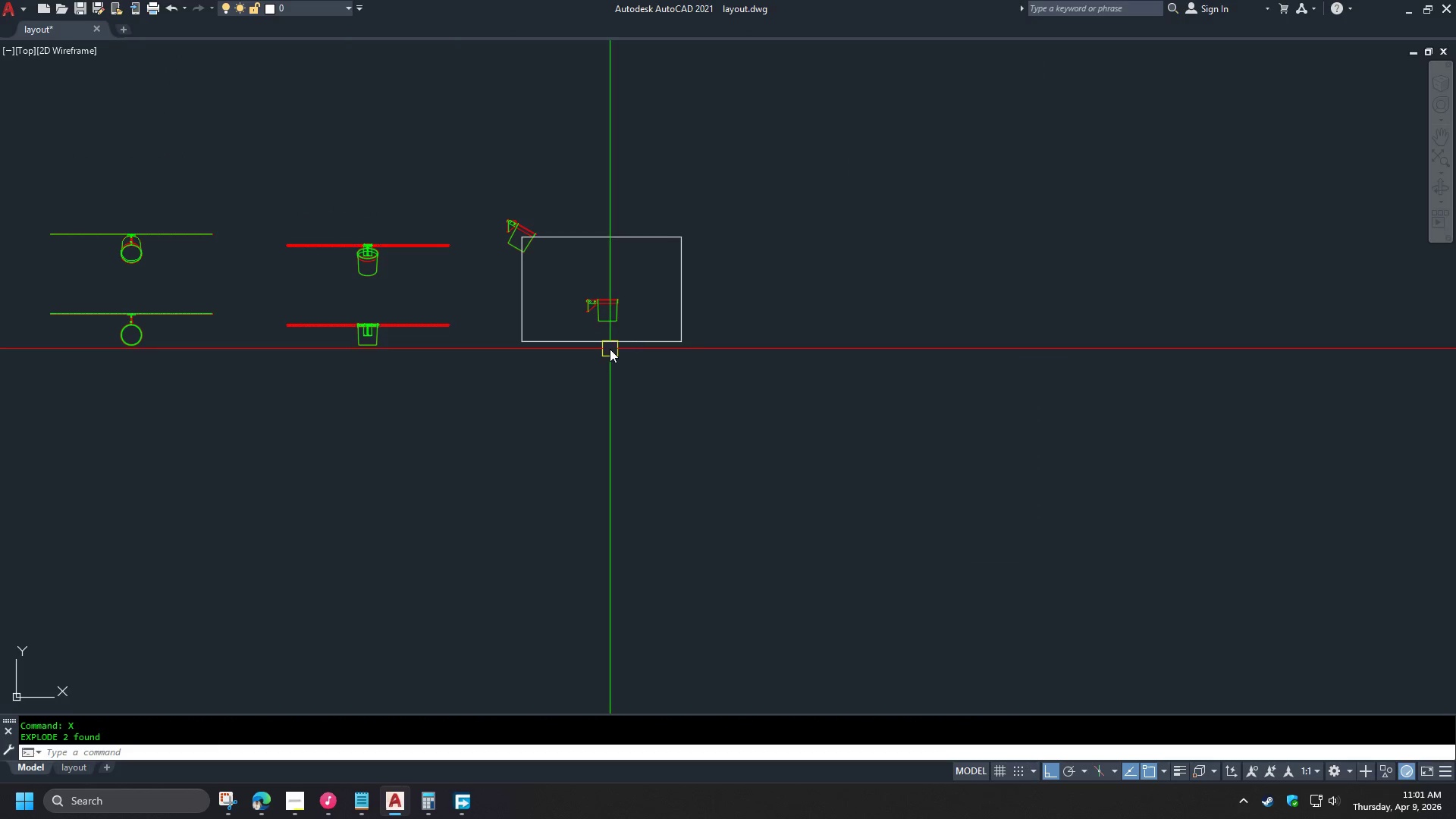 
left_click([608, 344])
 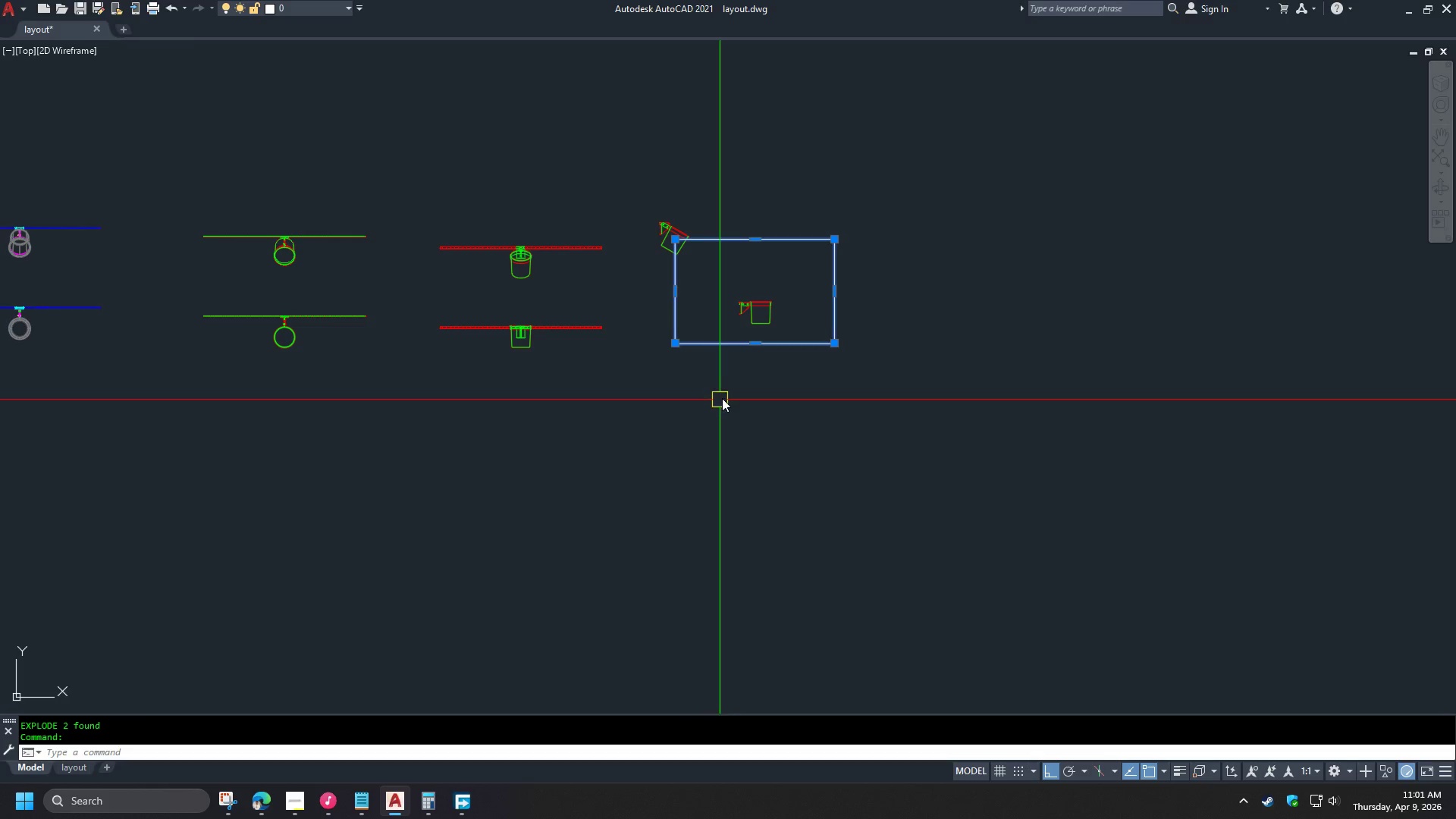 
key(M)
 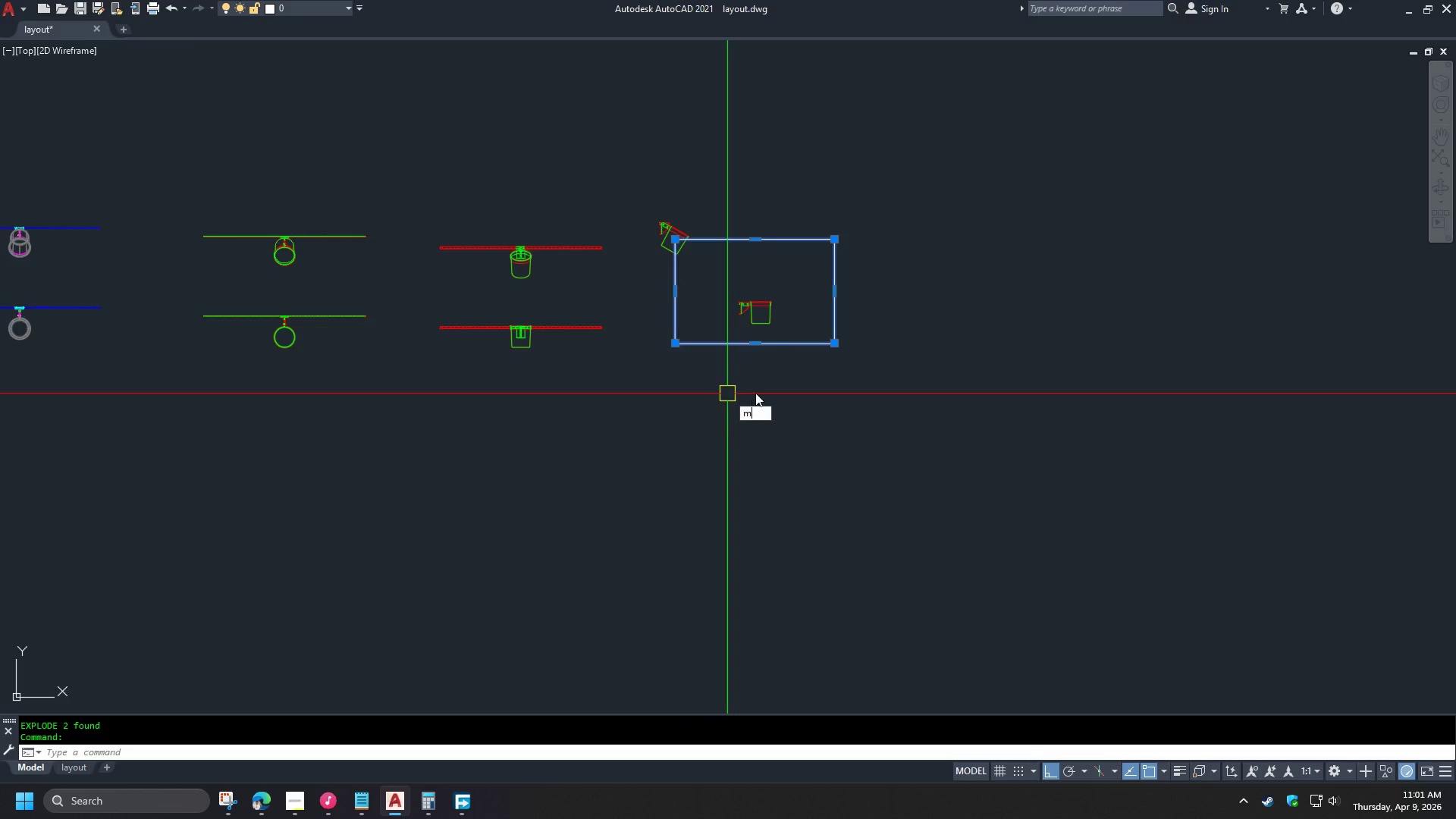 
key(Space)
 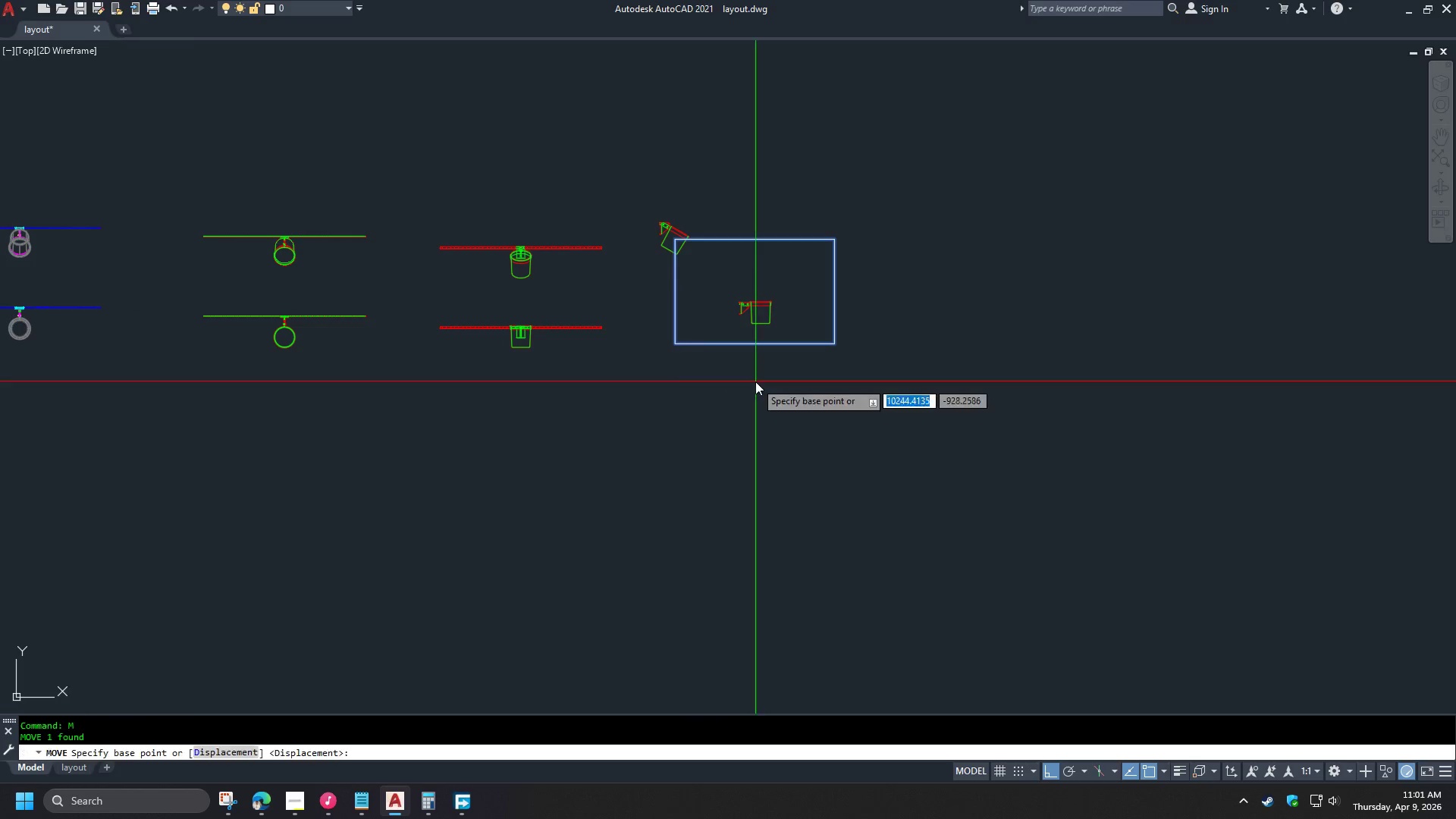 
left_click([755, 381])
 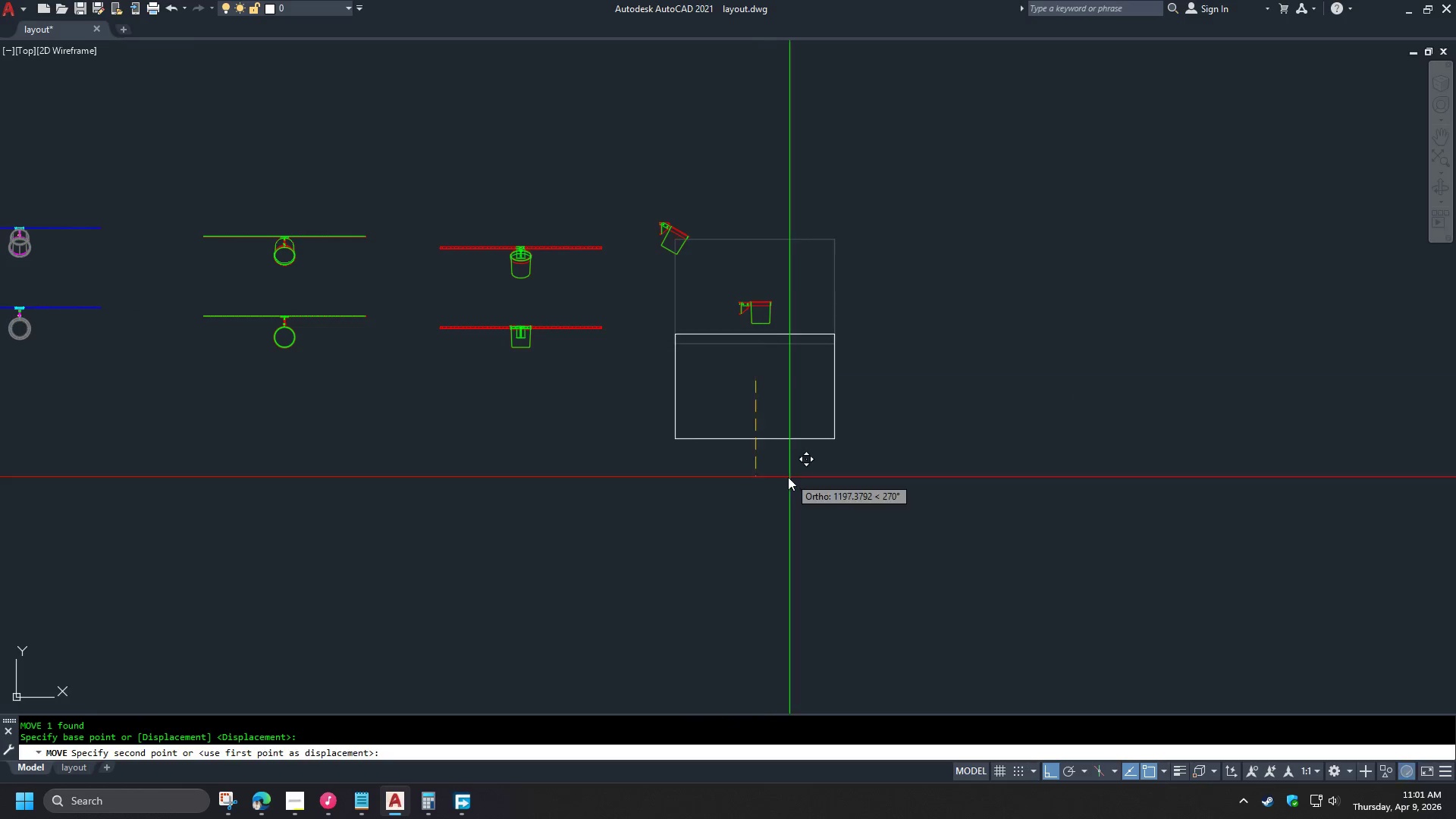 
hold_key(key=ShiftLeft, duration=1.5)
 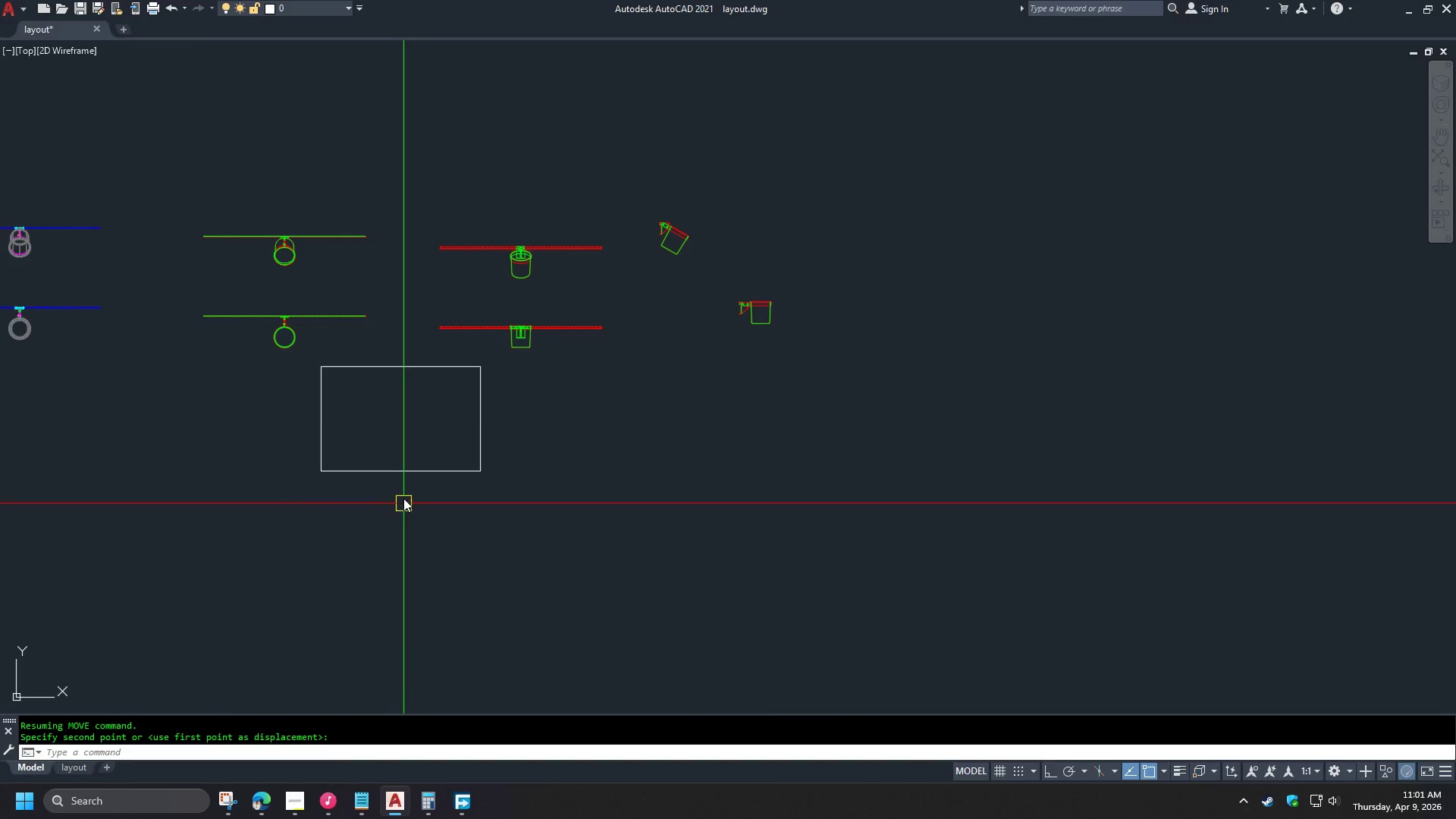 
hold_key(key=ShiftLeft, duration=0.52)
left_click([401, 509])
 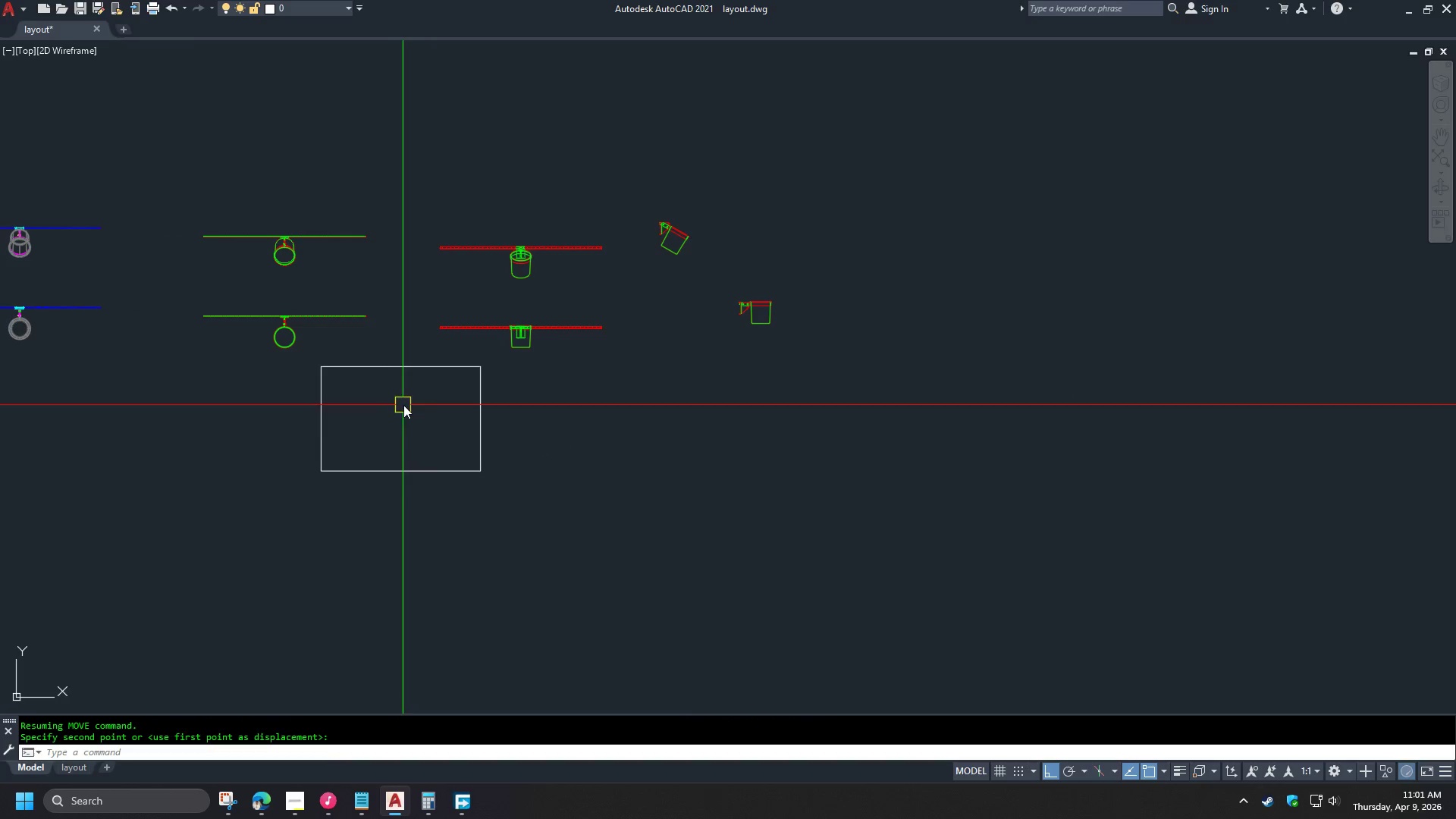 
left_click_drag(start_coordinate=[403, 405], to_coordinate=[402, 401])
 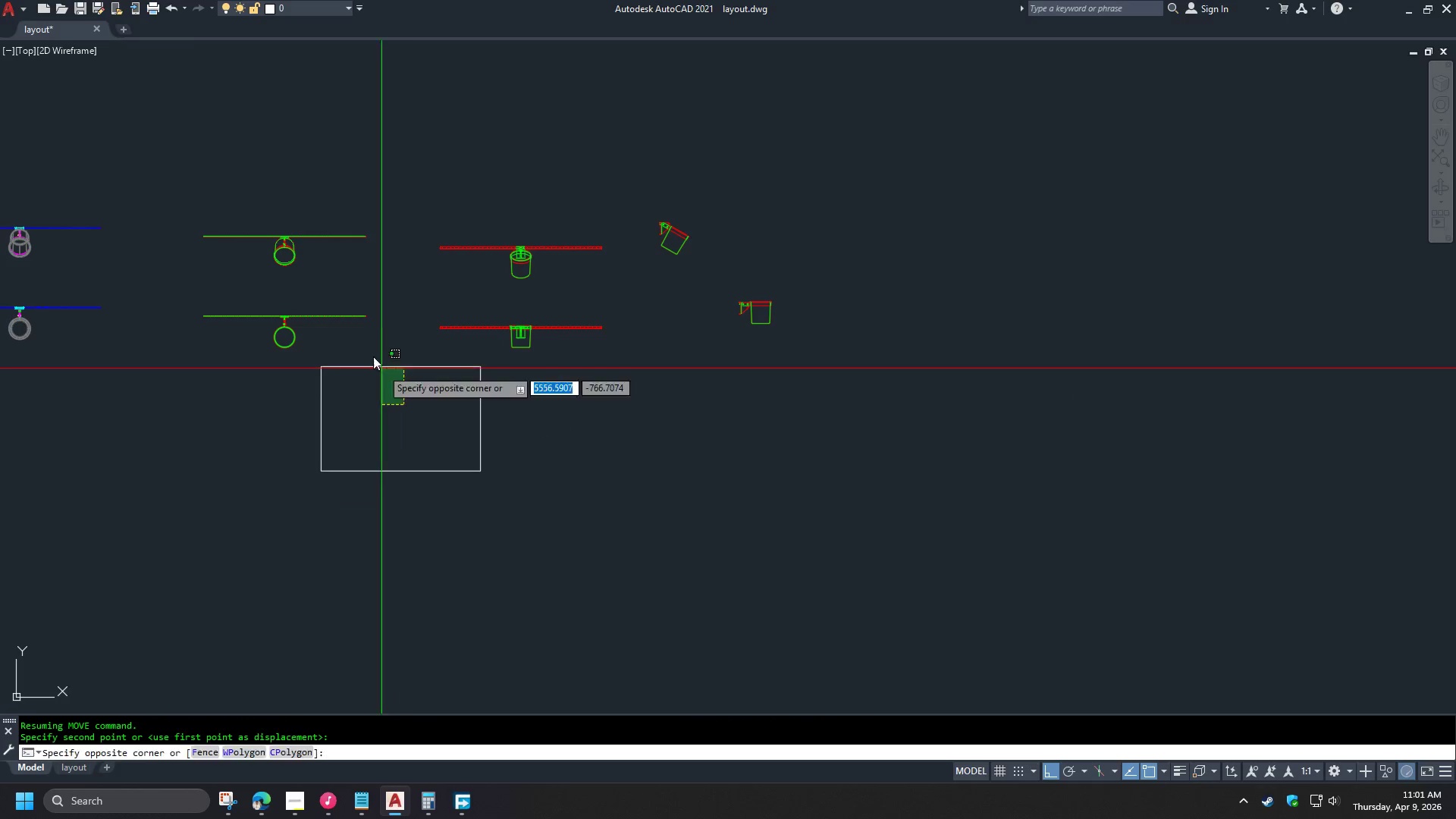 
triple_click([367, 347])
 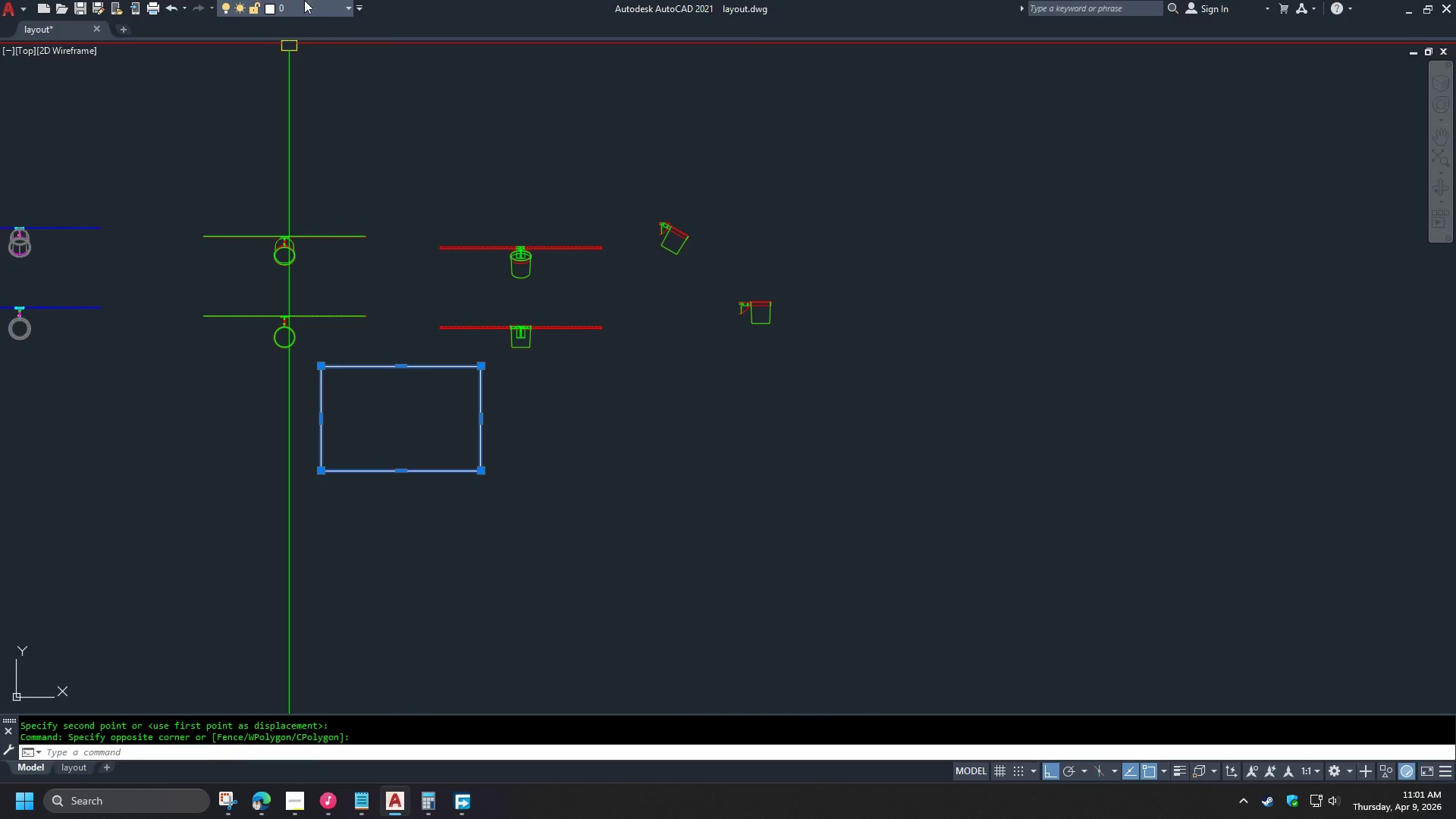 
left_click([309, 11])
 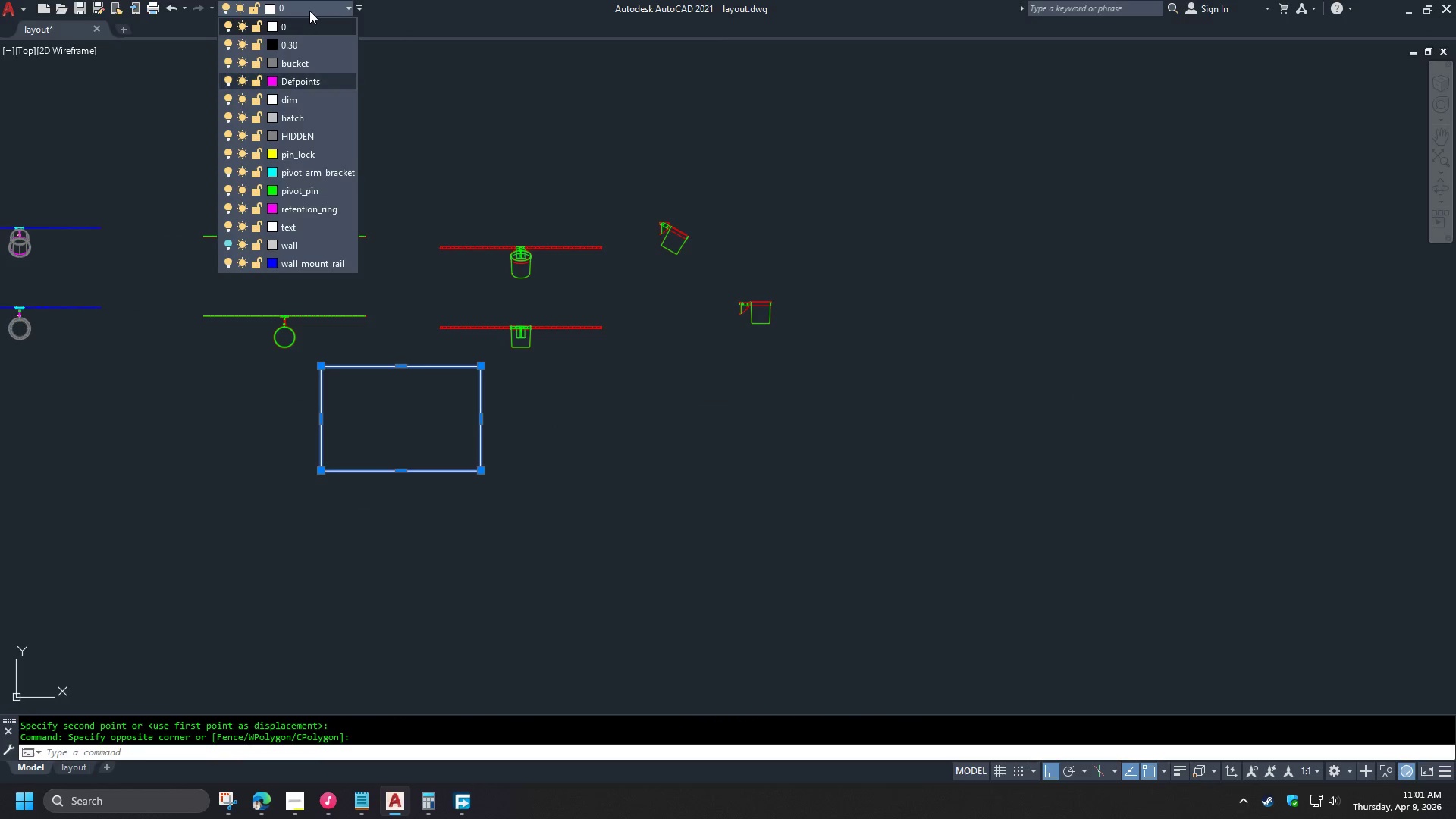 
key(D)
 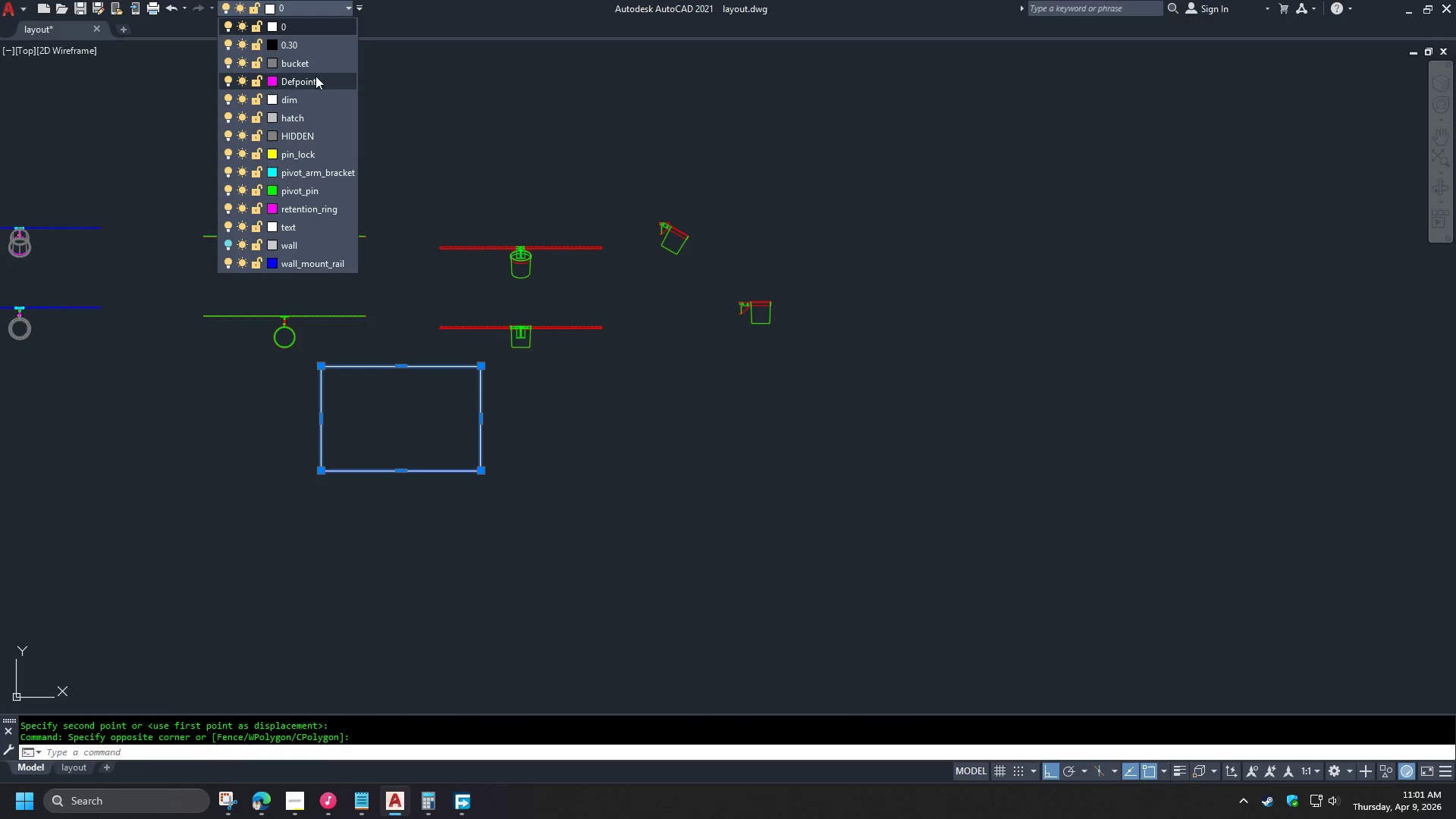 
left_click([316, 80])
 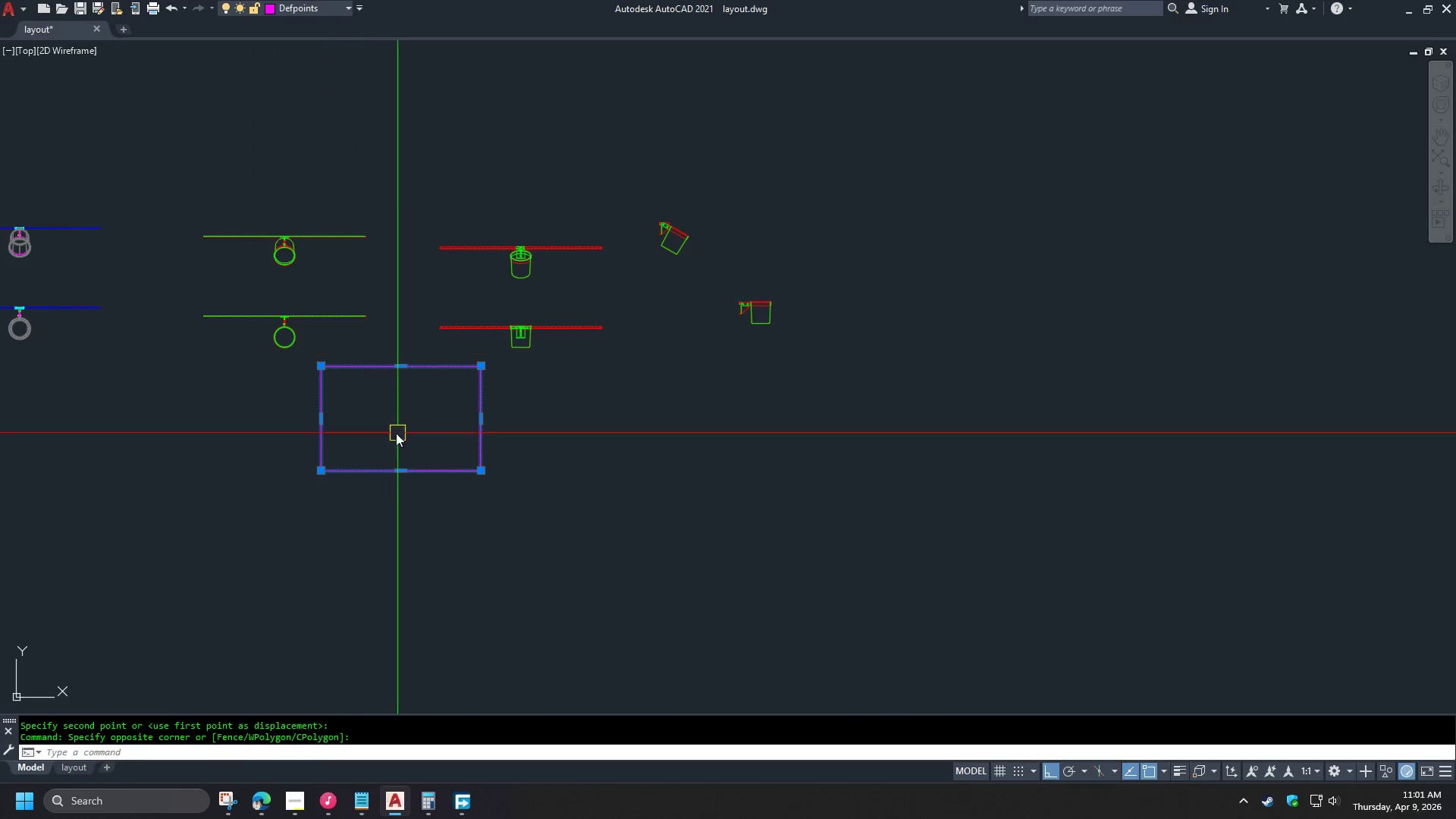 
key(Escape)
type(re)
 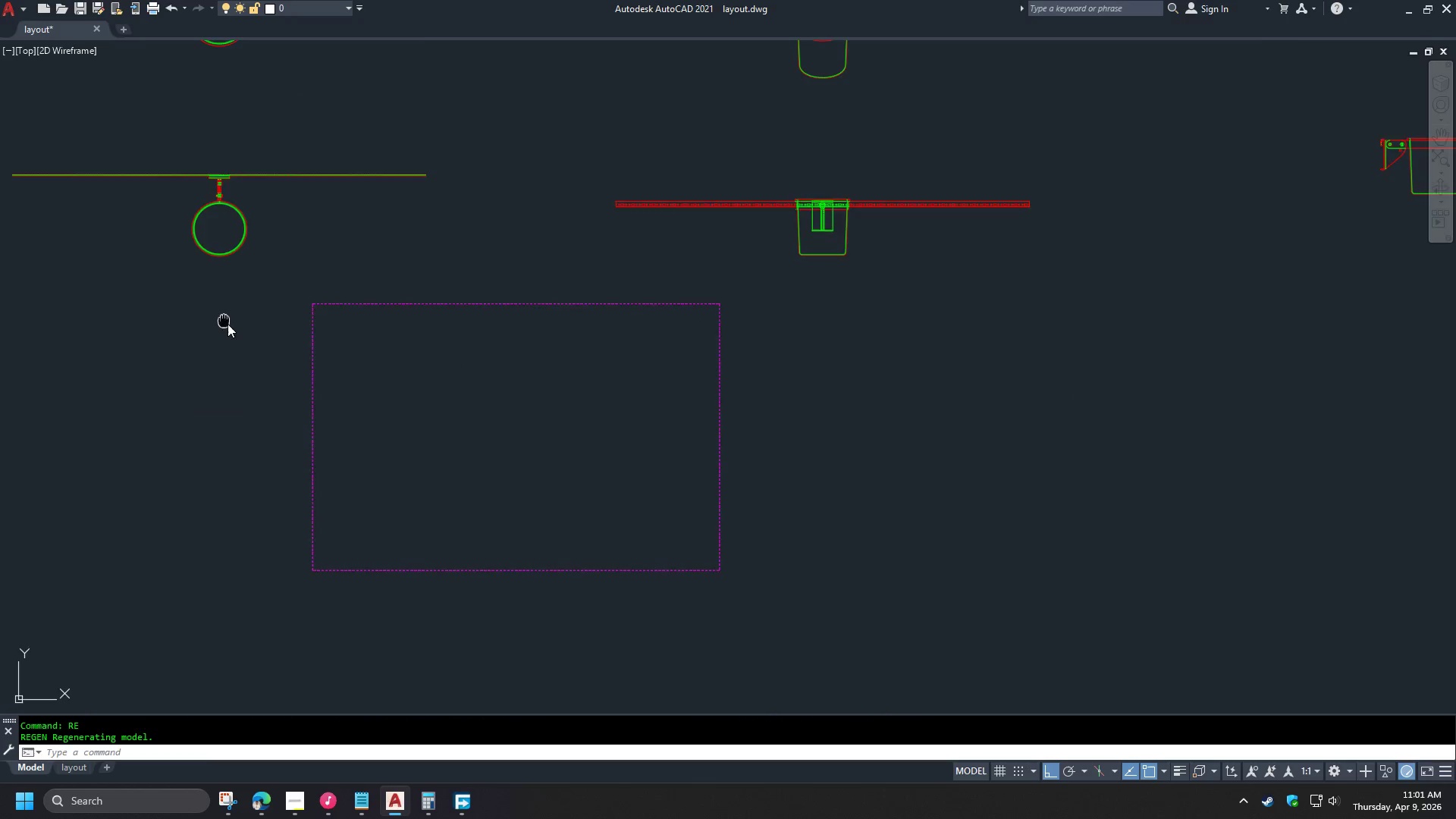 
scroll: coordinate [323, 404], scroll_direction: up, amount: 2.0
 